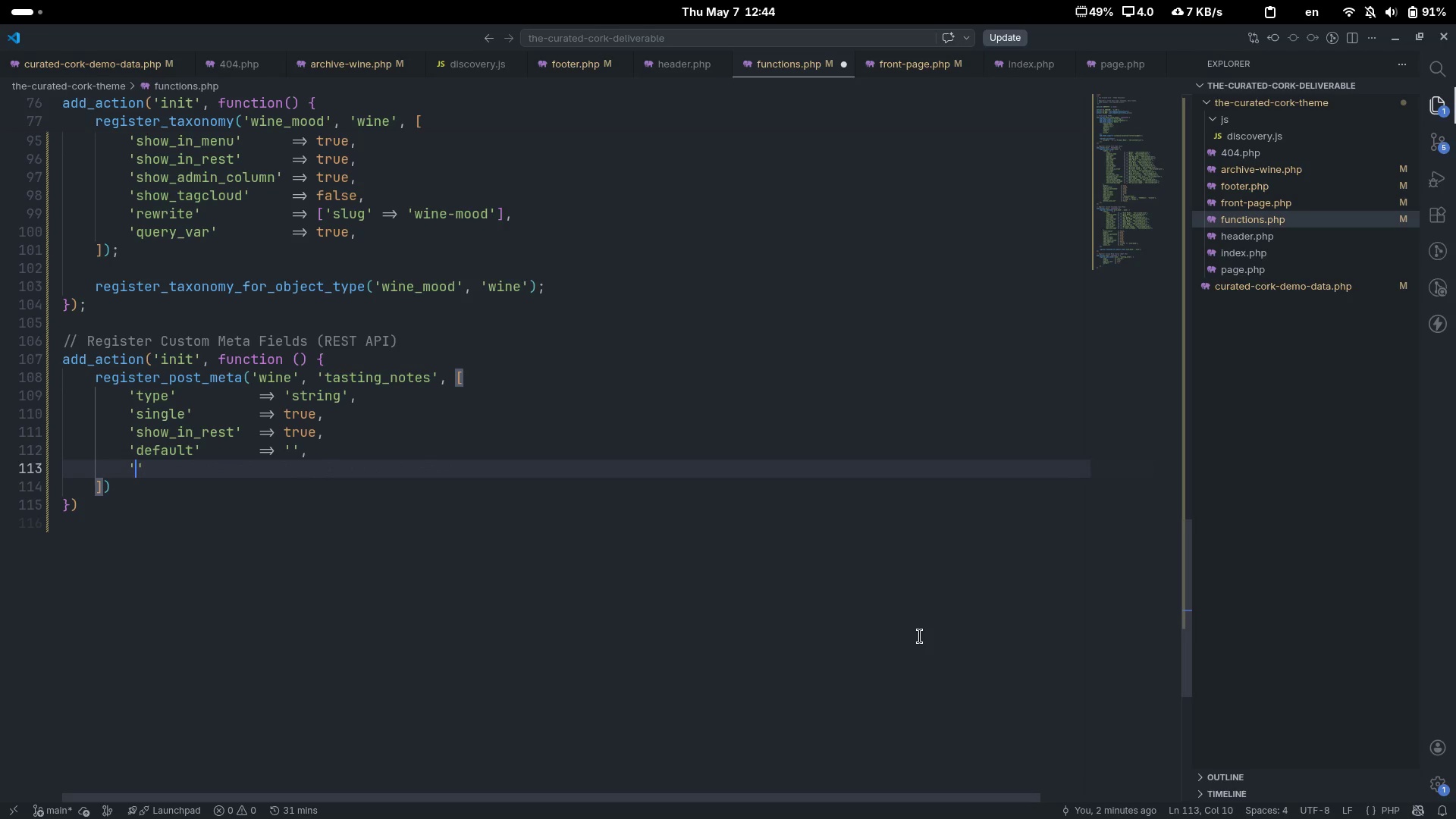 
type('sanitize_callback)
 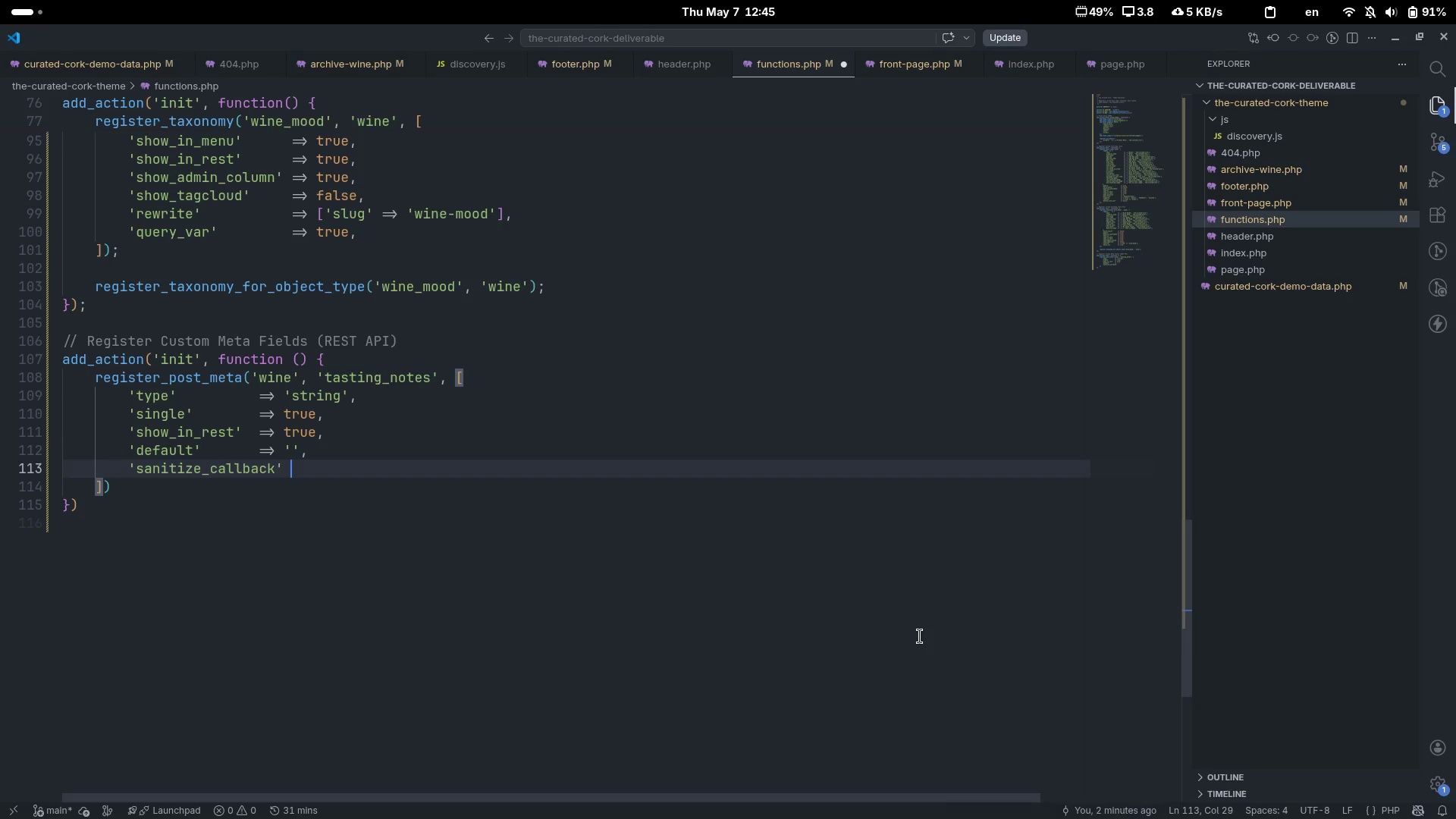 
key(ArrowRight)
 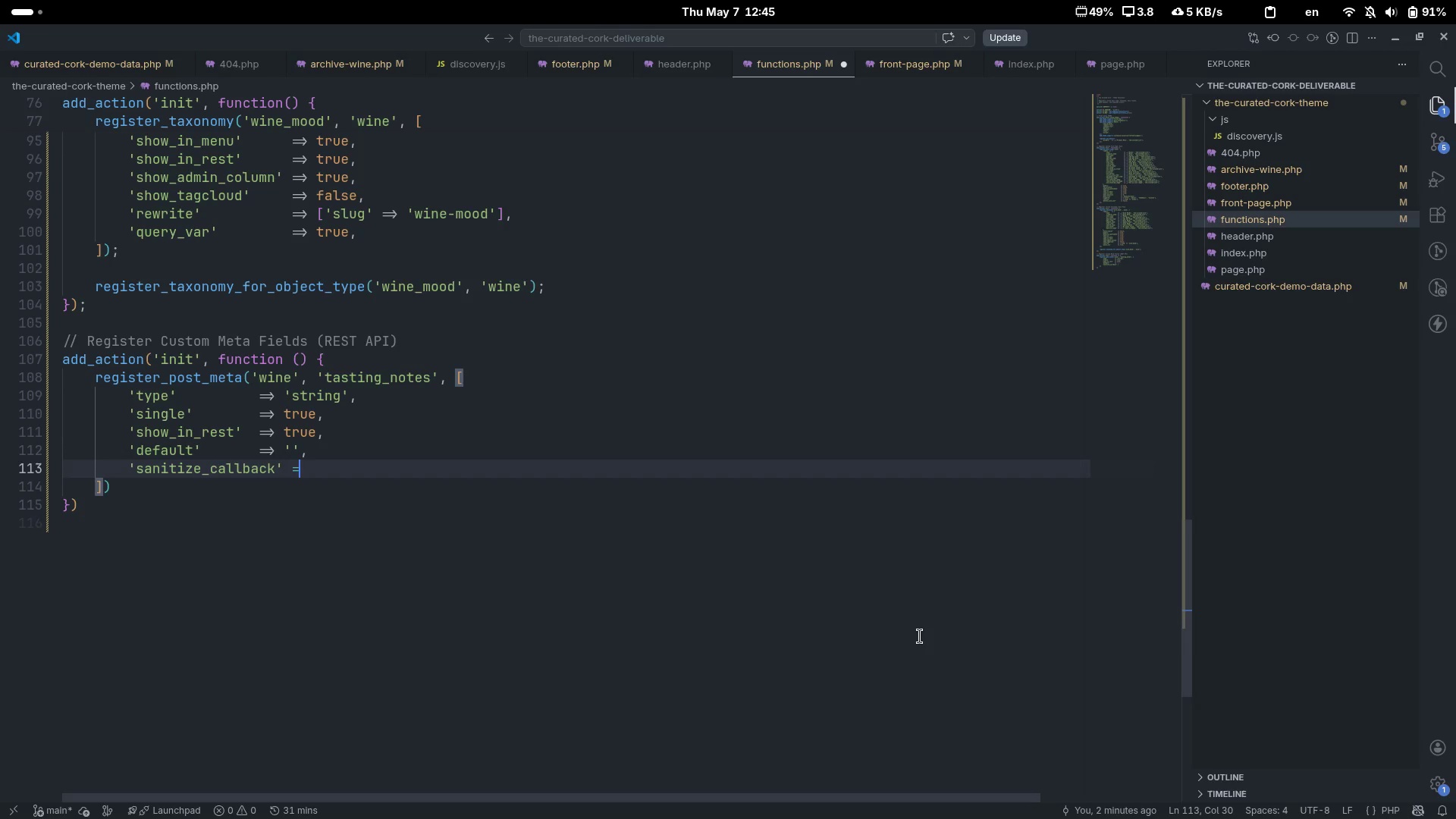 
key(Tab)
type(=> 'sanitize_text_field)
 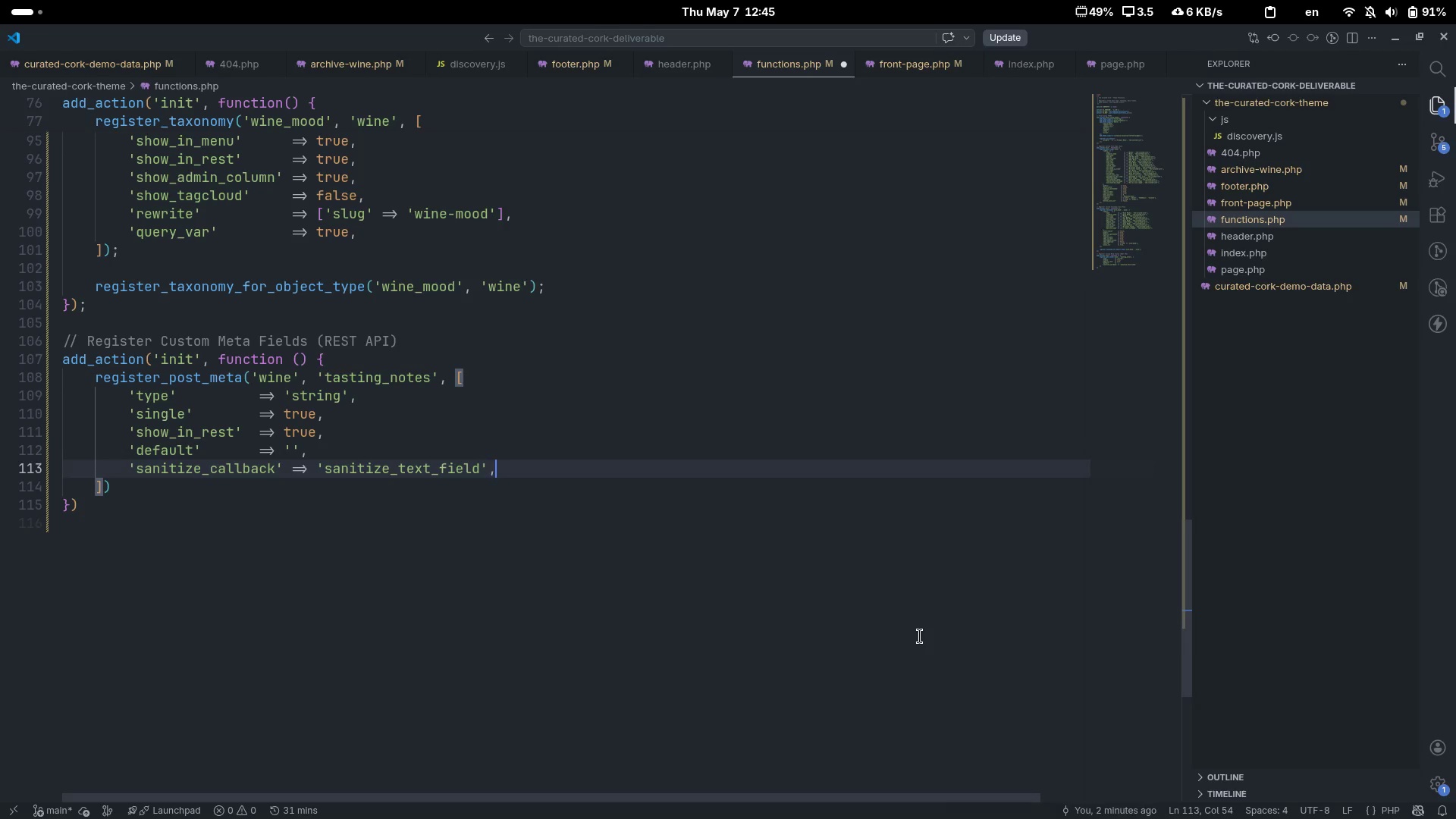 
key(ArrowRight)
 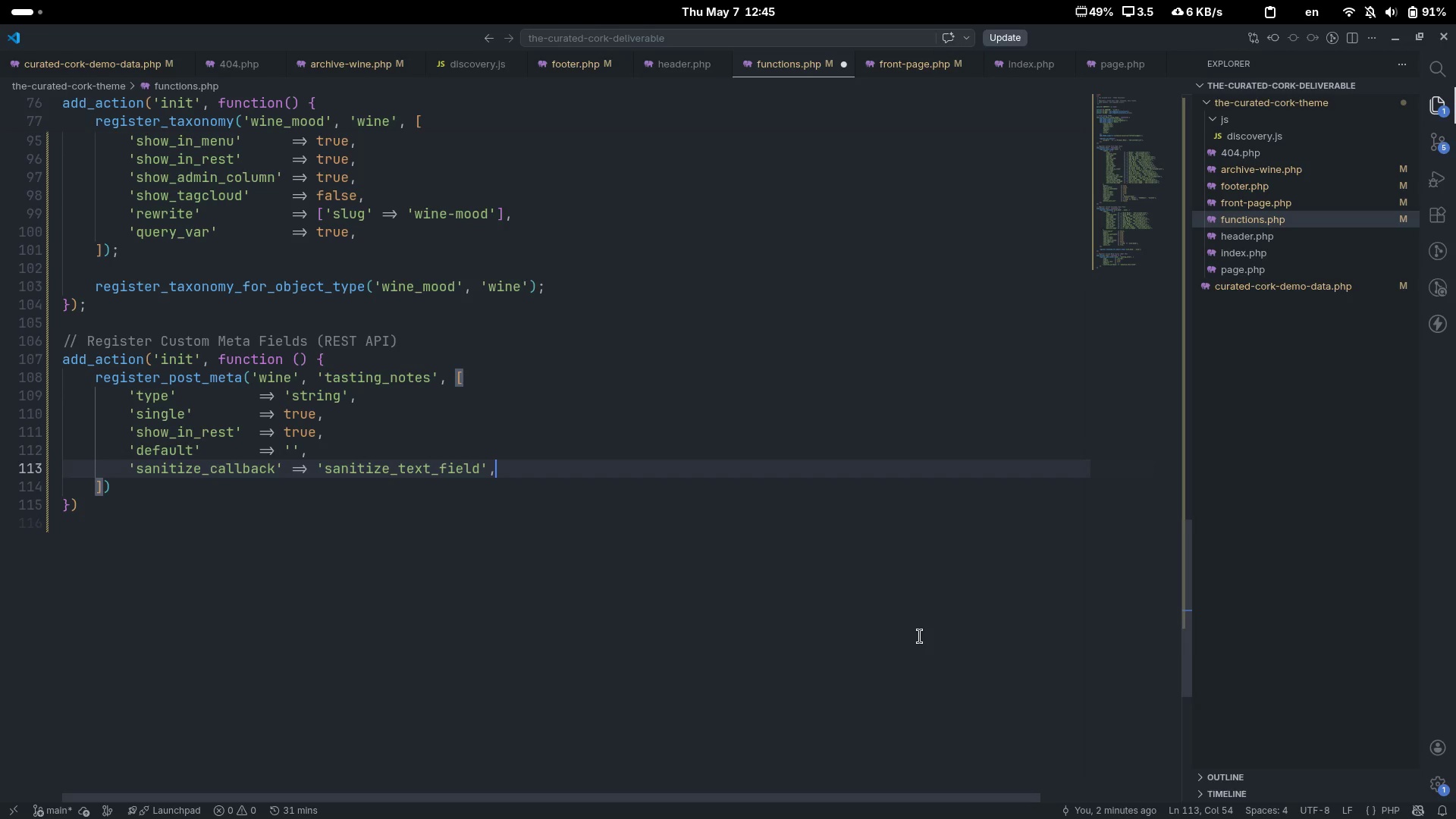 
key(Comma)
 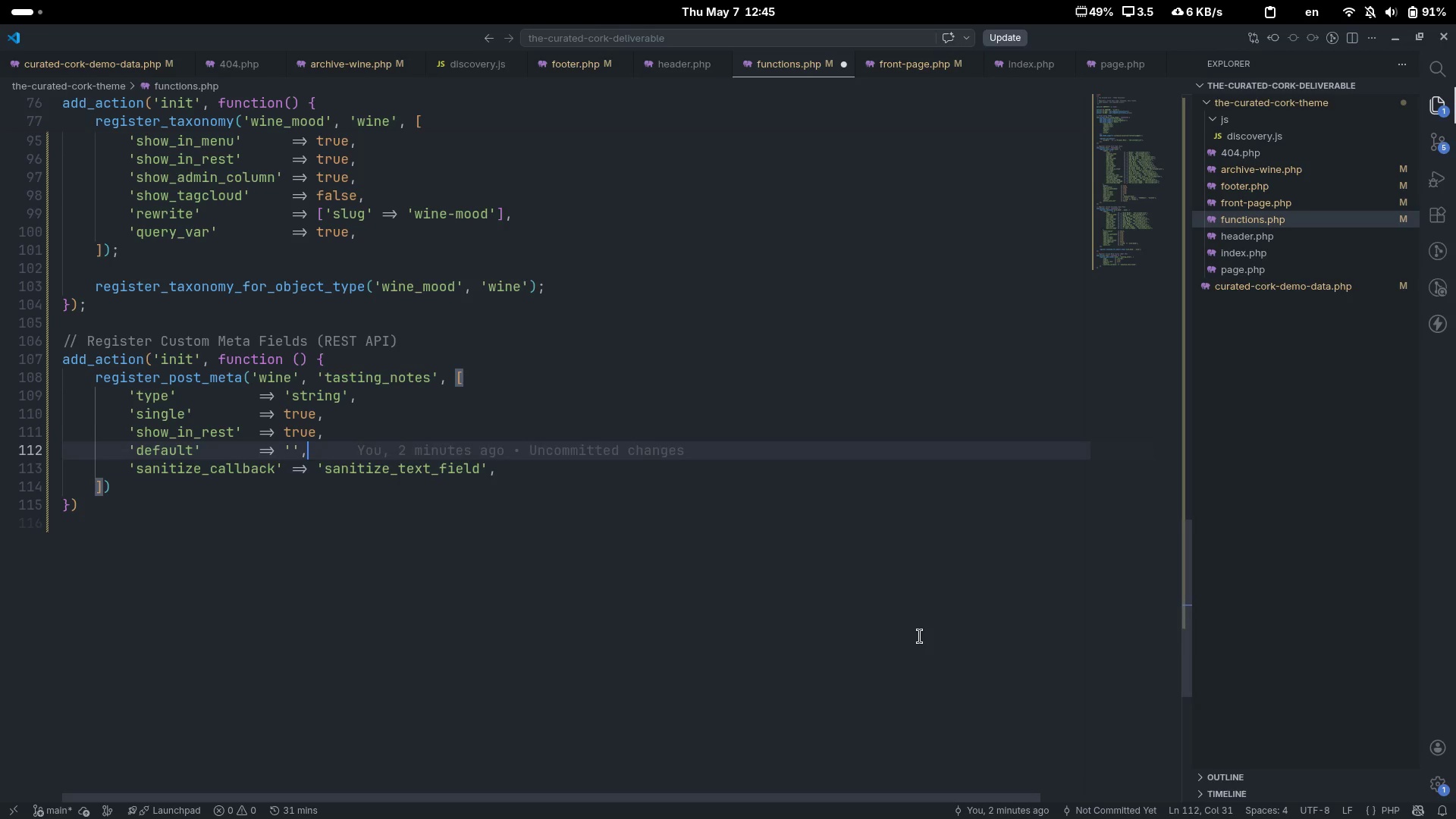 
key(ArrowUp)
 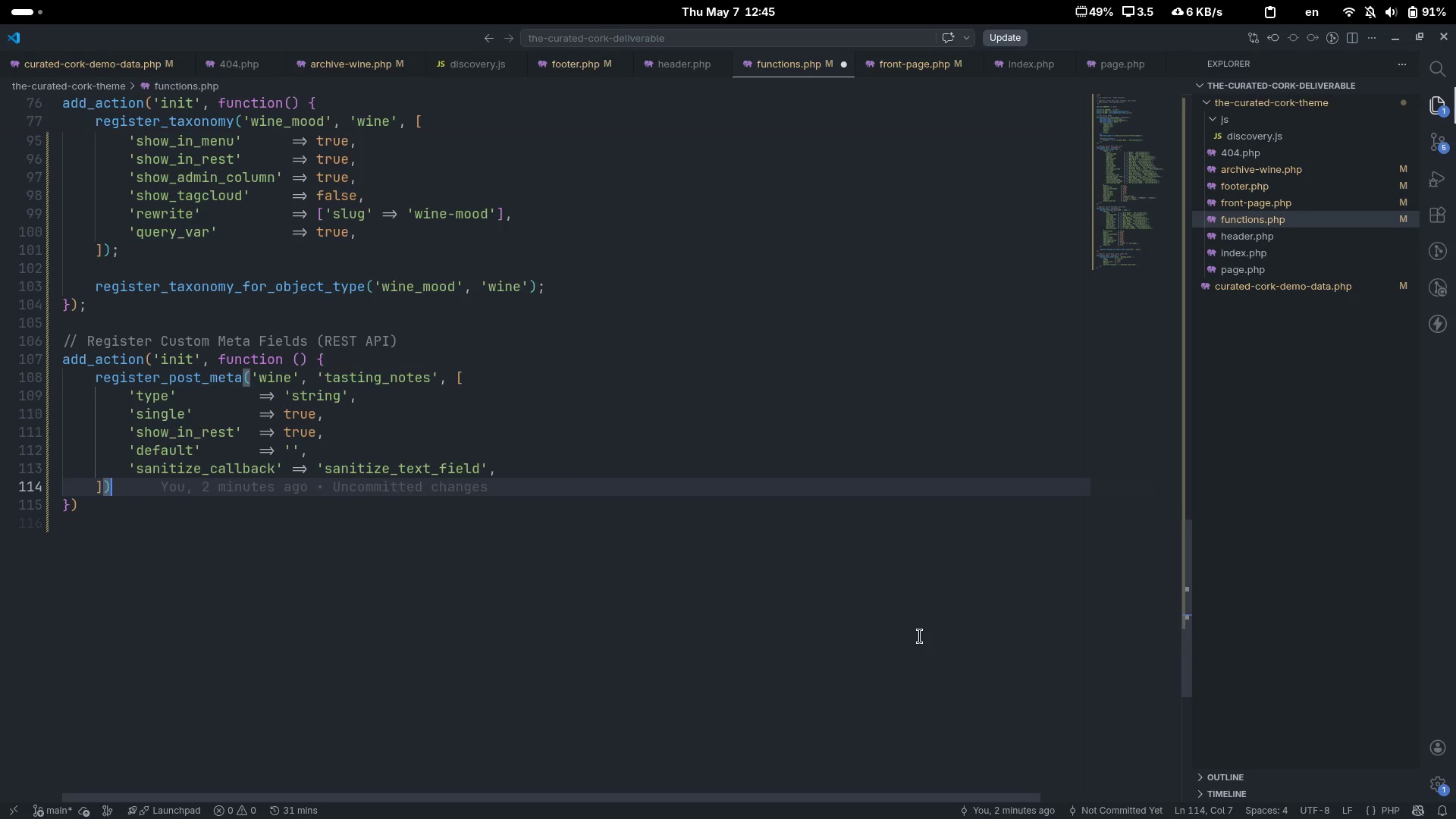 
key(ArrowDown)
 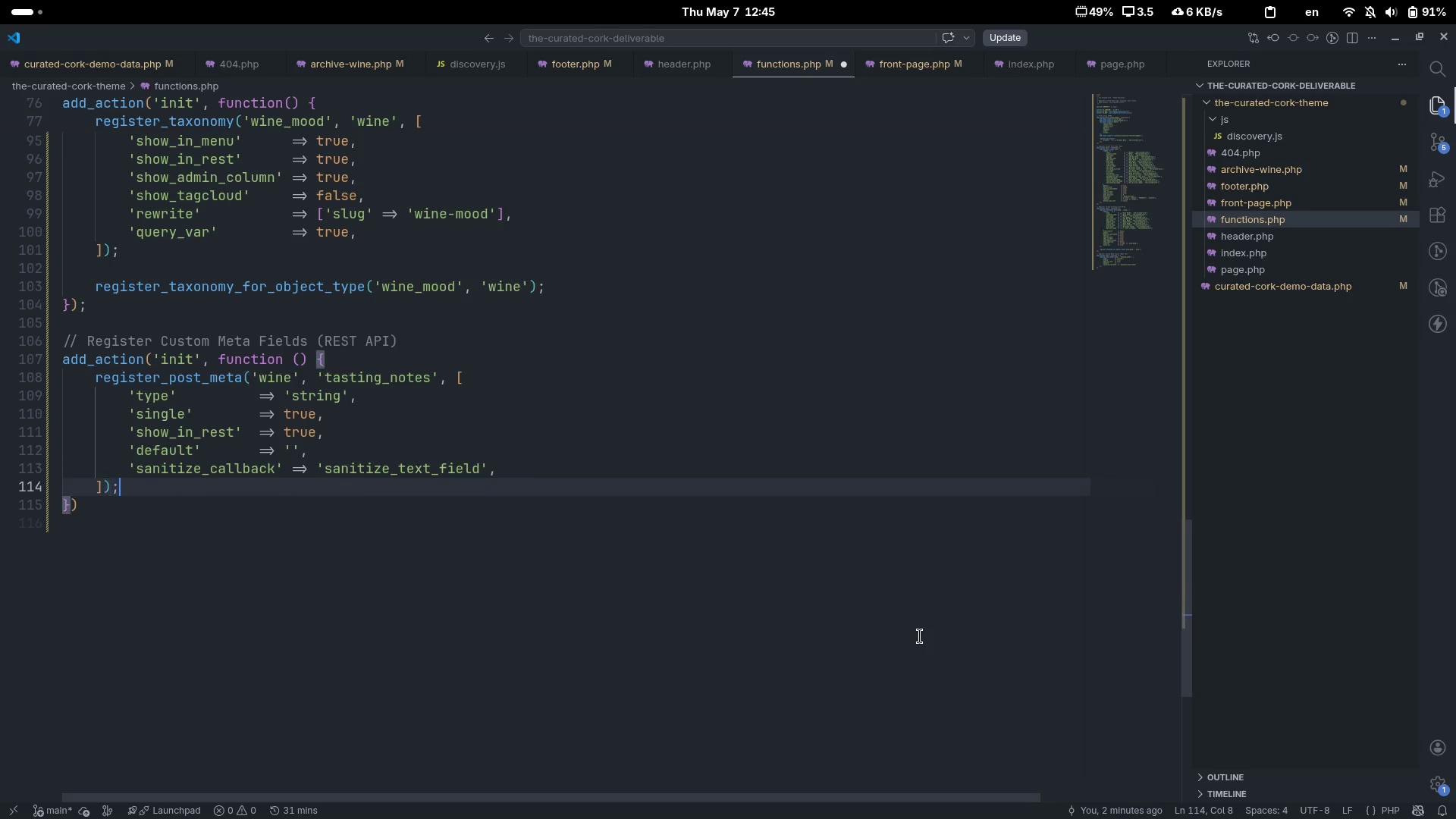 
key(ArrowDown)
 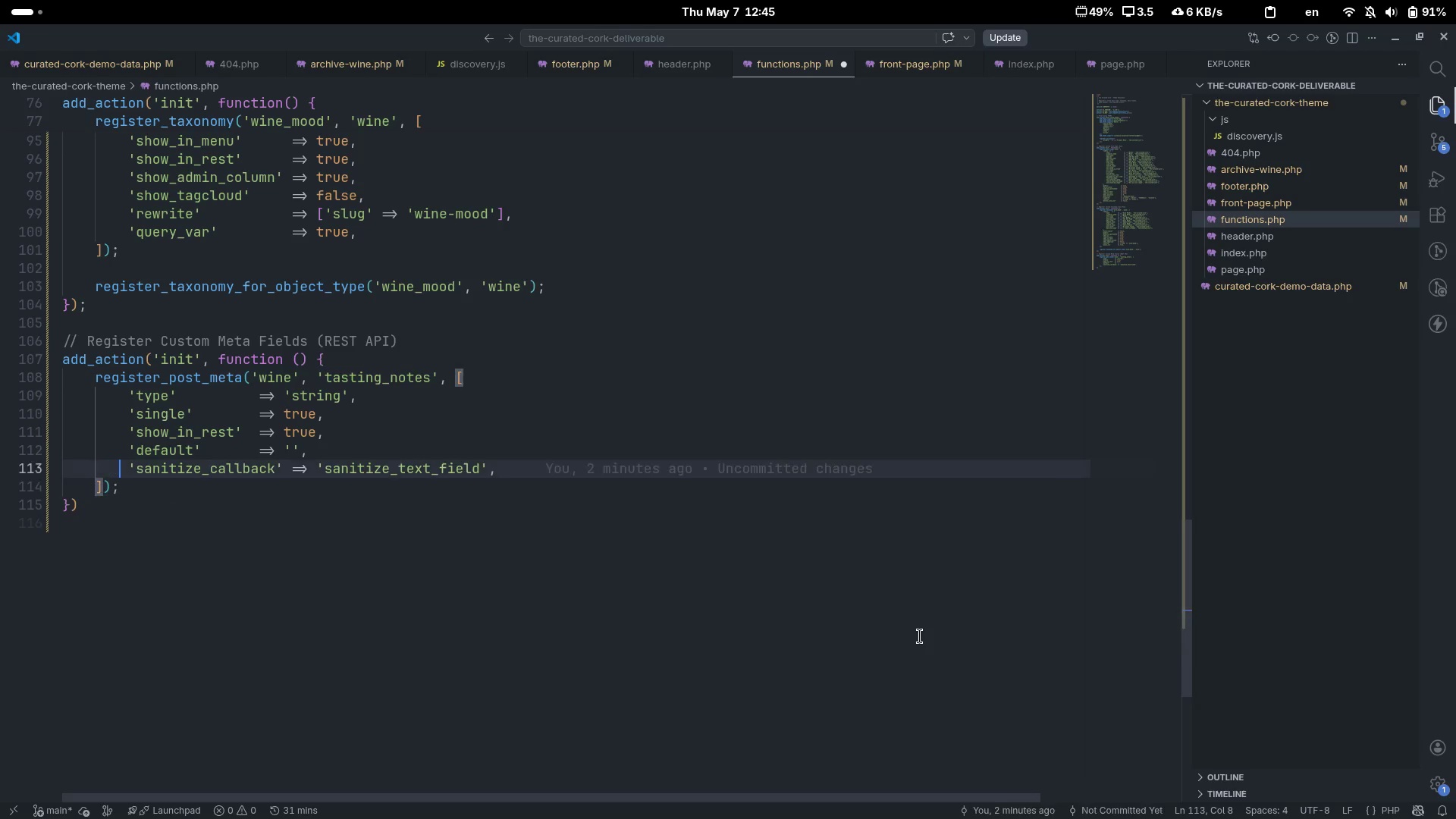 
key(Semicolon)
 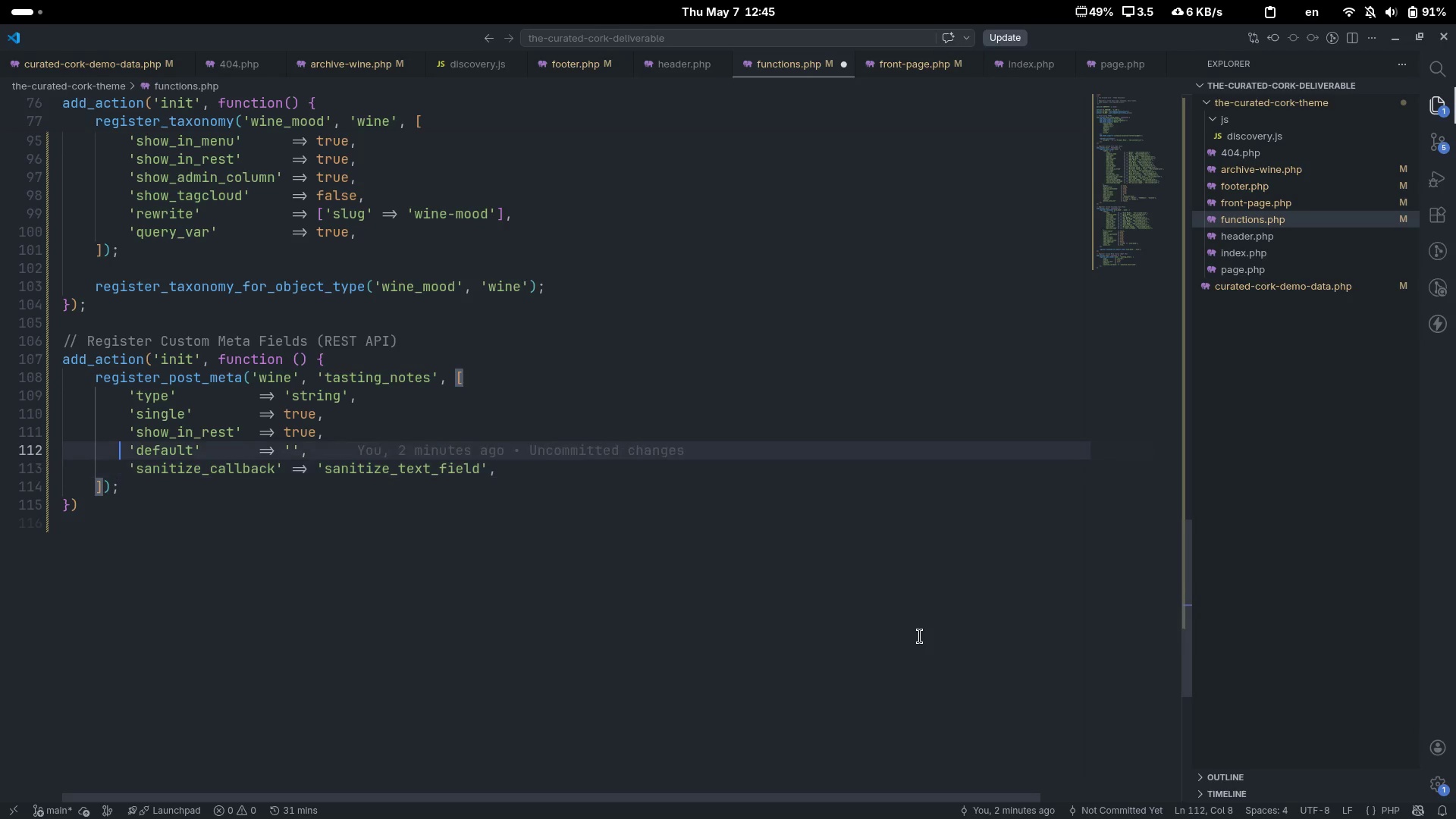 
key(ArrowUp)
 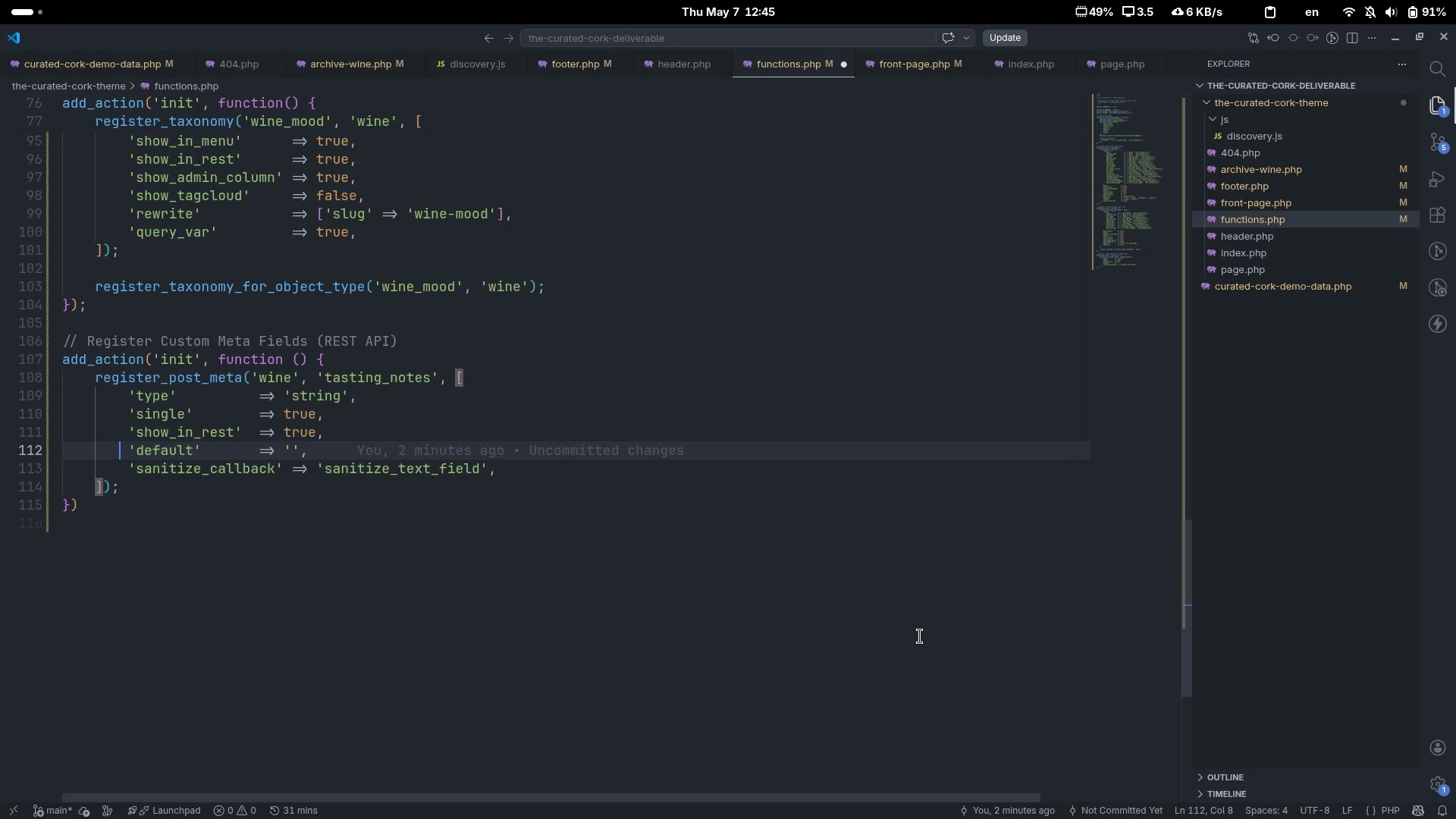 
key(ArrowUp)
 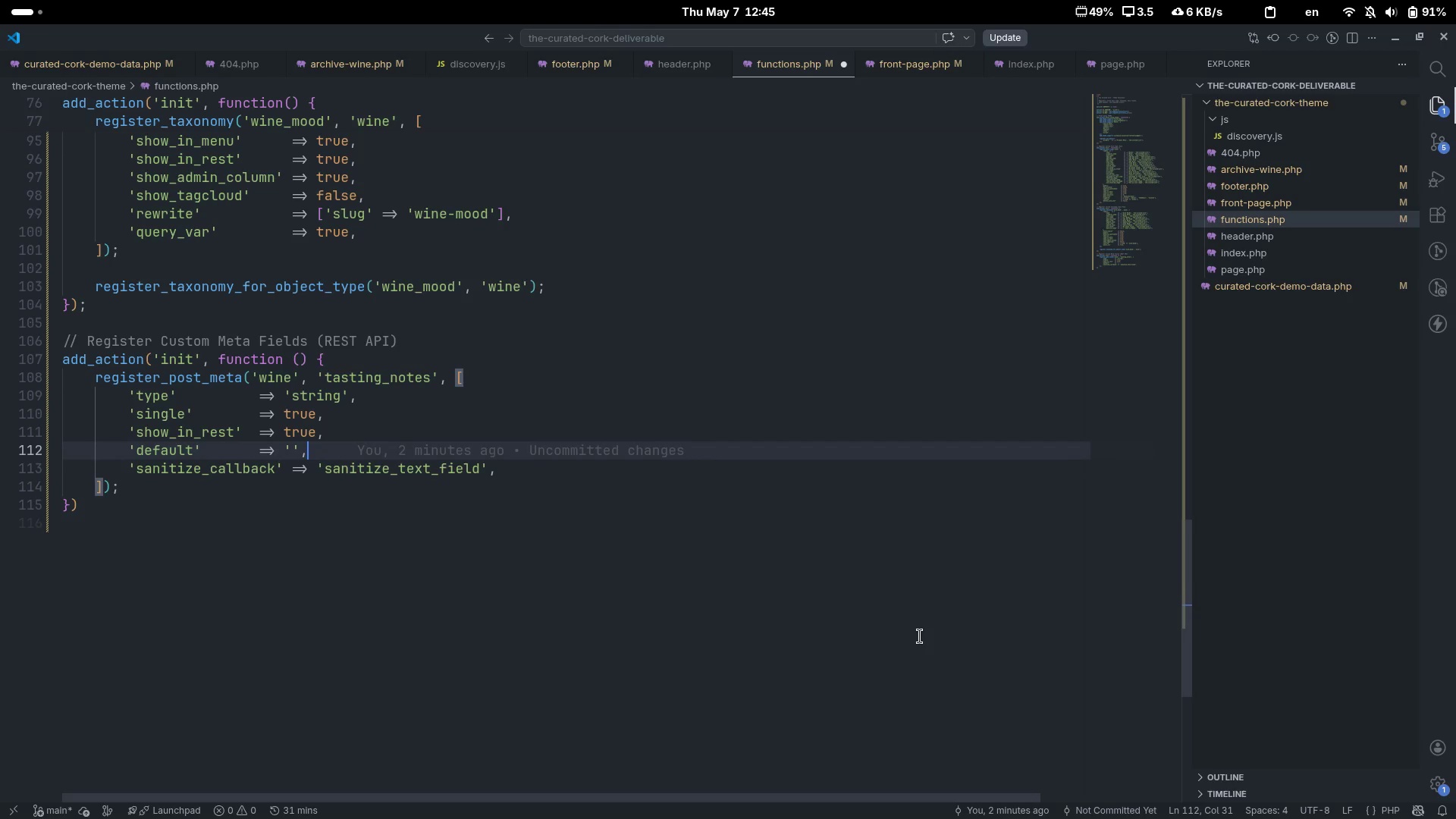 
key(End)
 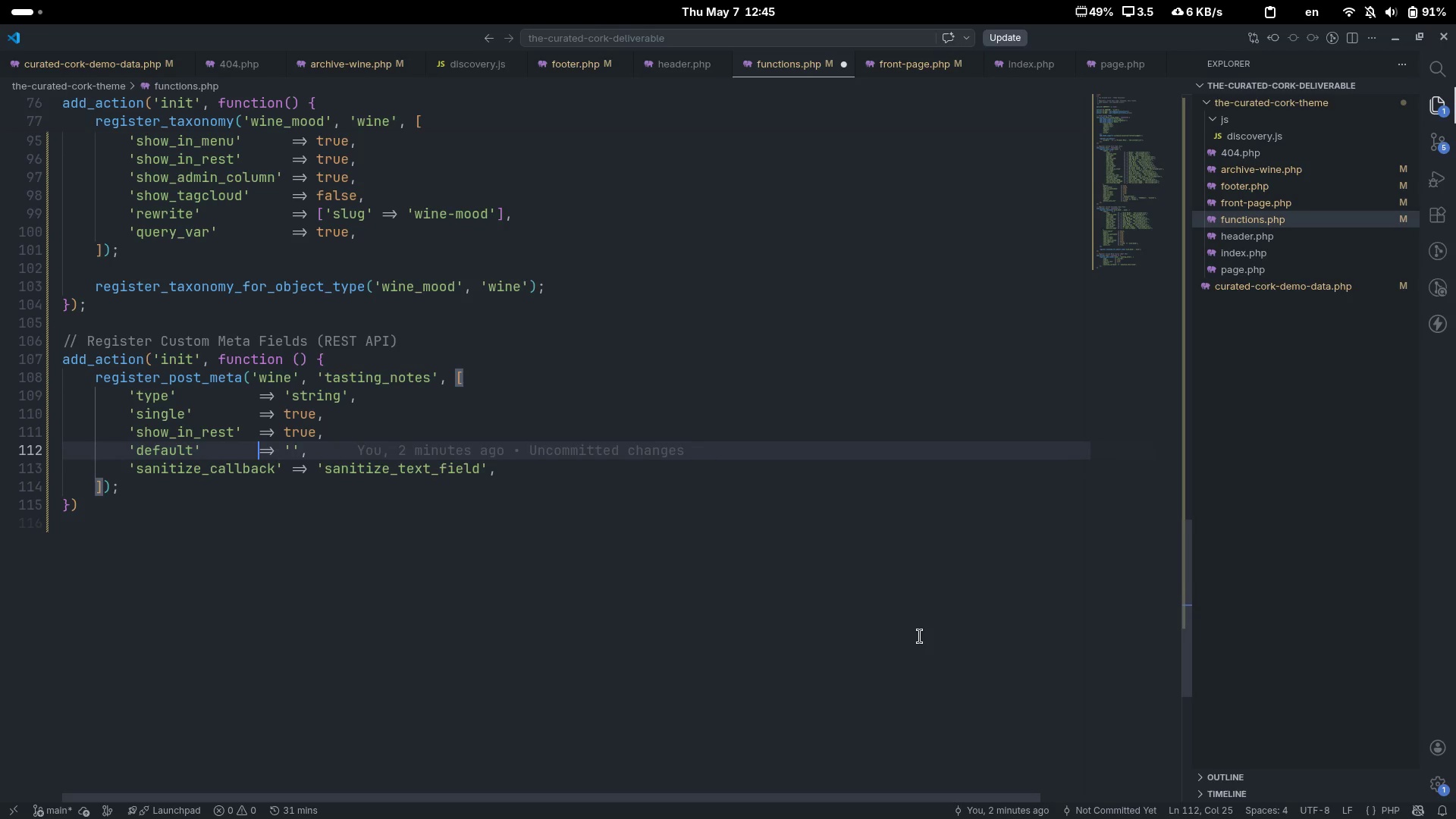 
key(Control+ArrowLeft)
 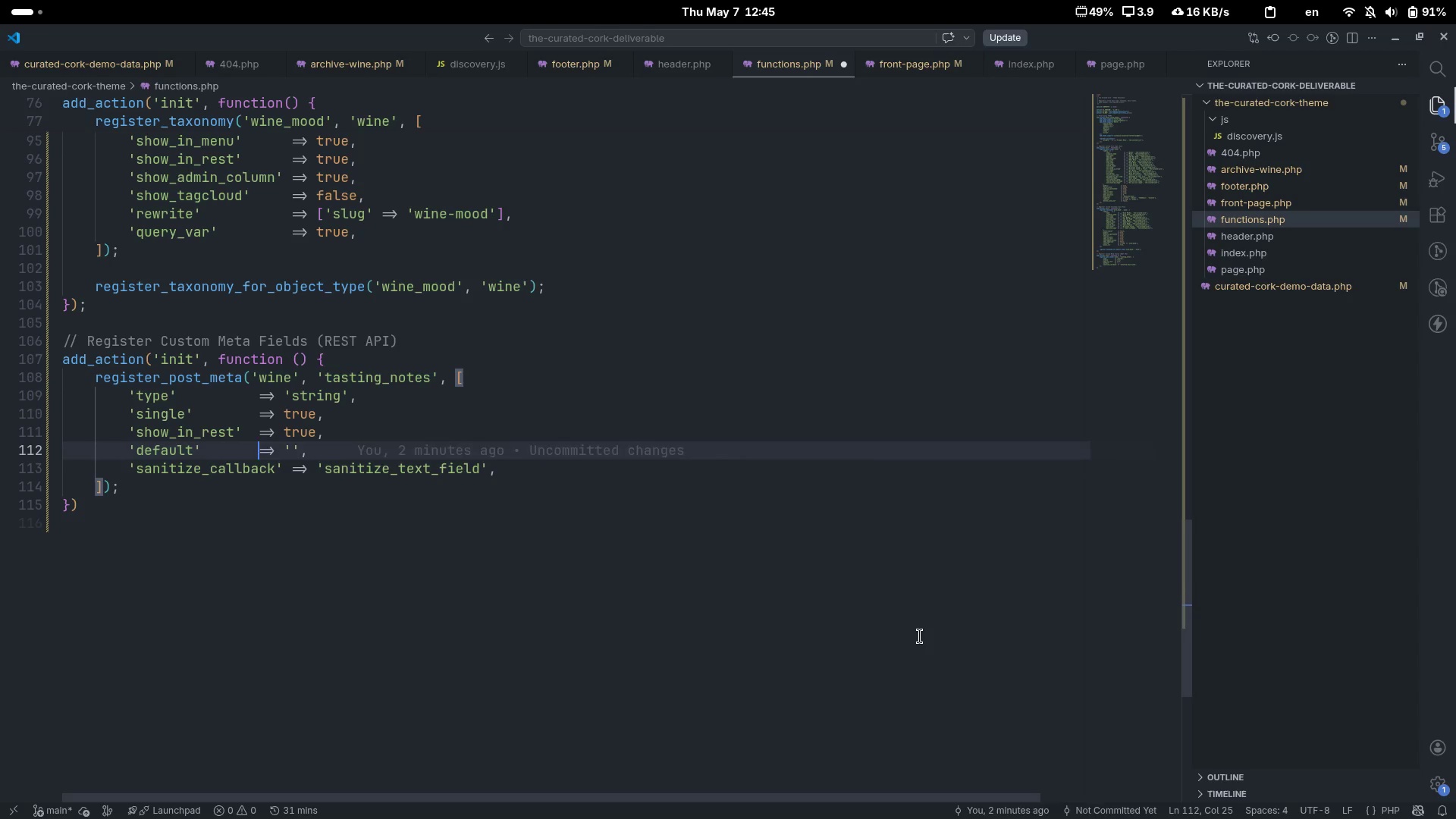 
key(Control+ArrowLeft)
 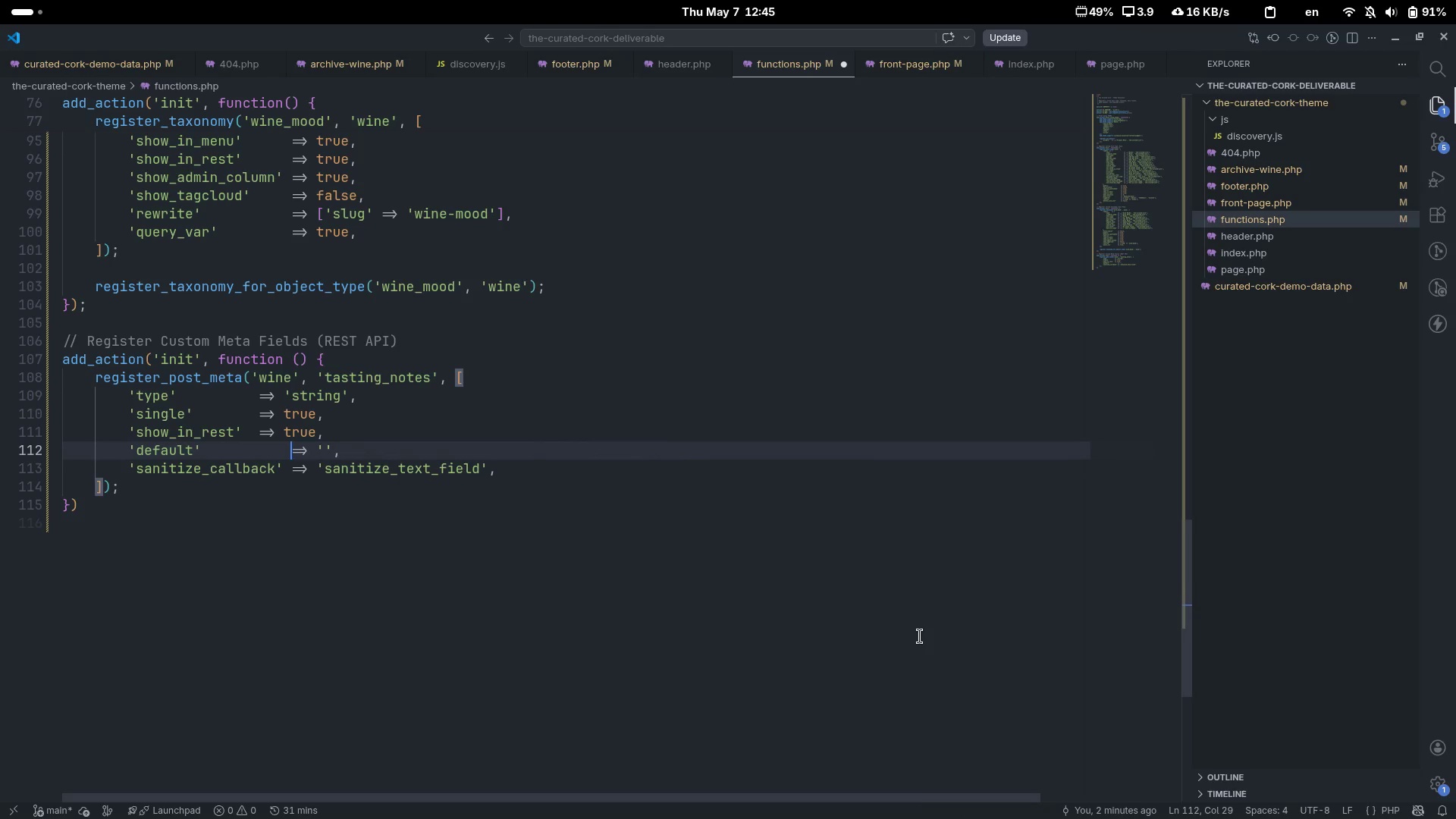 
key(Tab)
 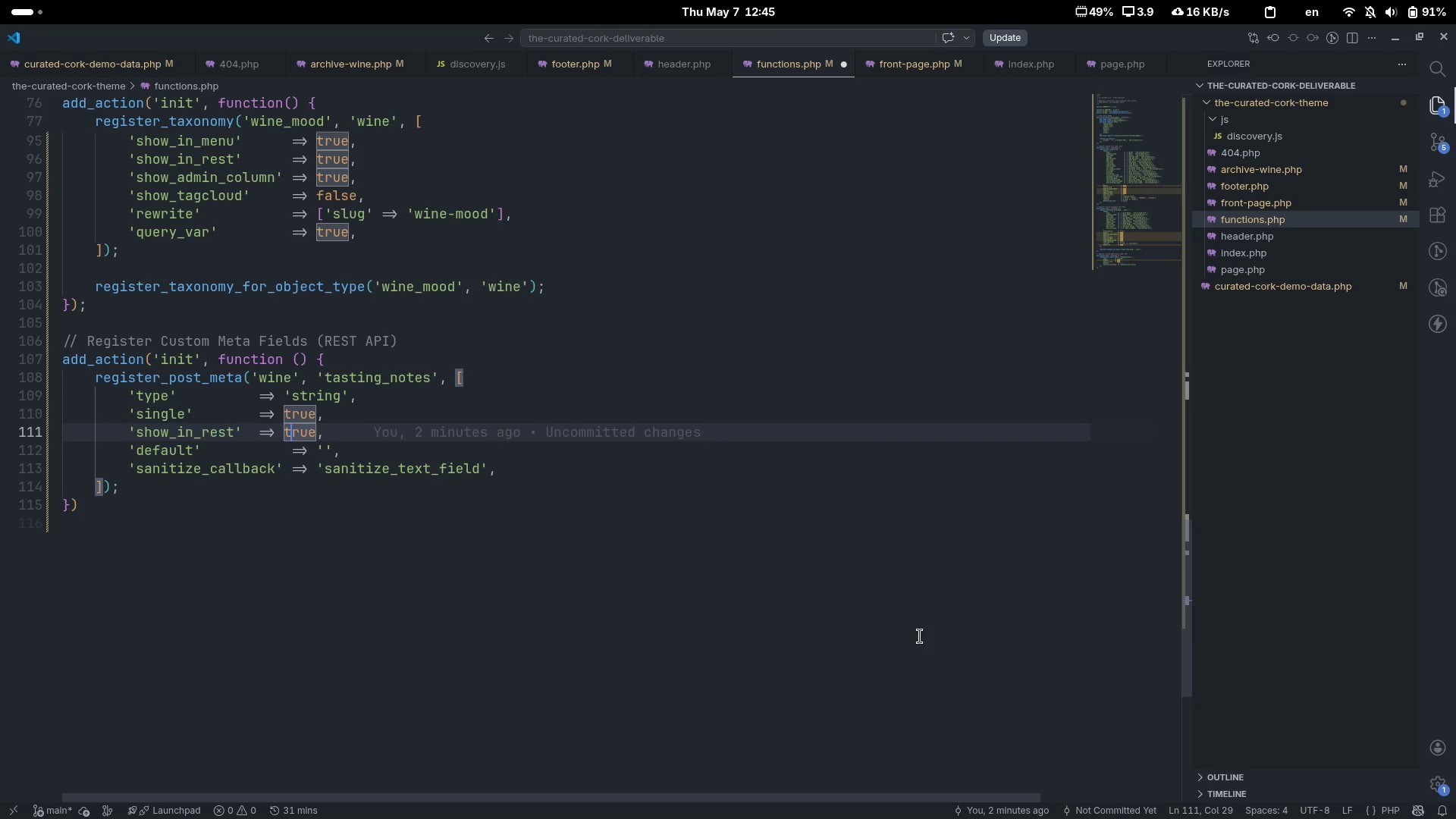 
key(ArrowUp)
 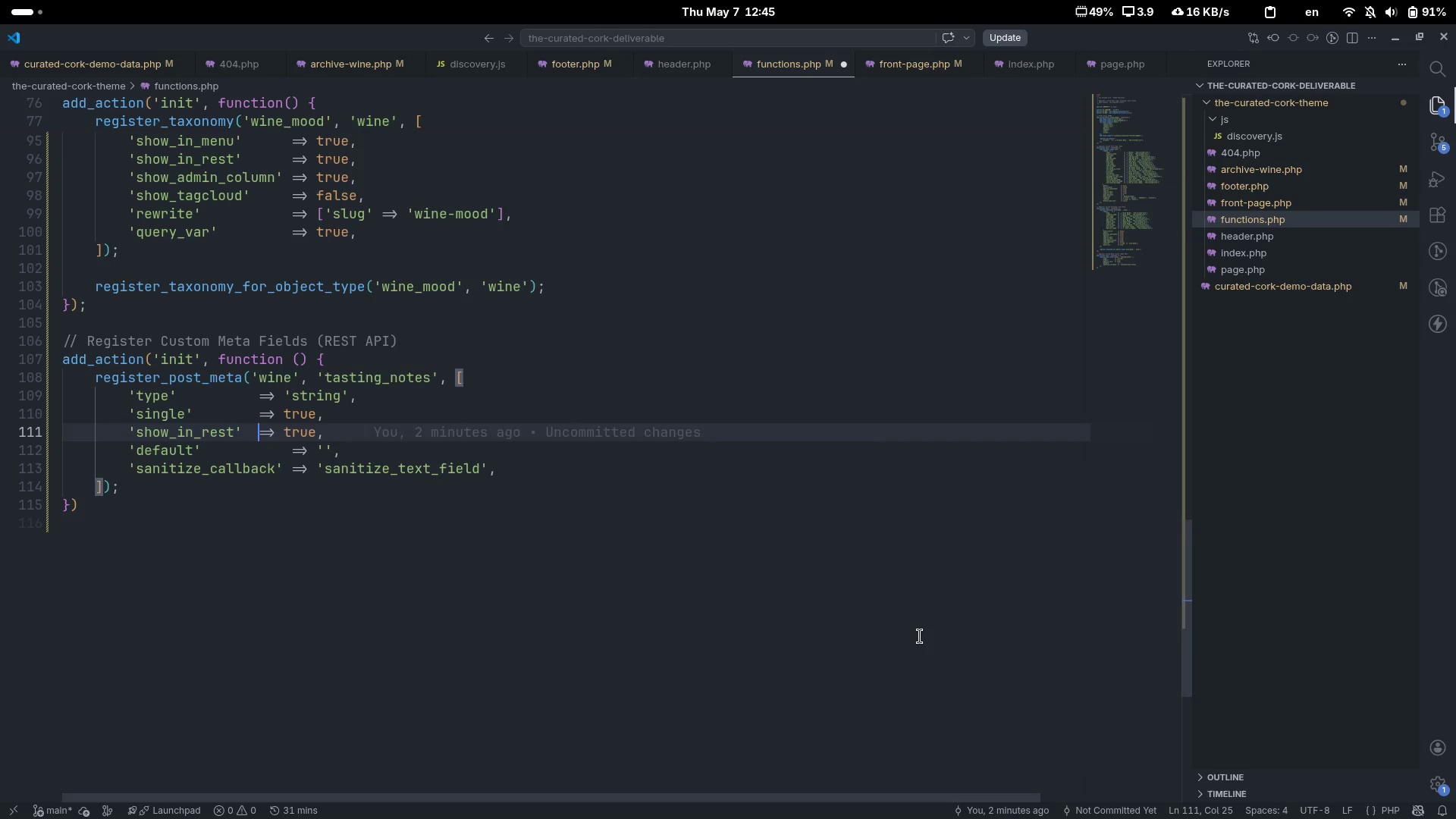 
key(Control+ArrowLeft)
 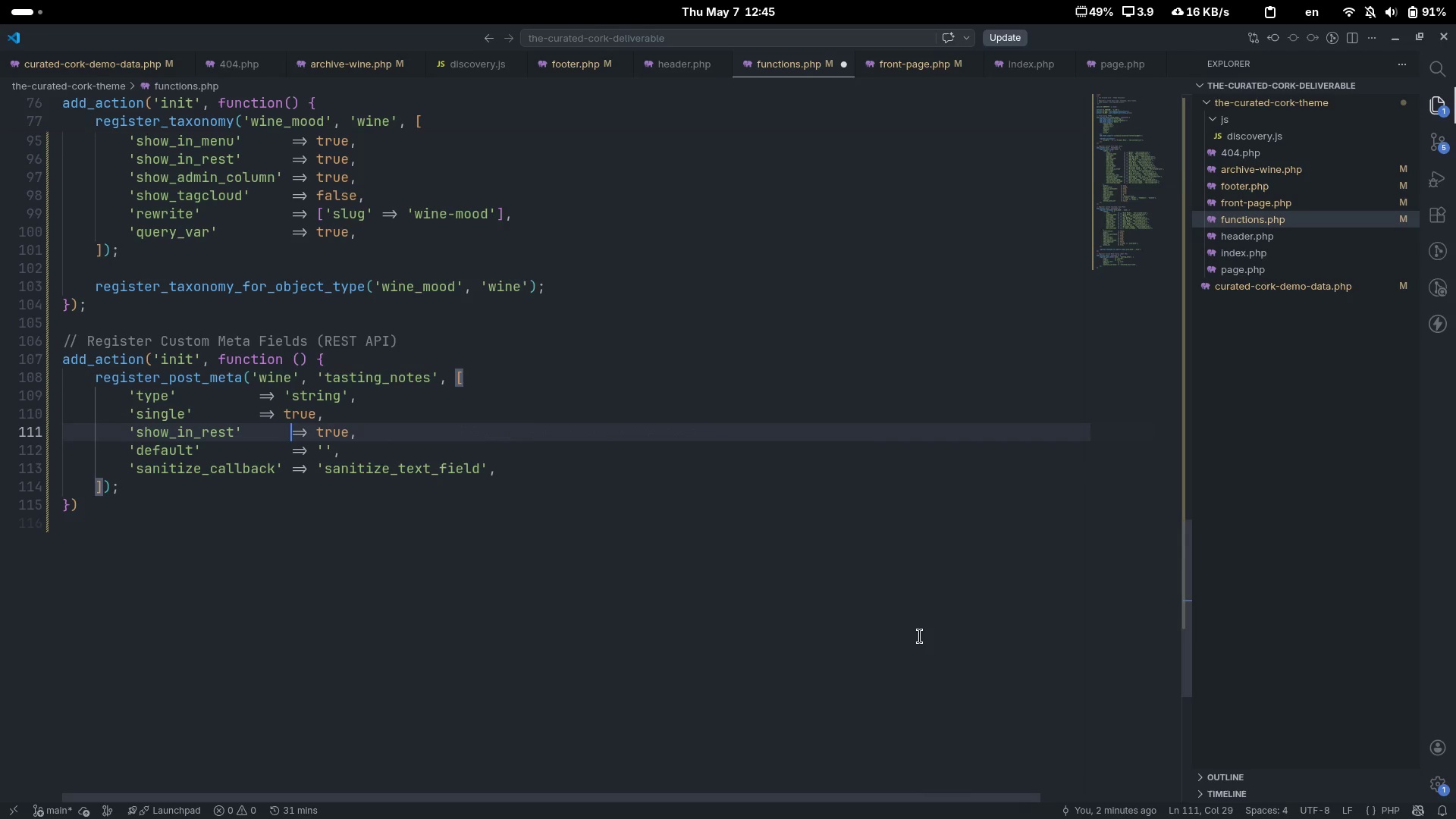 
key(Control+ArrowLeft)
 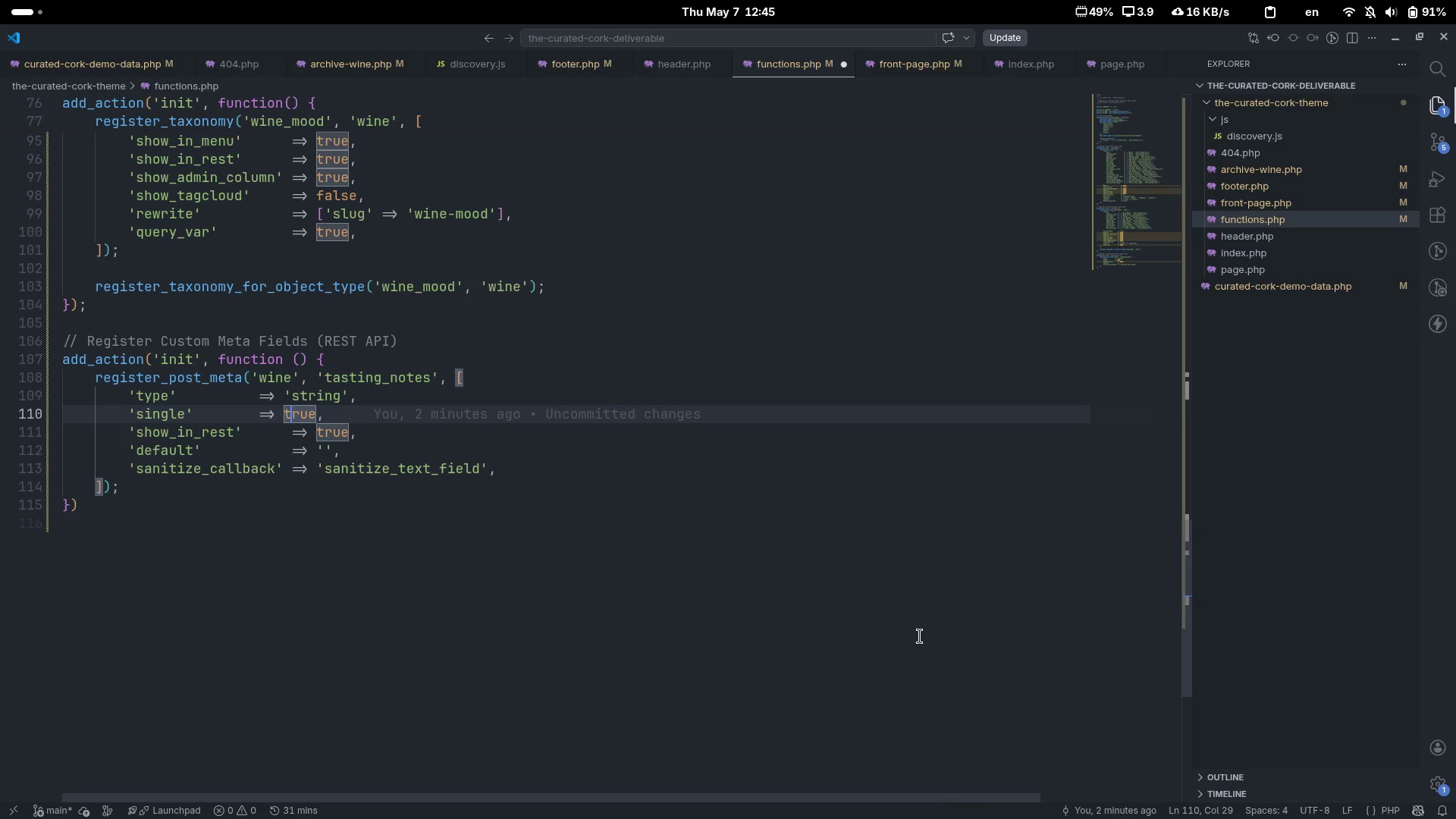 
key(Tab)
 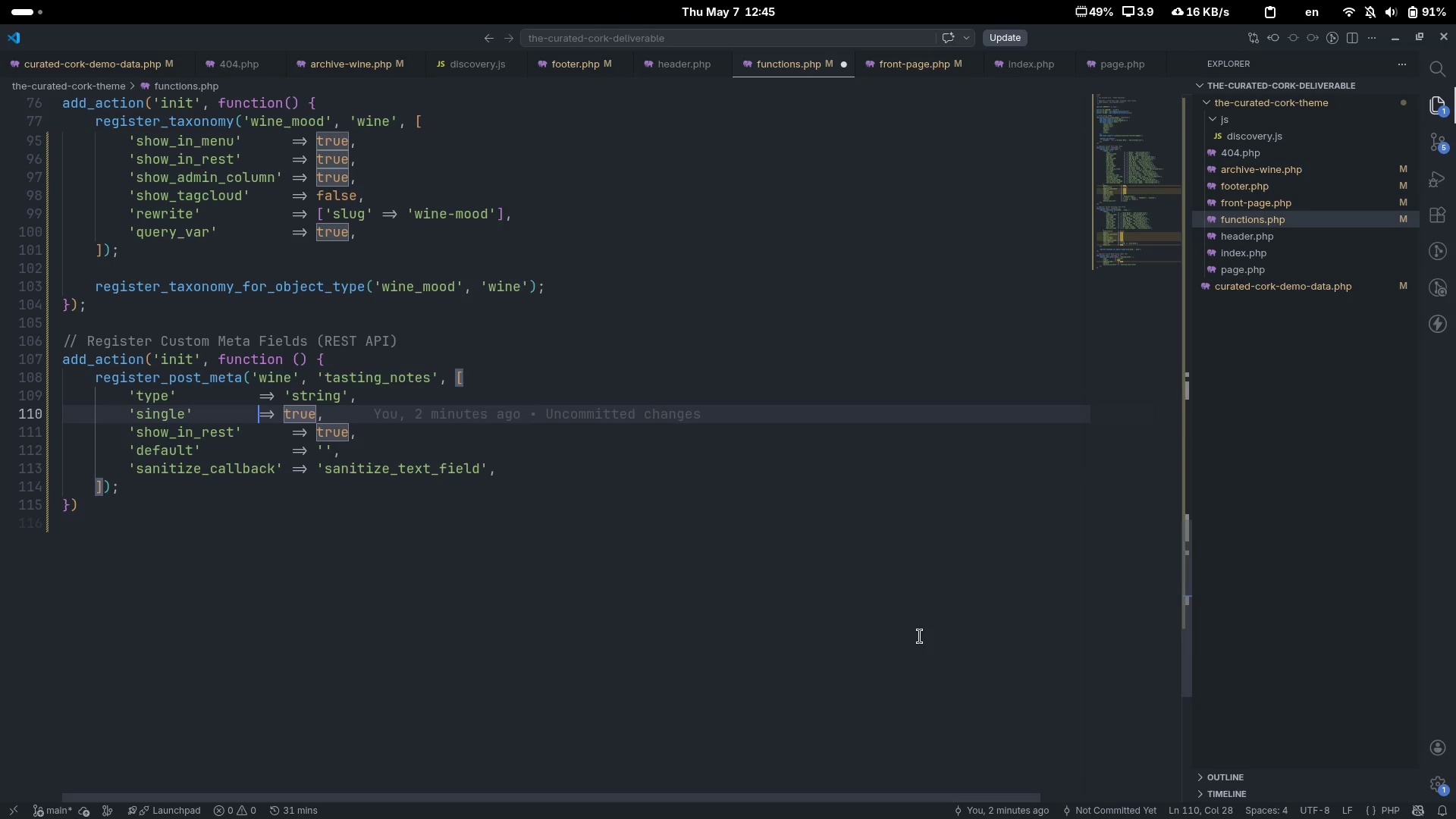 
key(ArrowUp)
 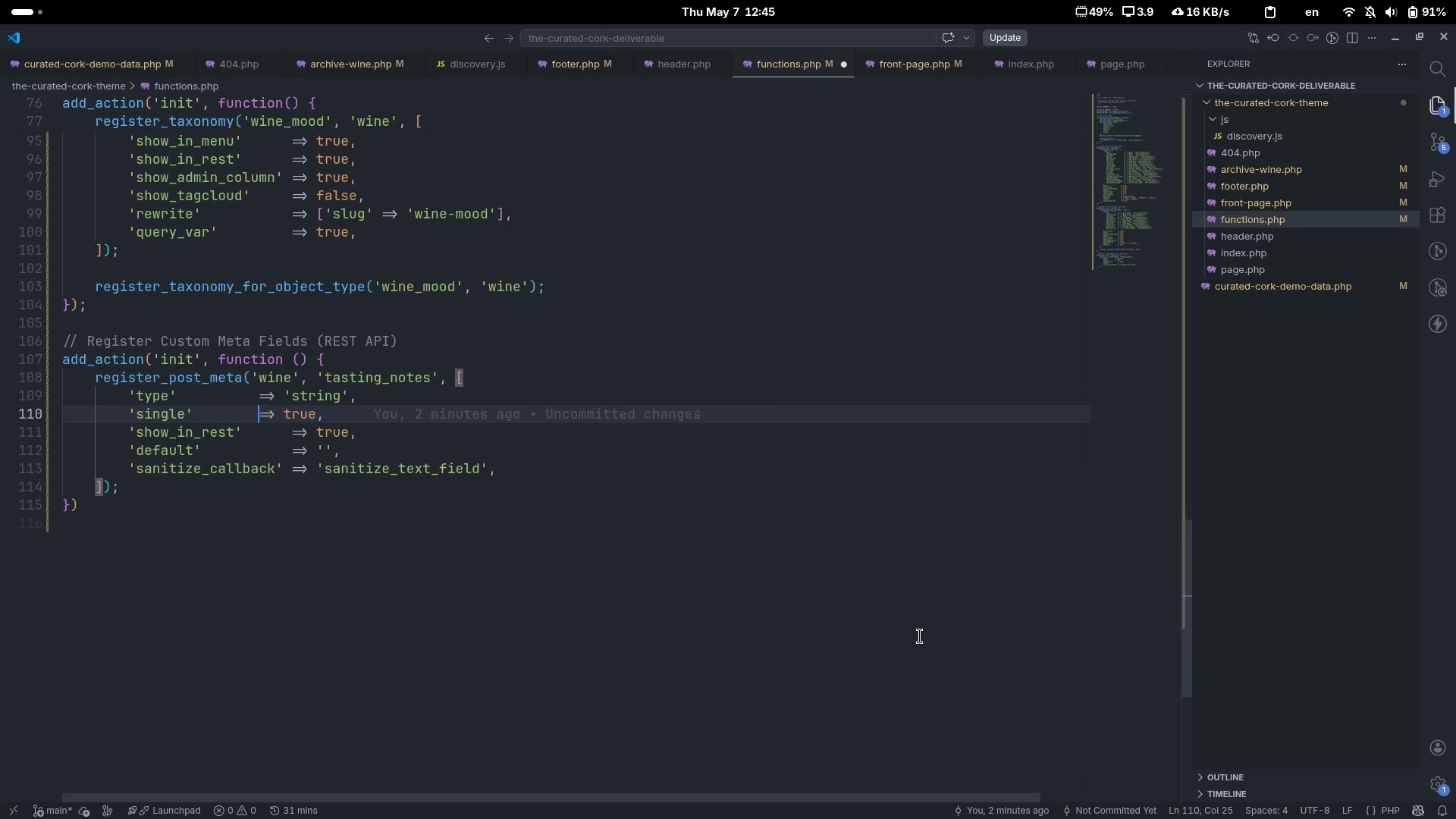 
key(Control+ArrowLeft)
 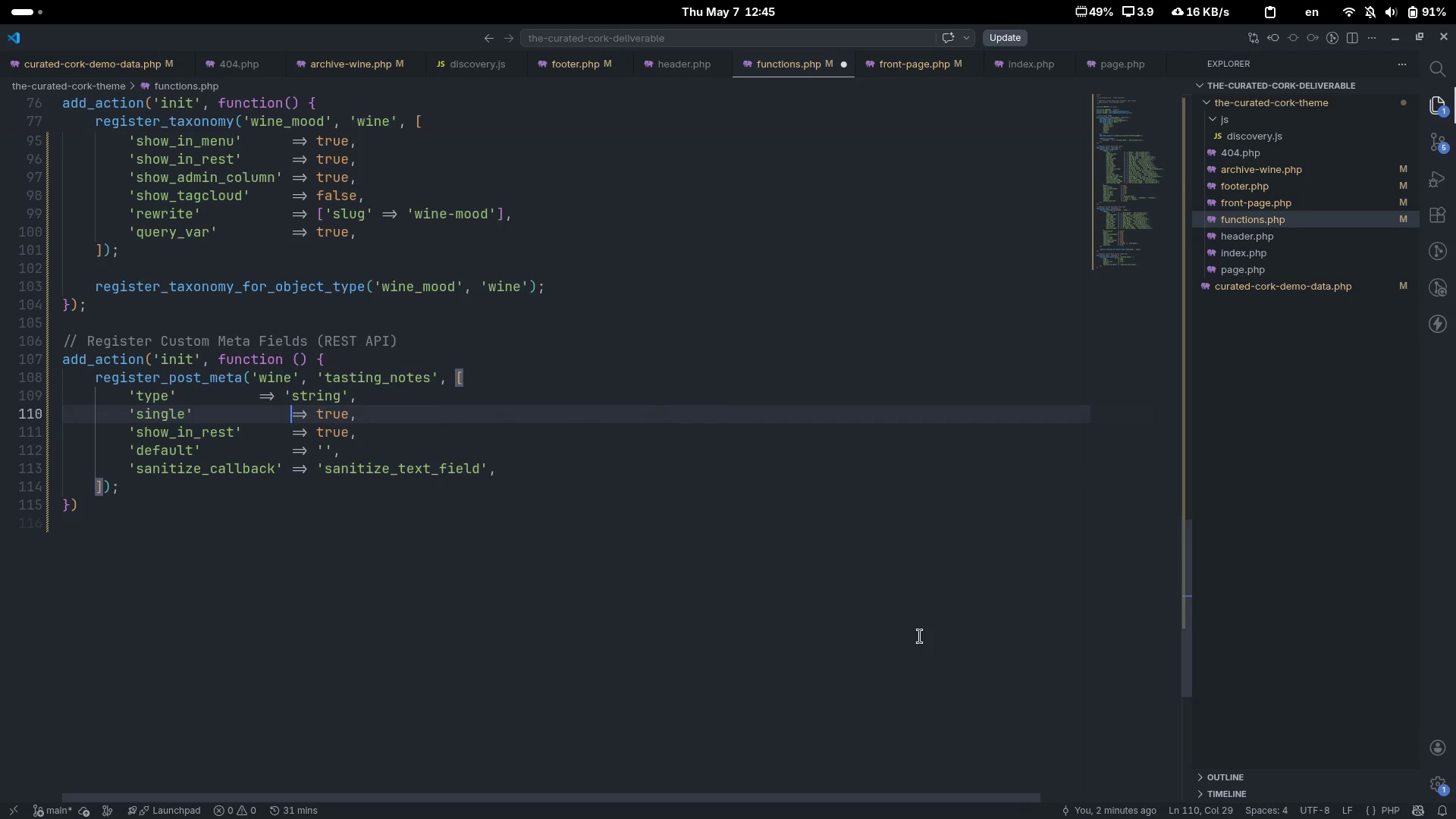 
key(Control+ArrowLeft)
 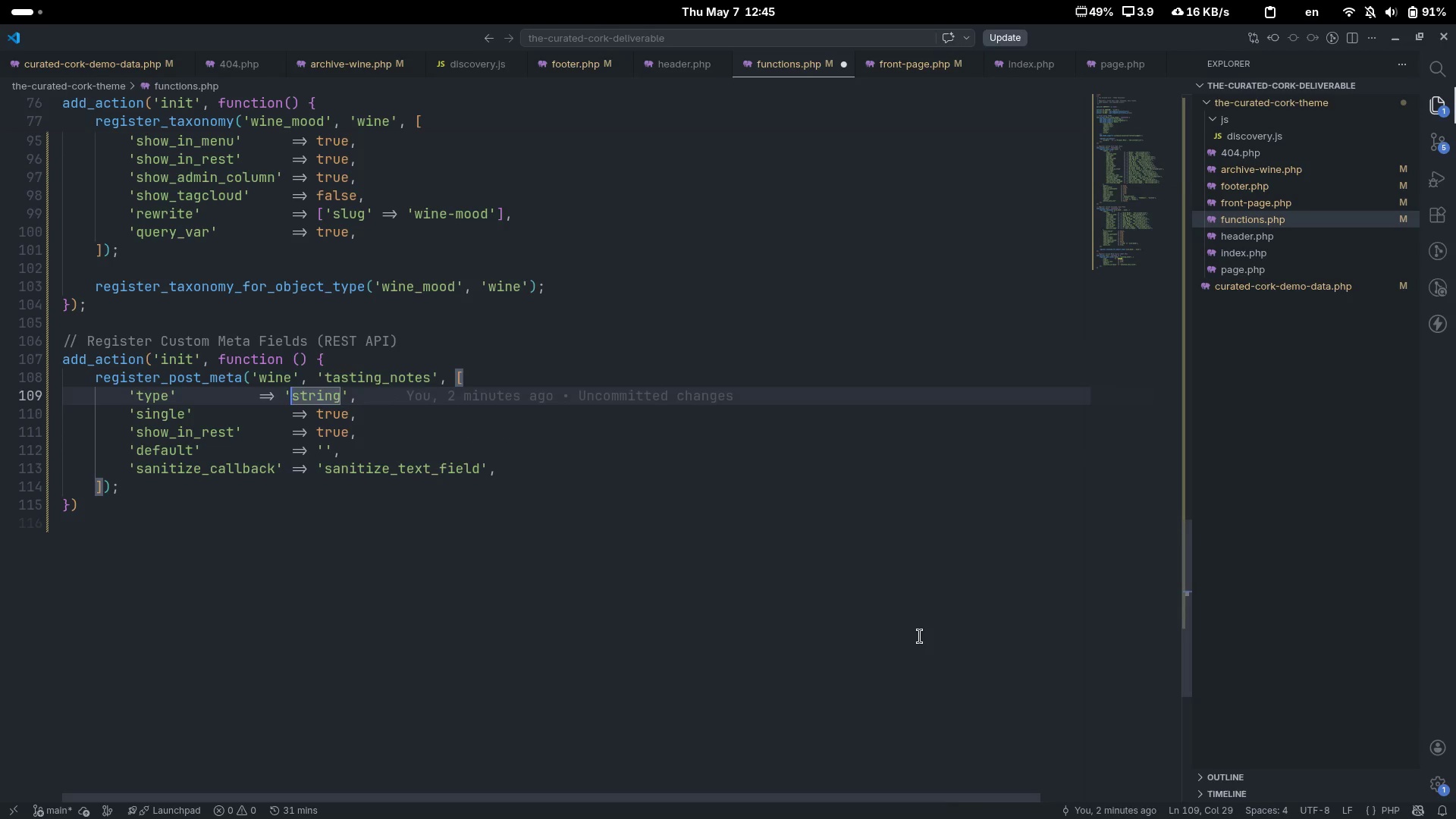 
key(Tab)
 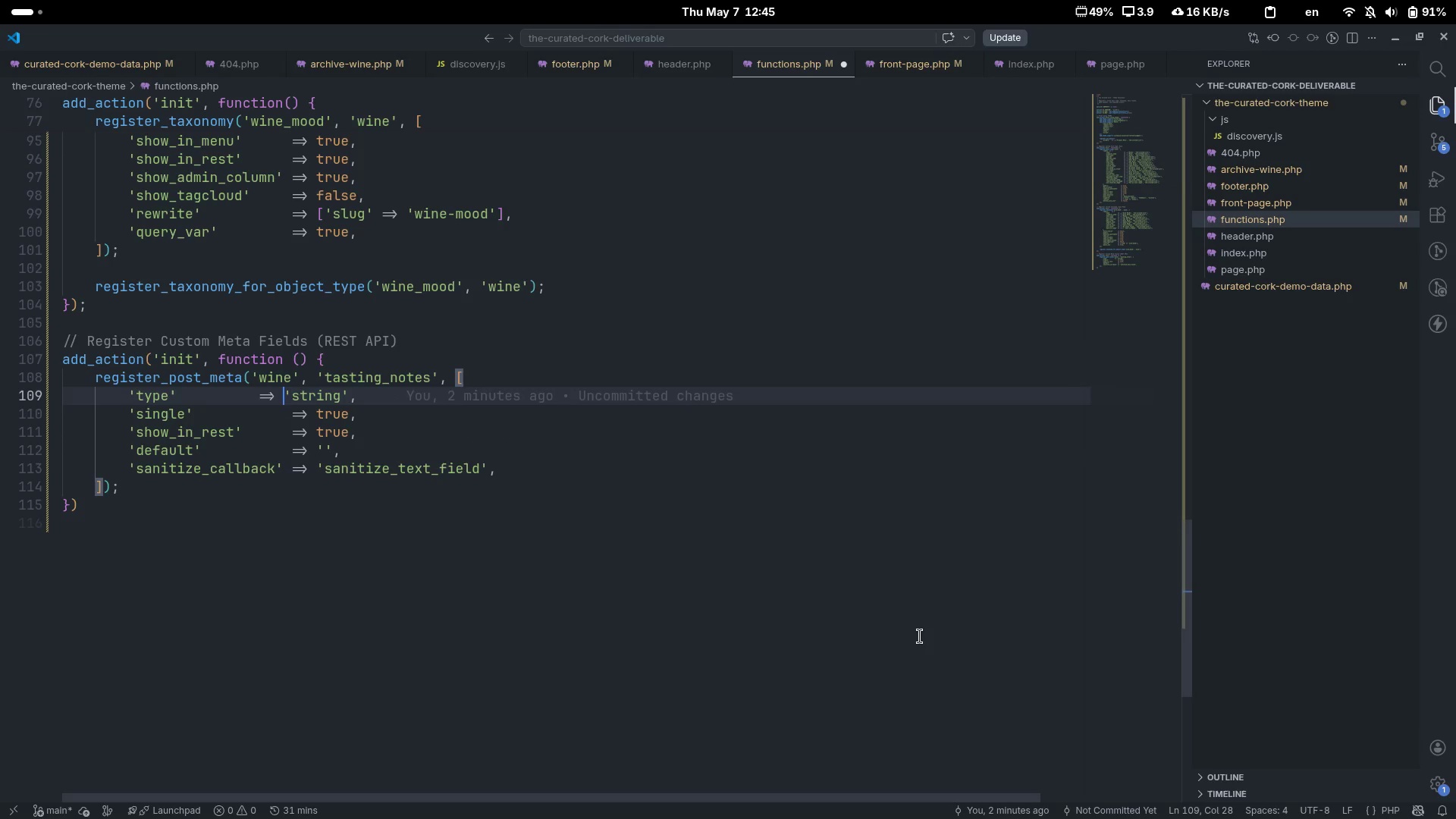 
key(ArrowUp)
 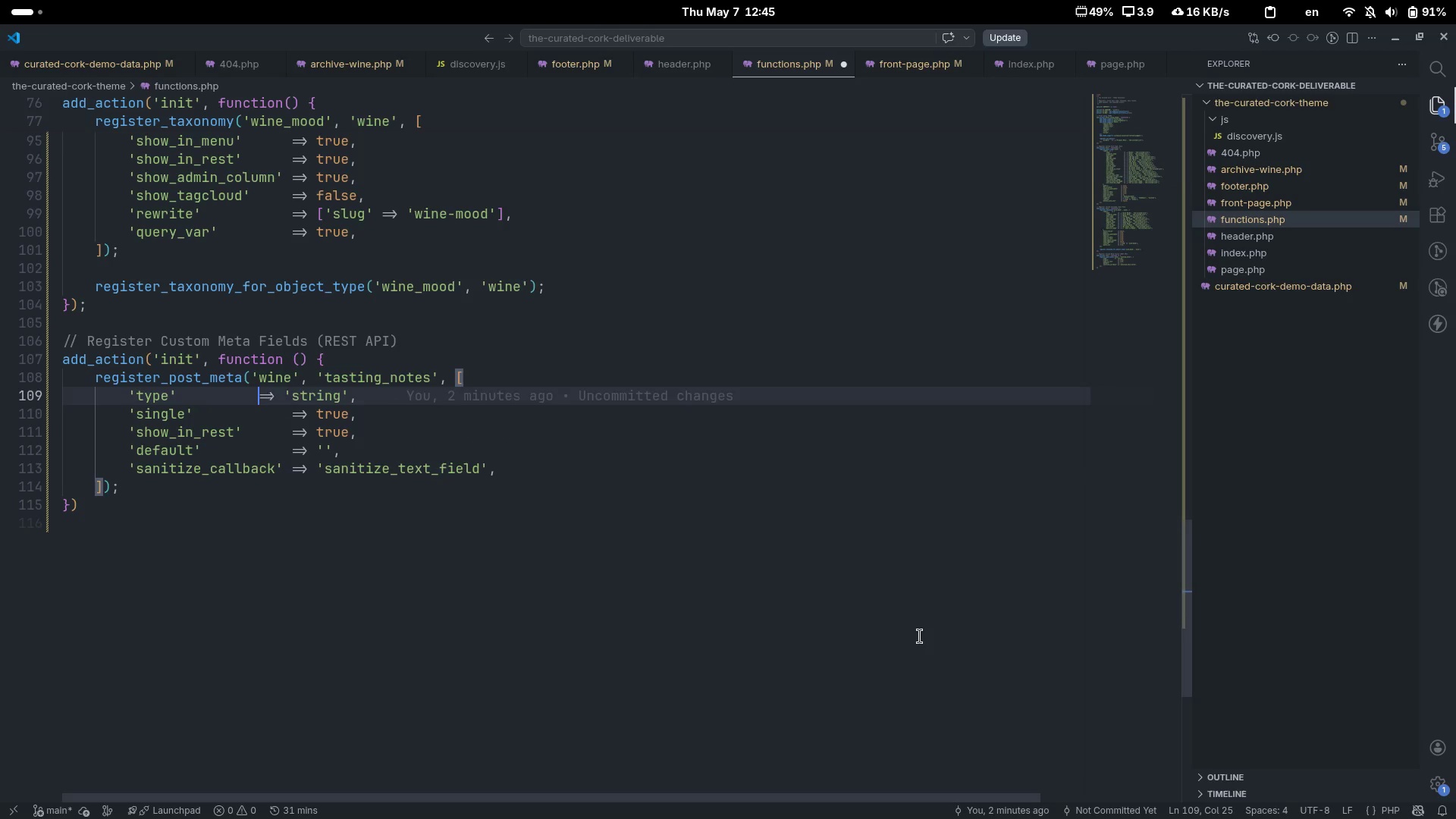 
key(Control+ArrowLeft)
 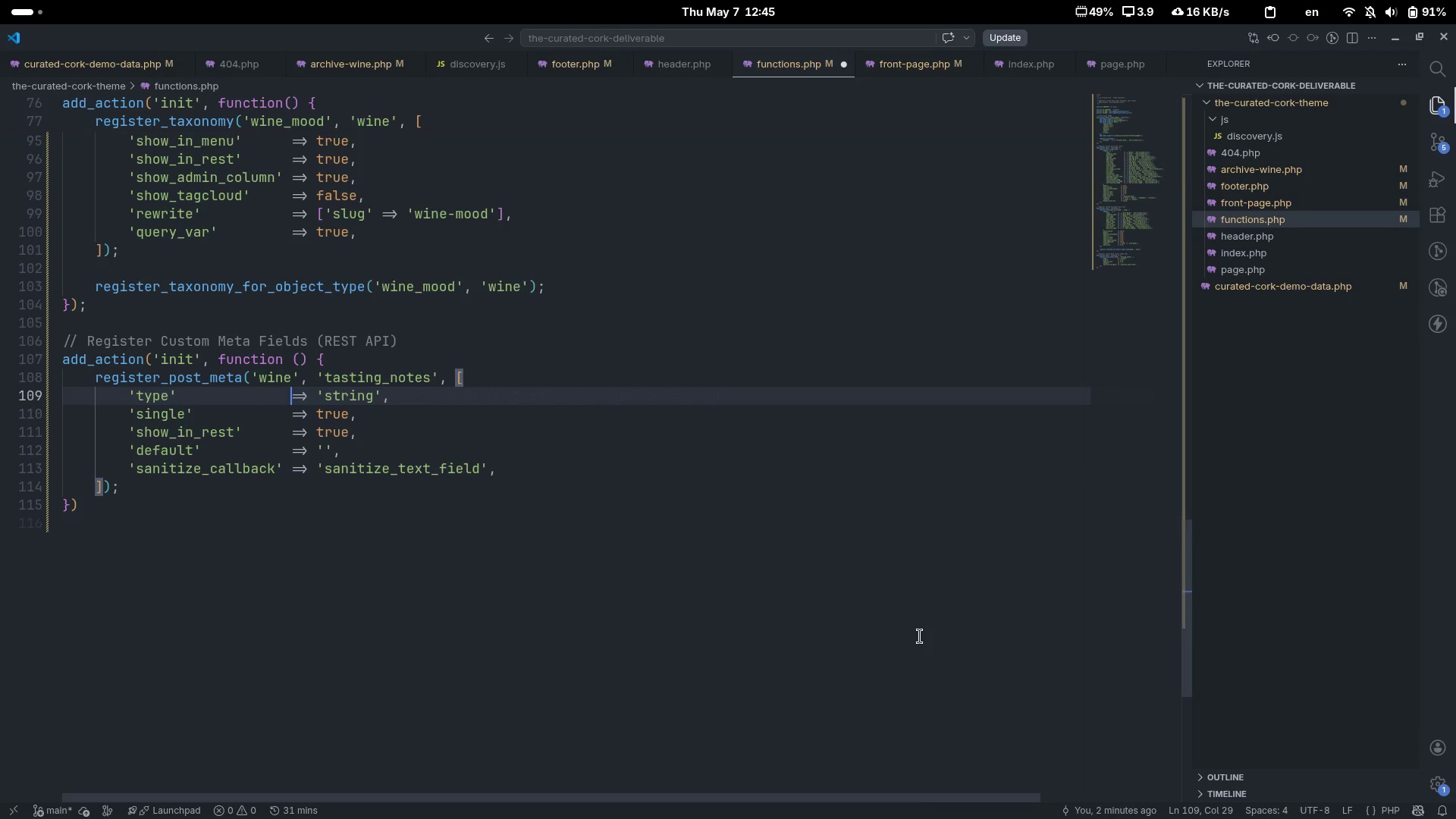 
key(Control+ArrowLeft)
 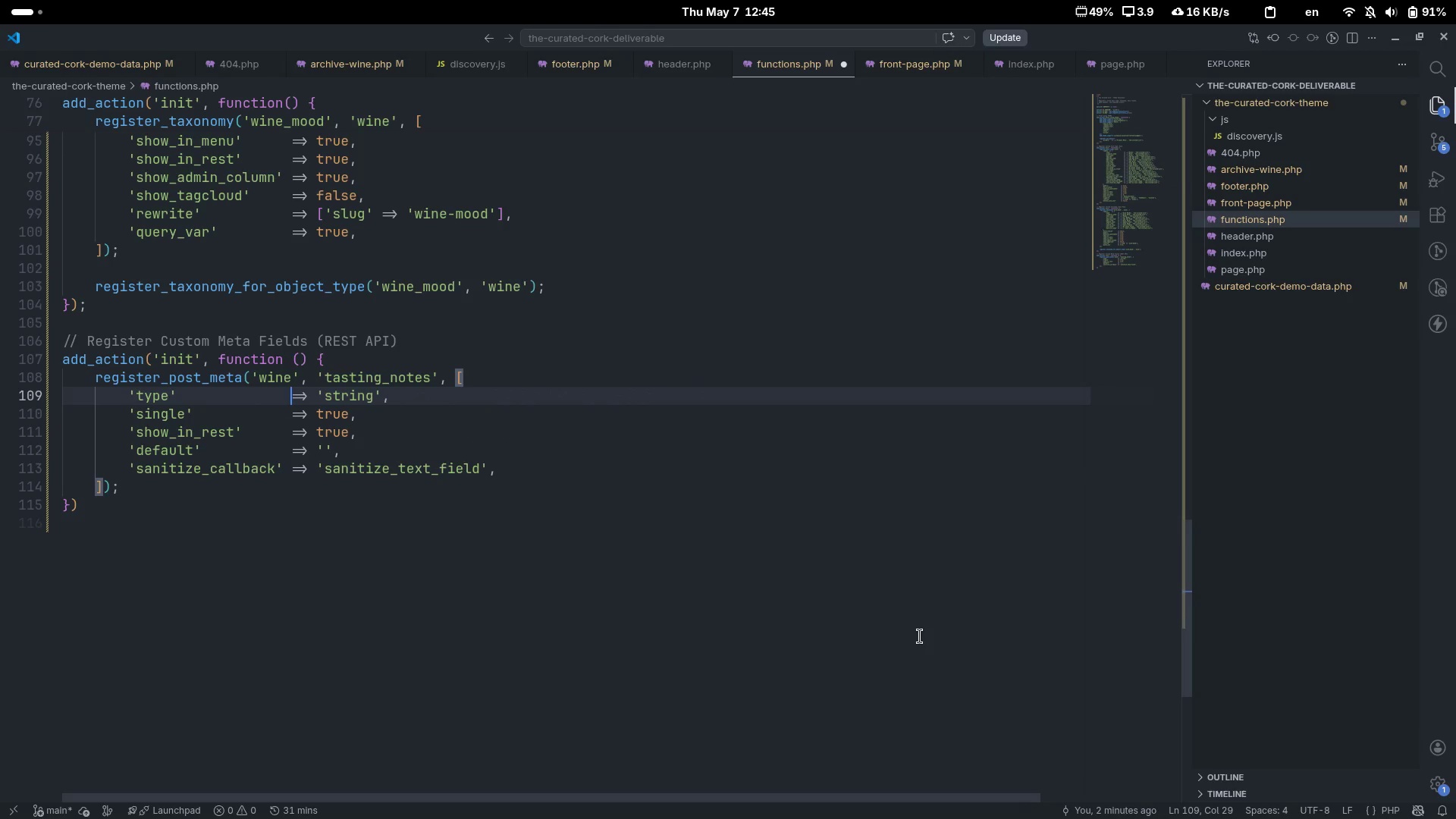 
key(Tab)
 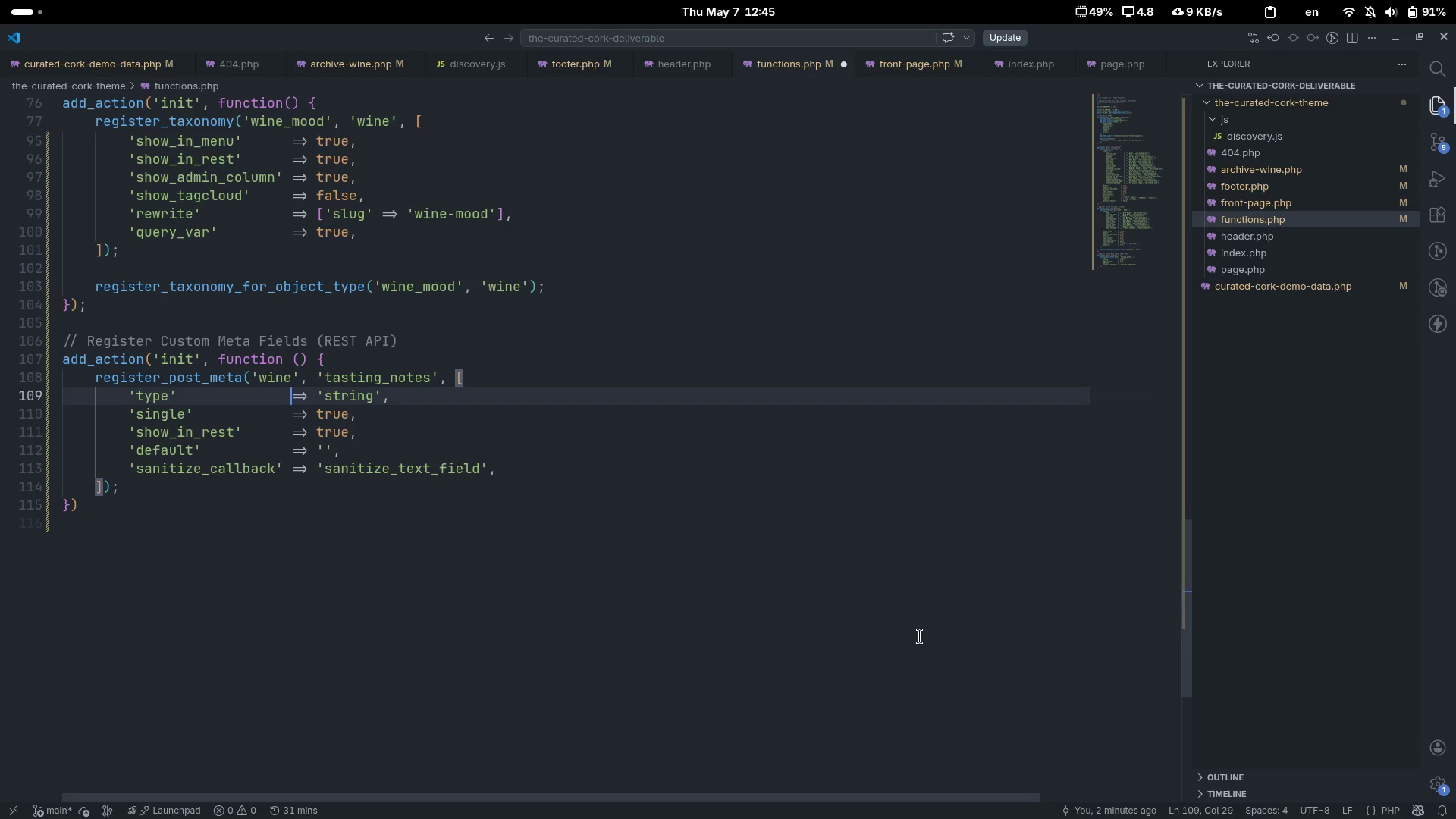 
key(ArrowDown)
 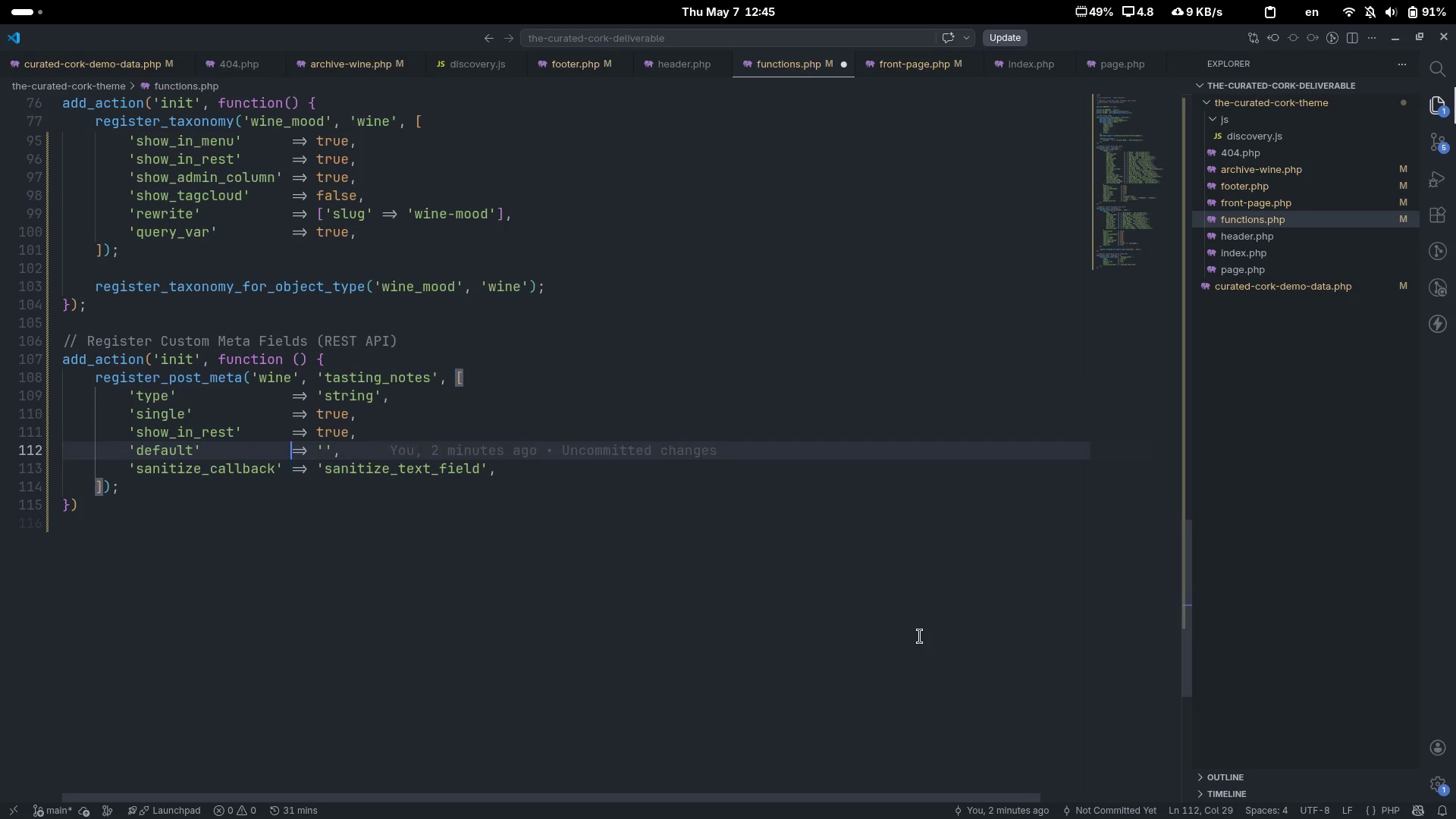 
key(ArrowDown)
 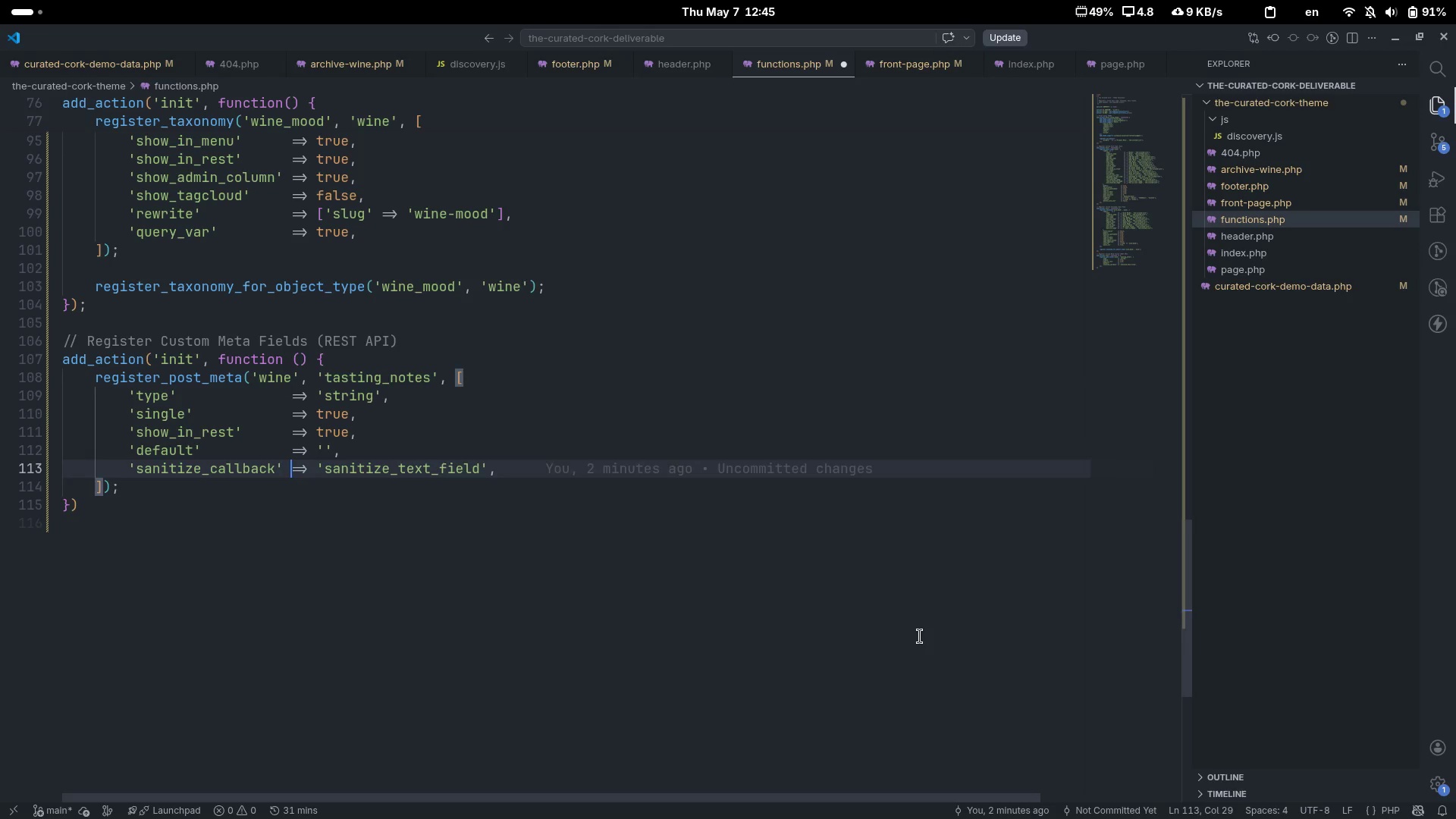 
key(ArrowDown)
 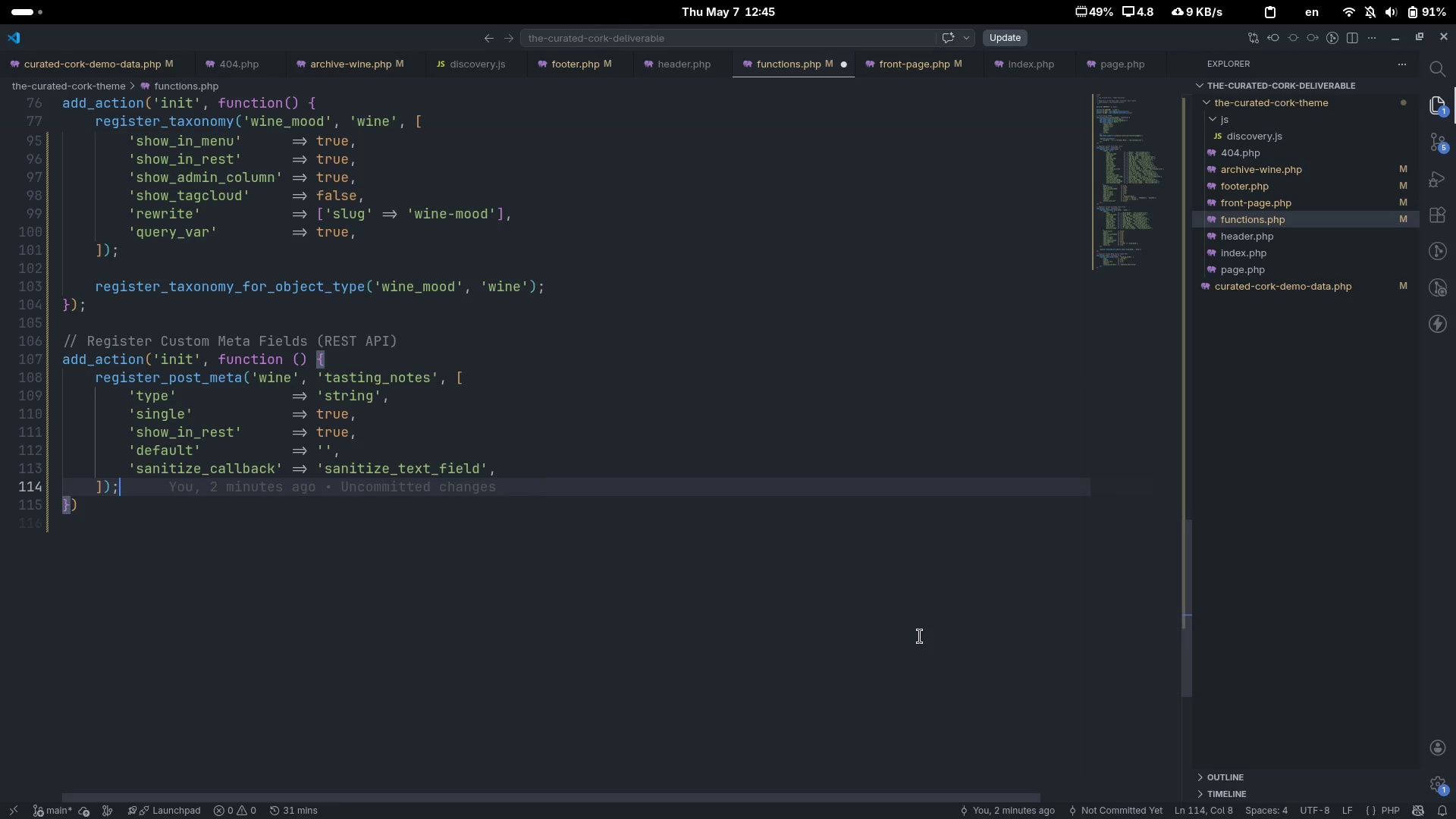 
key(ArrowDown)
 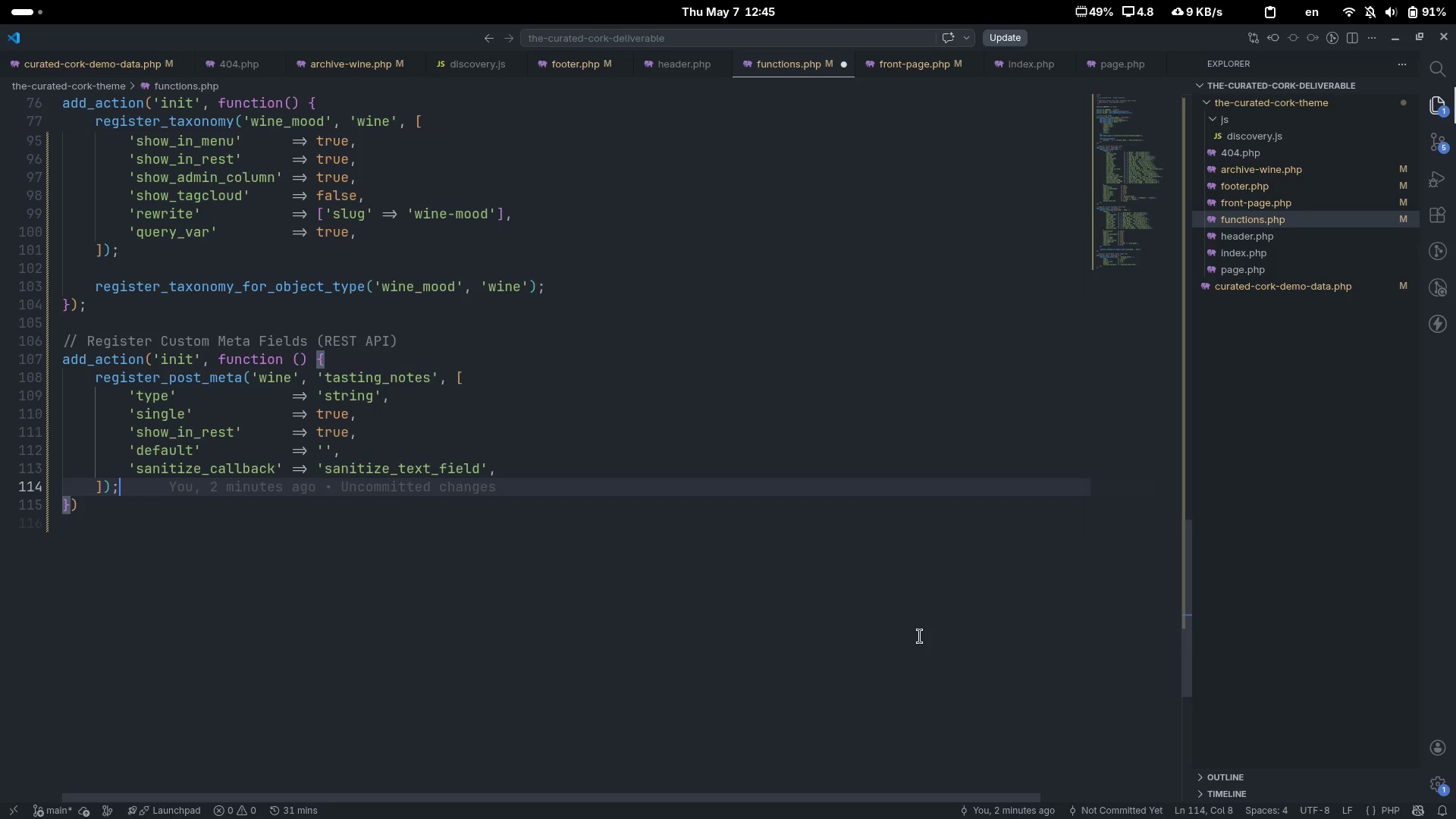 
key(ArrowDown)
 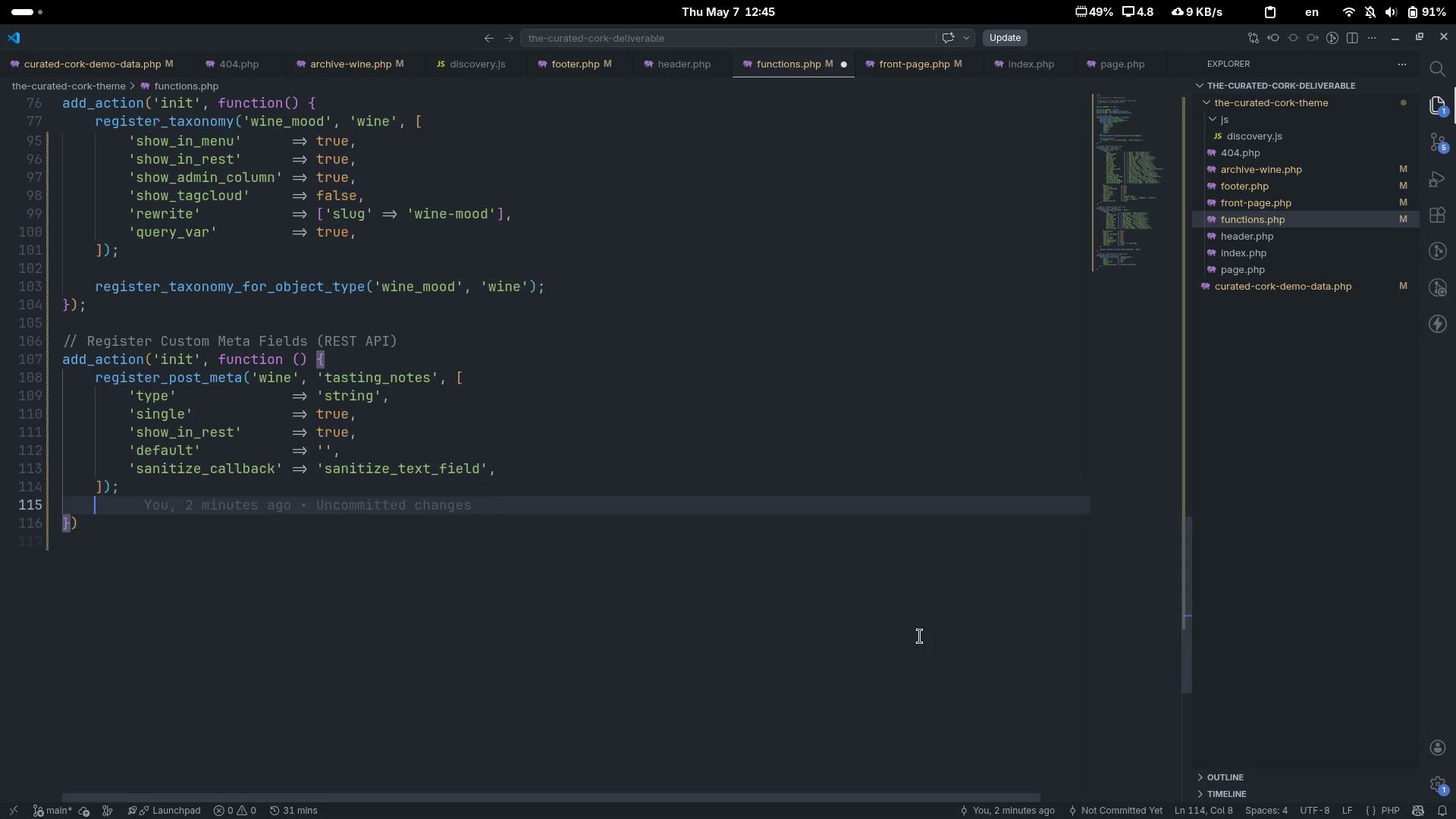 
key(Enter)
 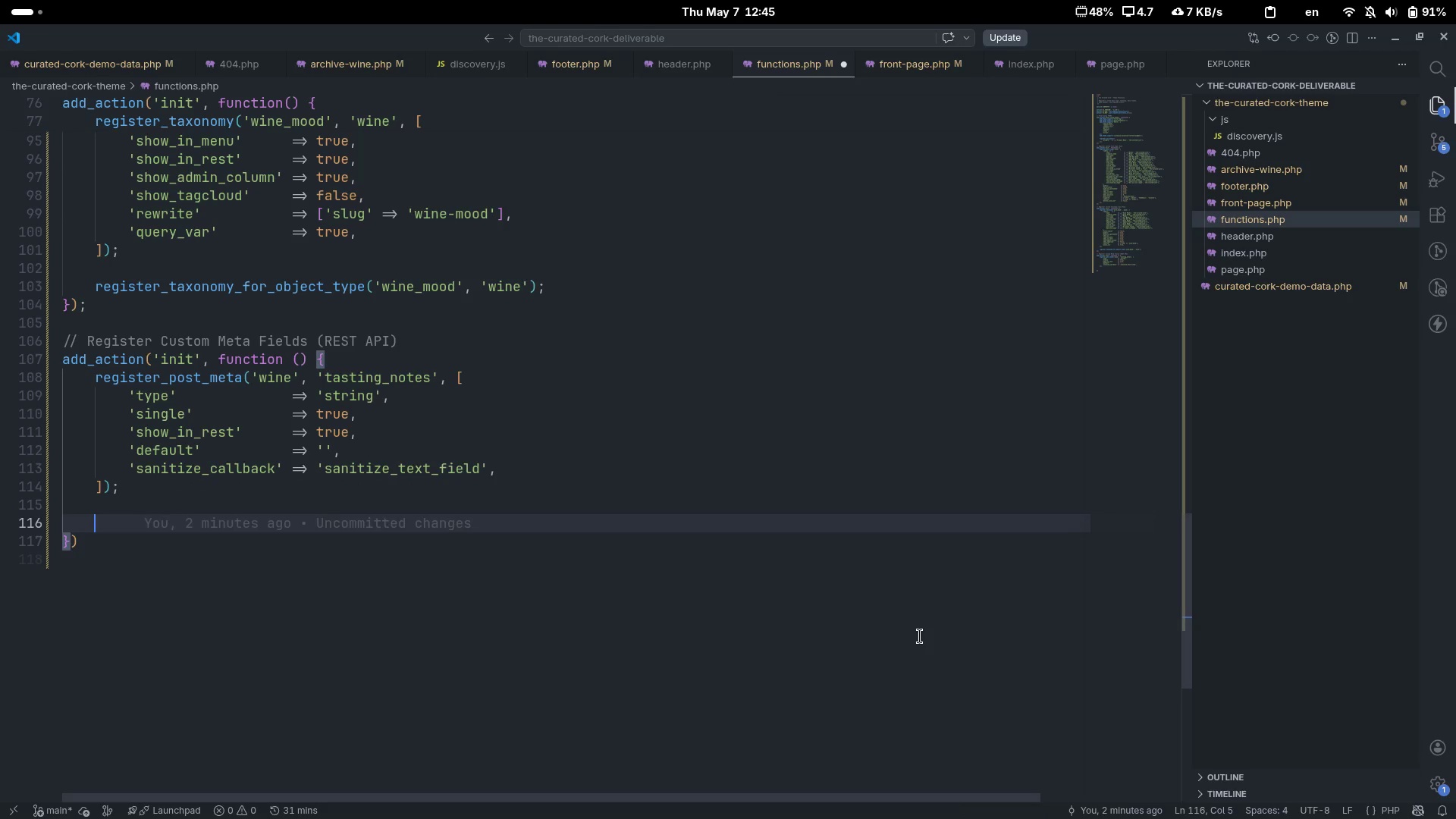 
key(Enter)
 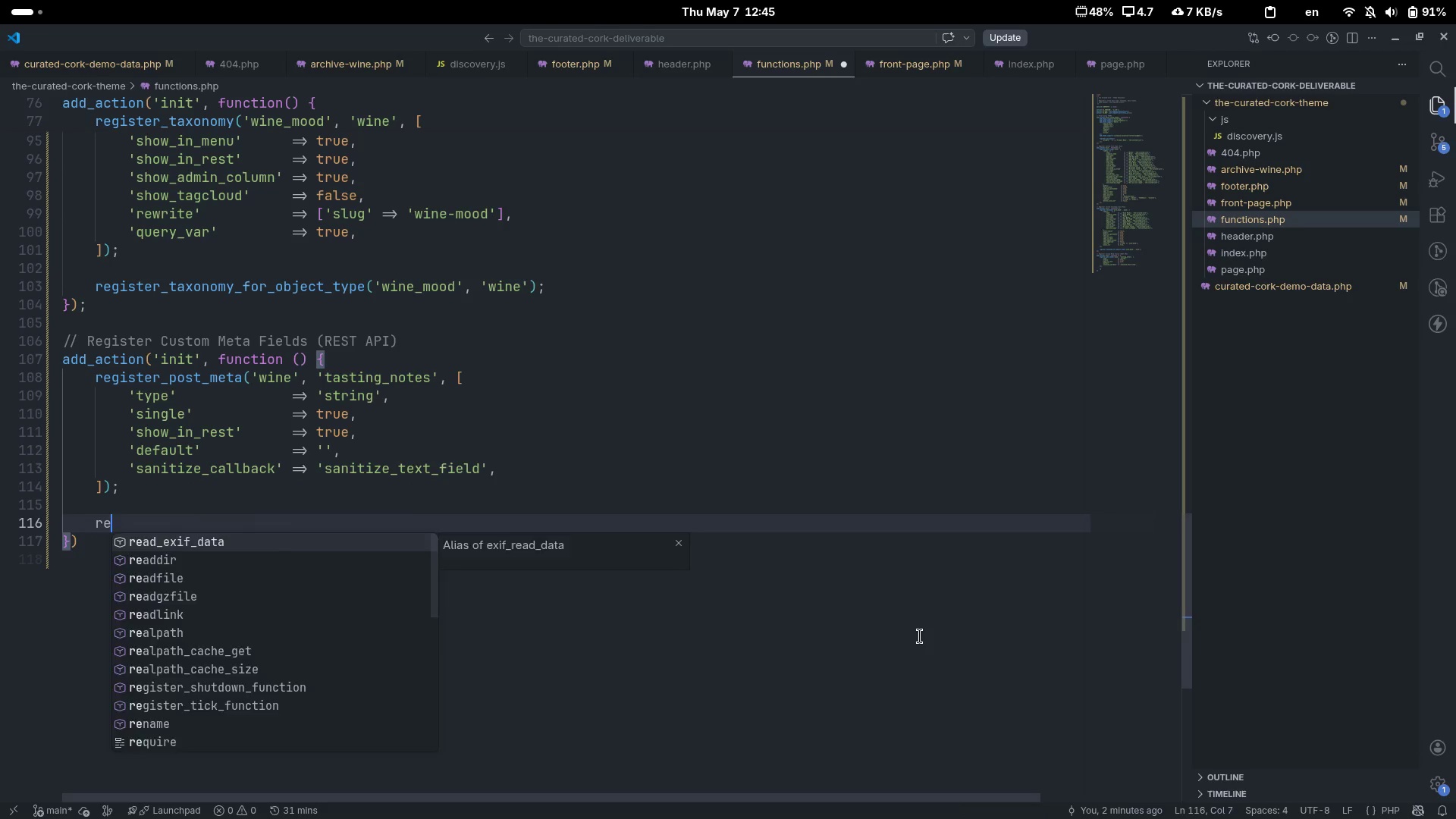 
type(register_post_meta('wine)
 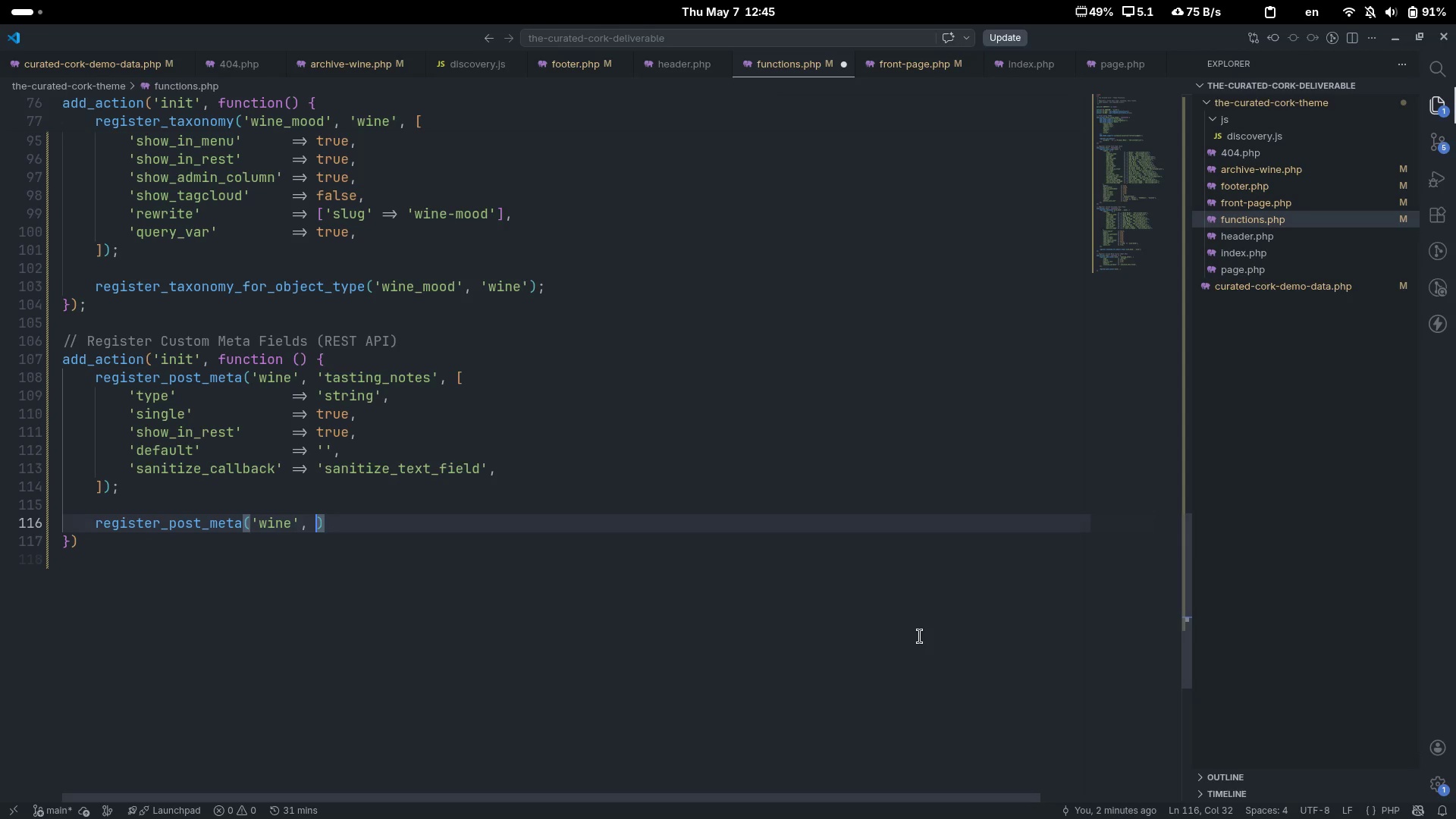 
 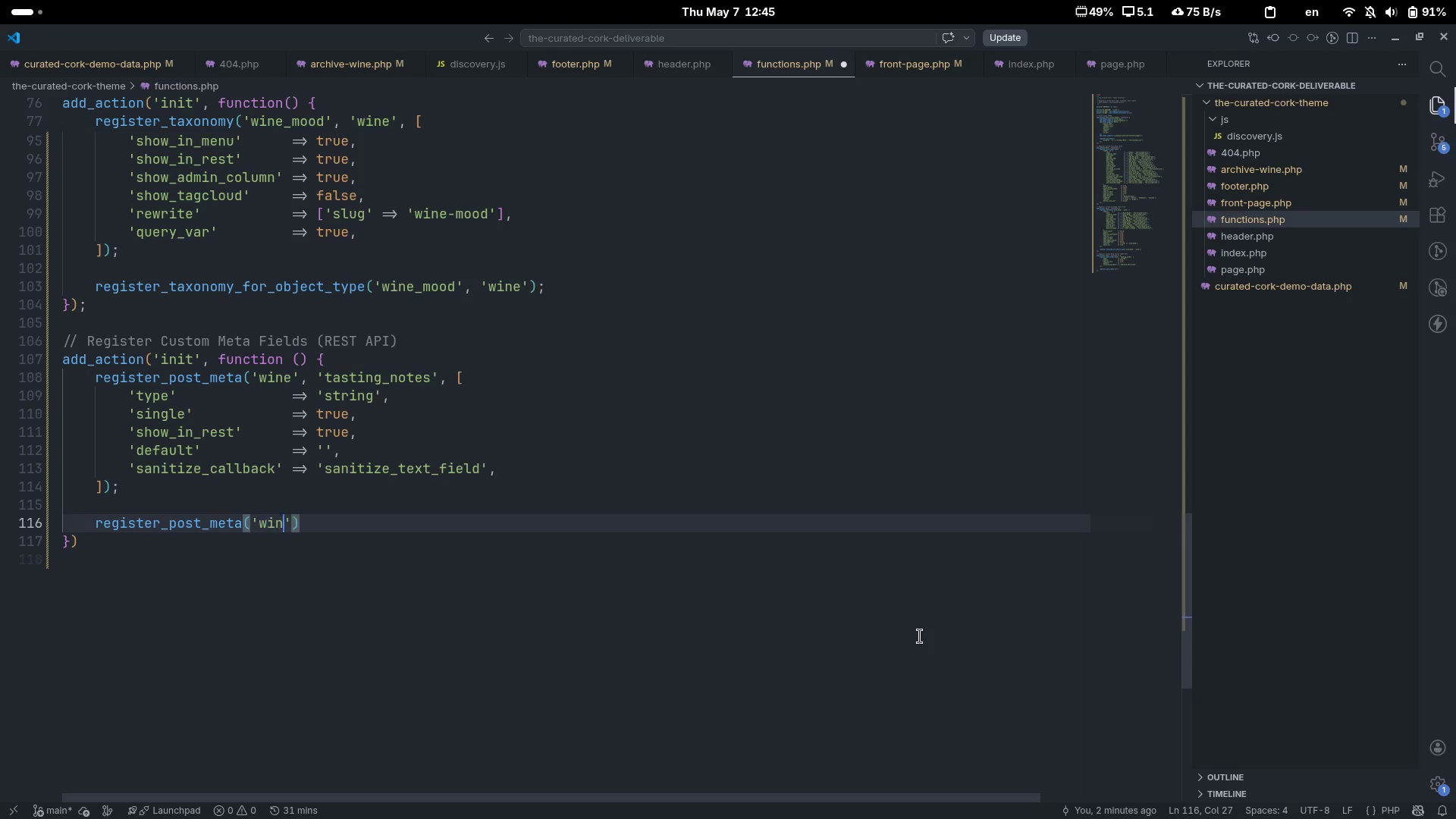 
key(ArrowRight)
 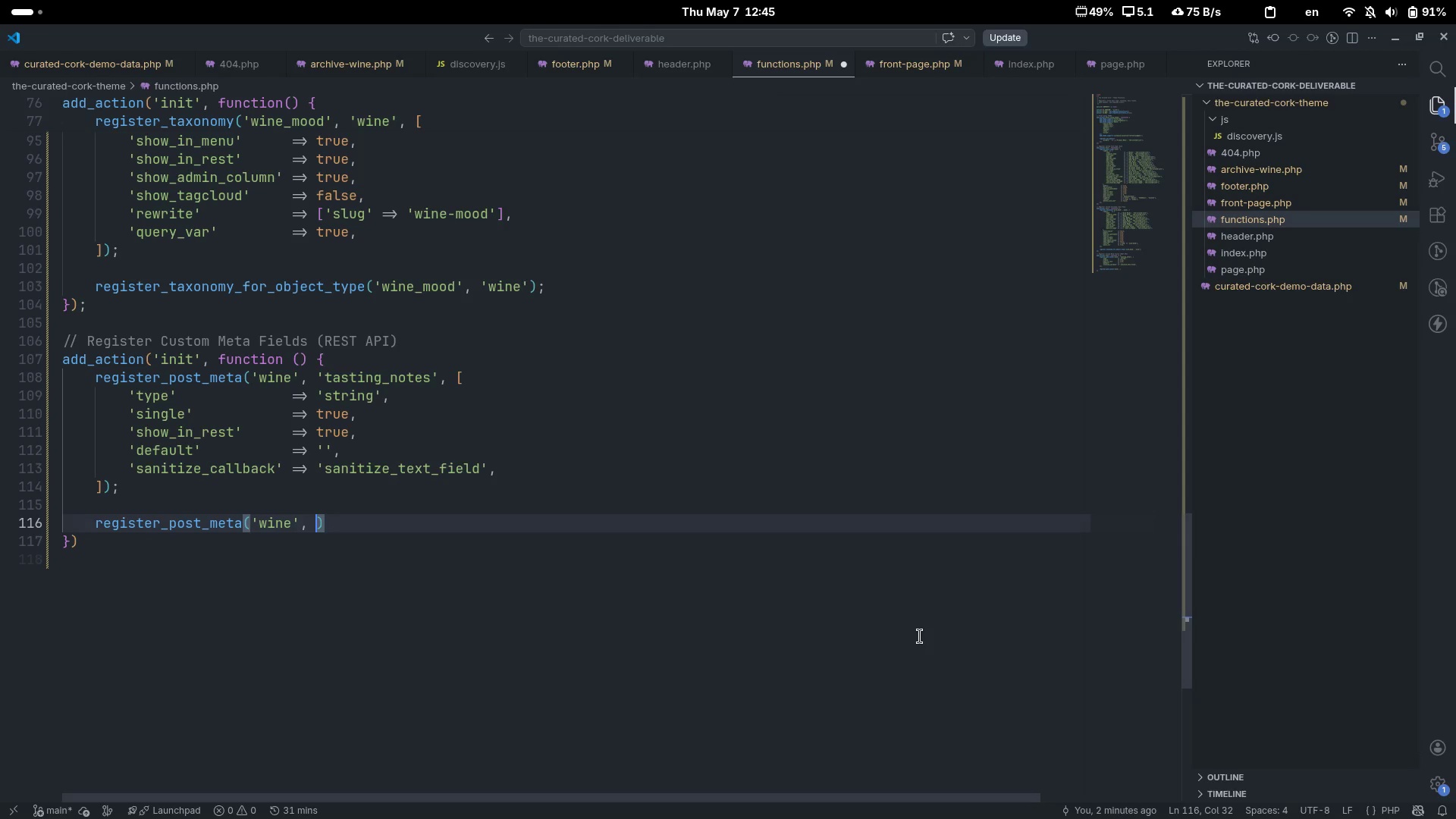 
type(, 'a)
key(Backspace)
type(pao)
key(Backspace)
type(iring_)
 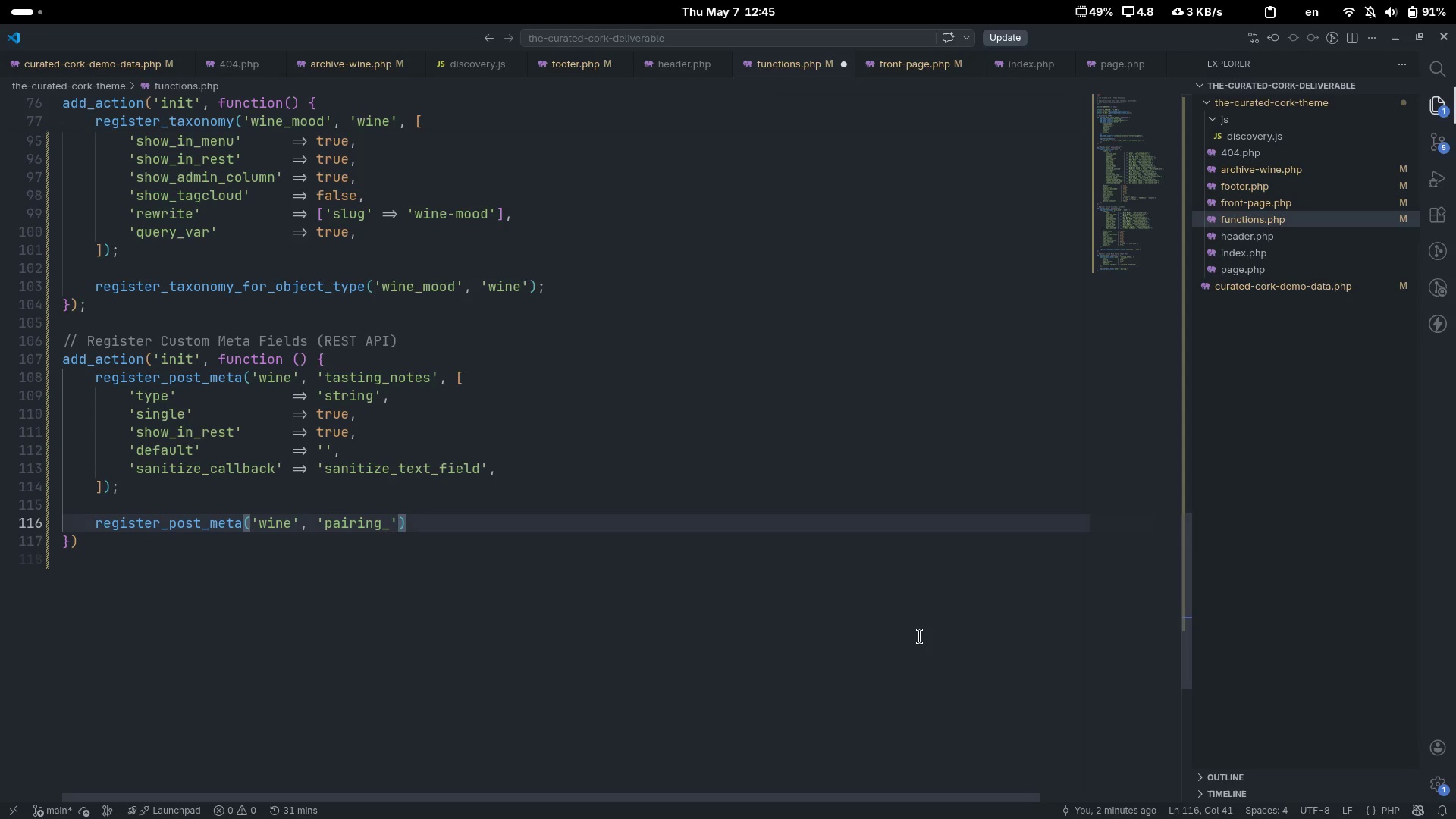 
type(suggestion)
 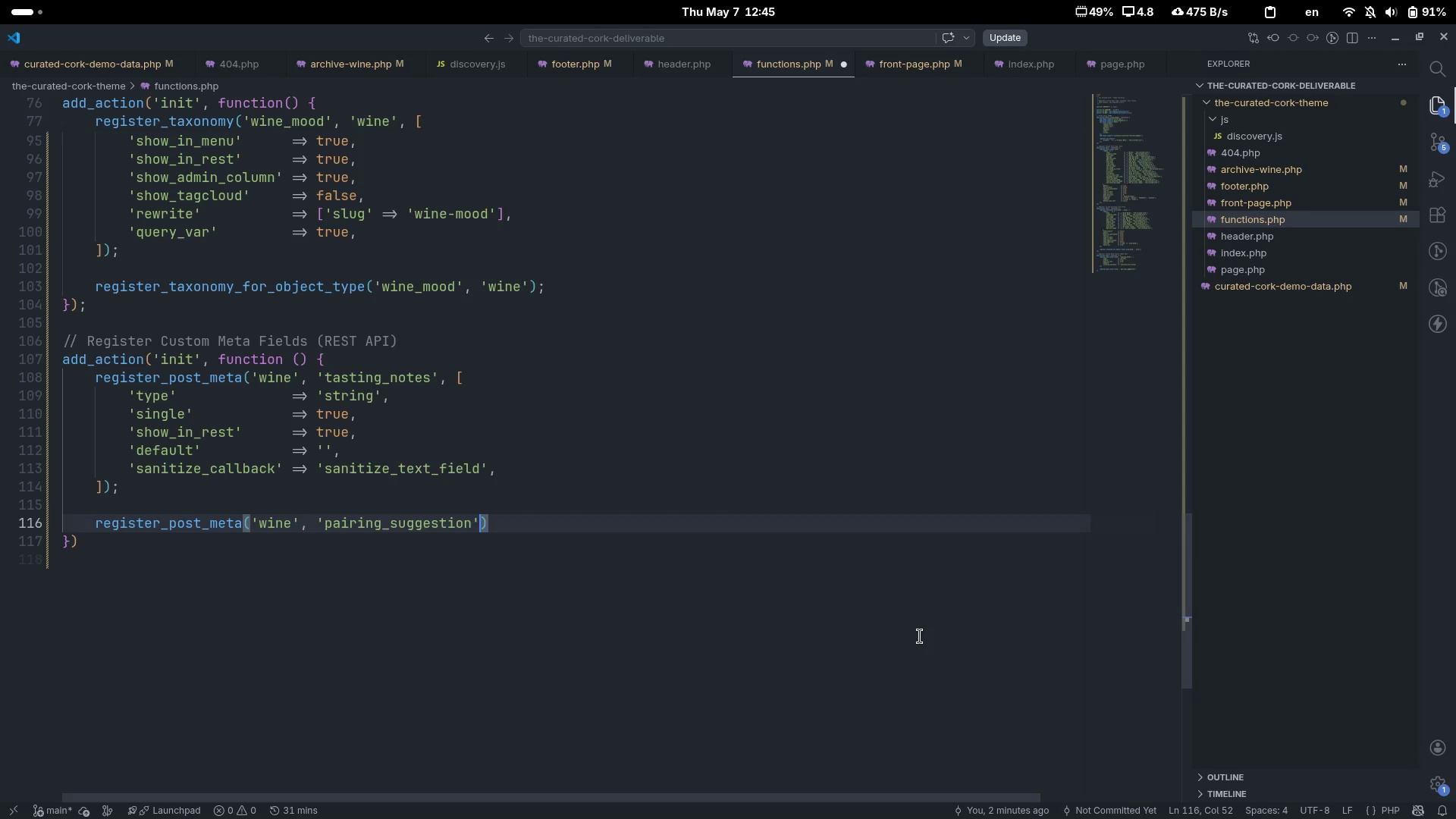 
key(ArrowRight)
 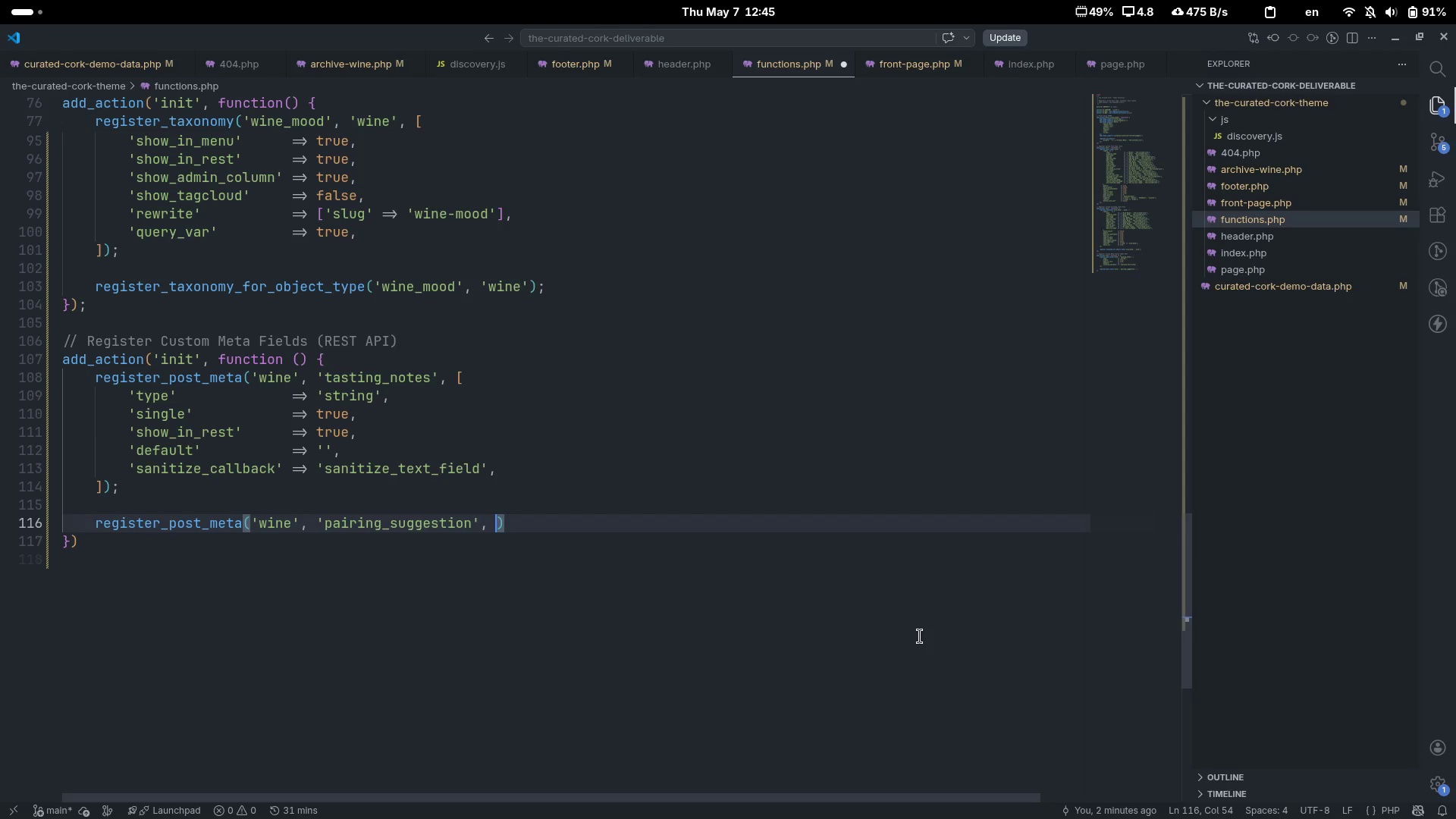 
key(Comma)
 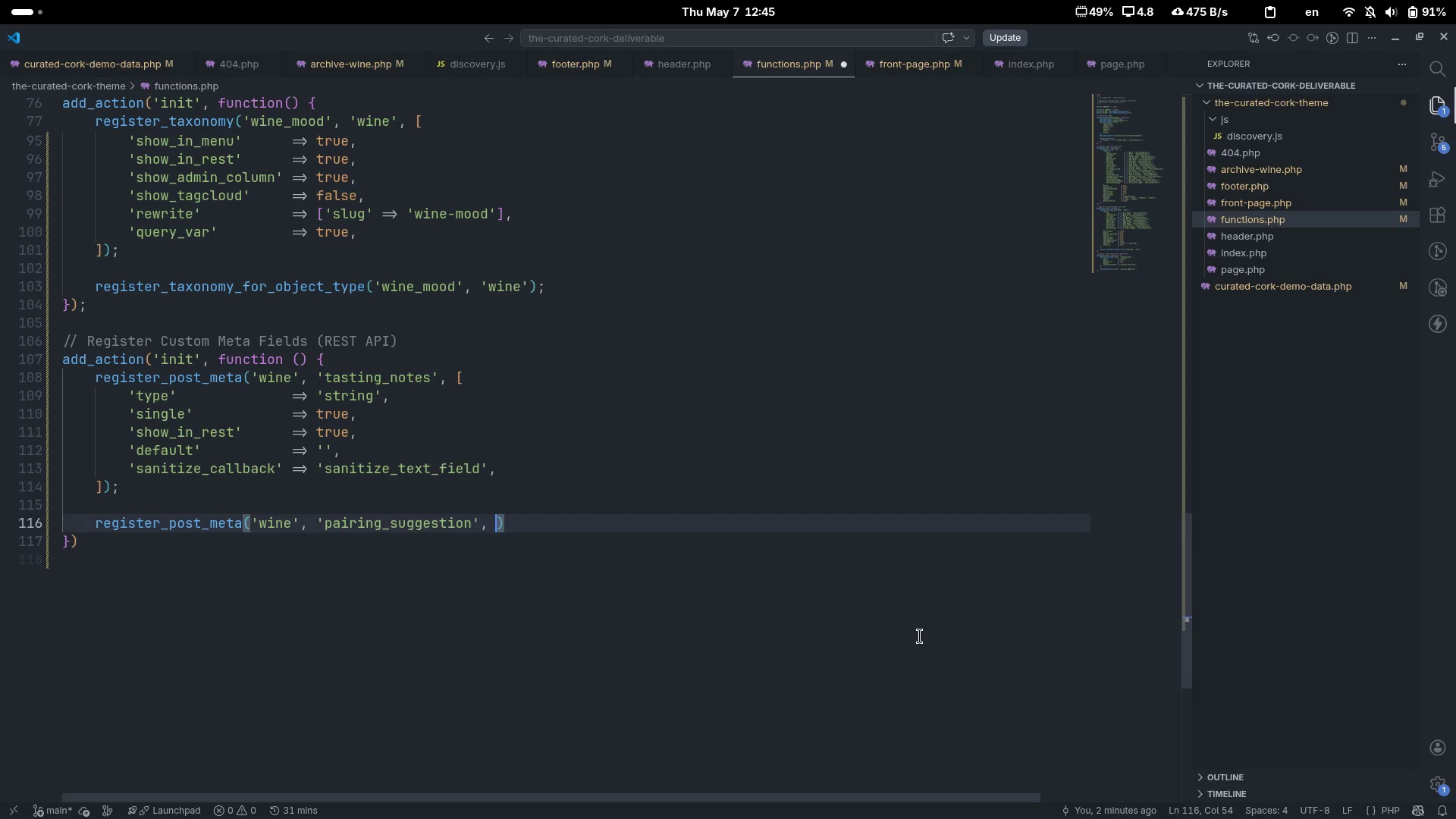 
key(Space)
 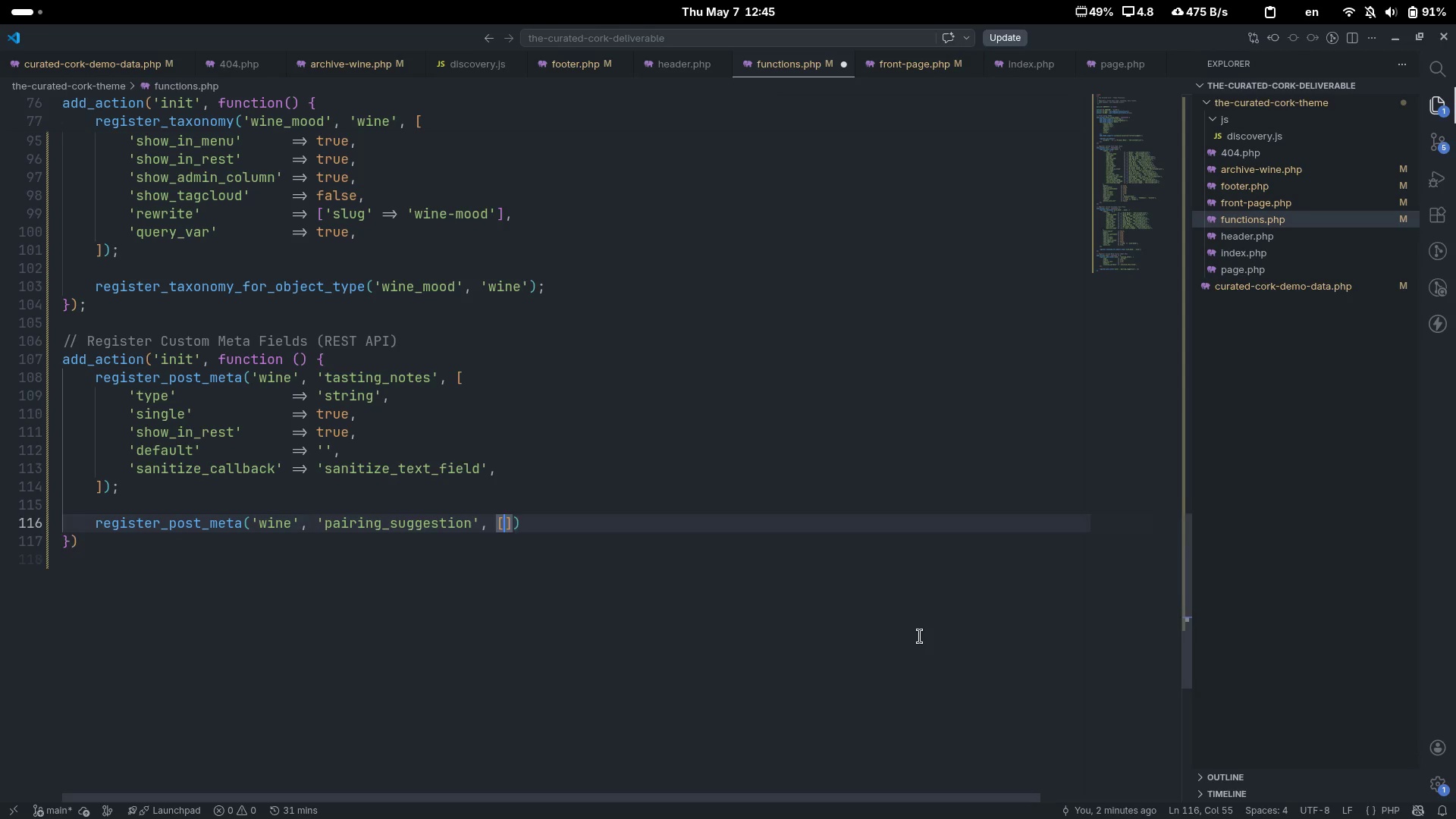 
key(BracketLeft)
 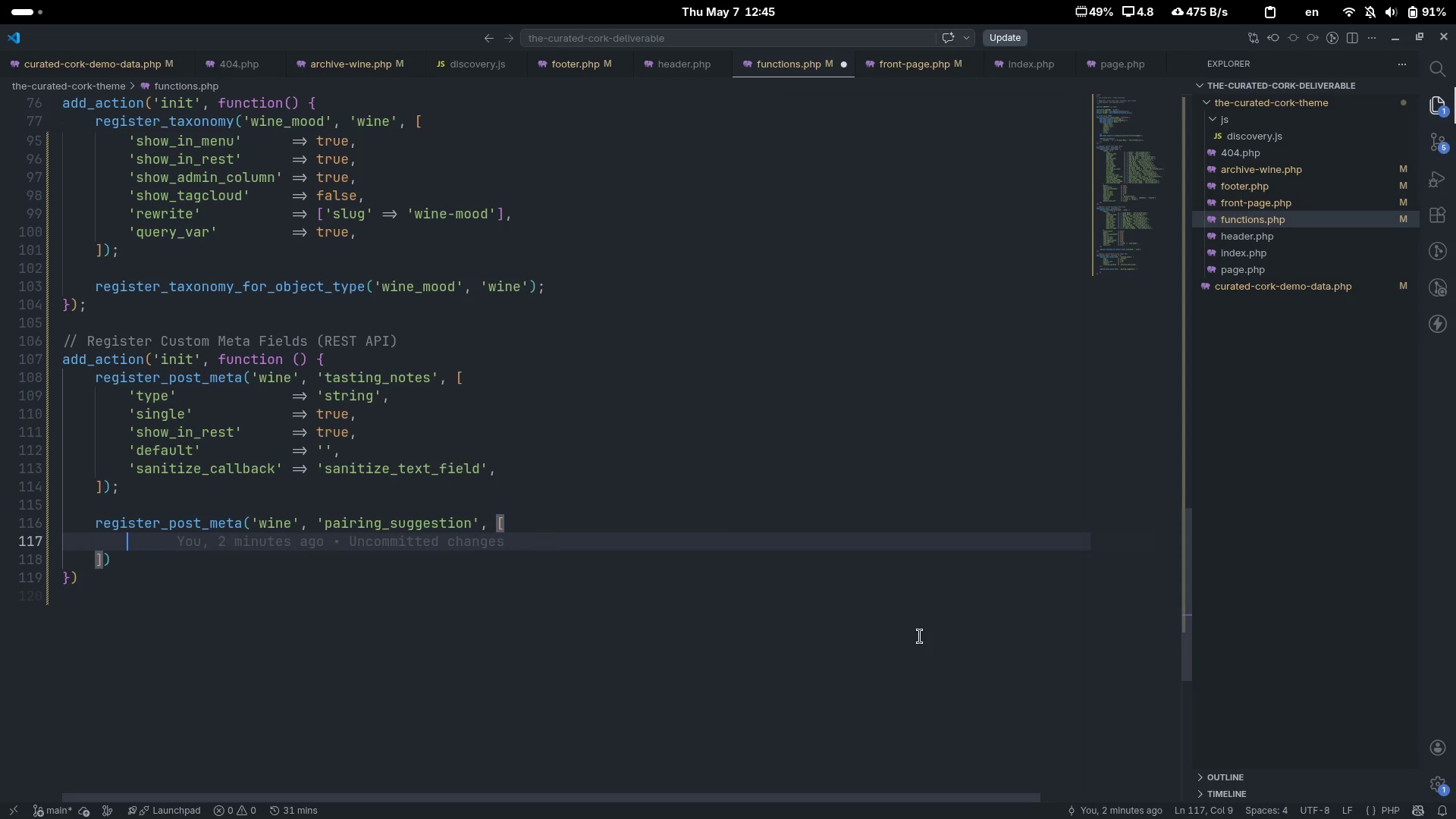 
key(Enter)
 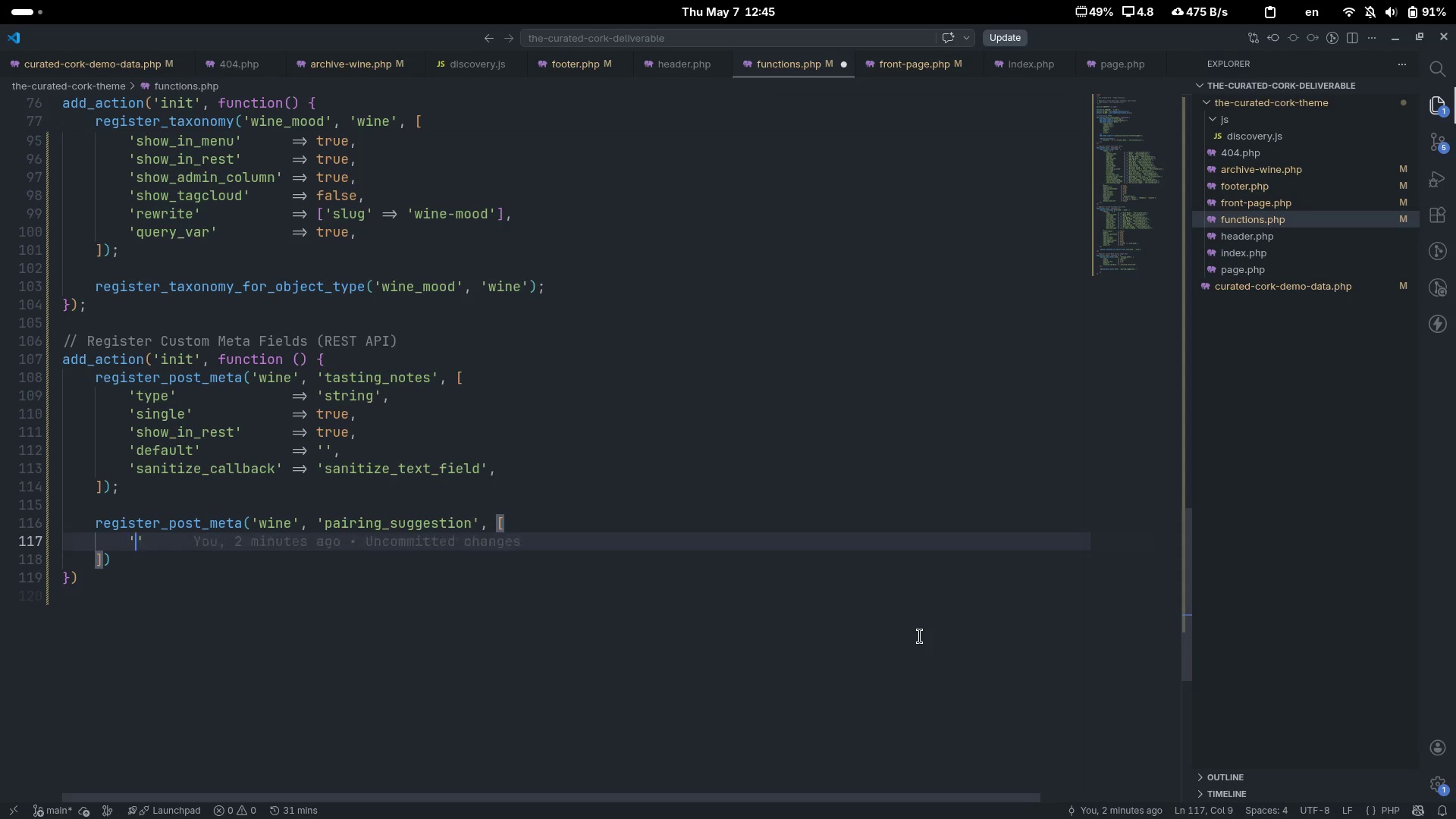 
type('type)
 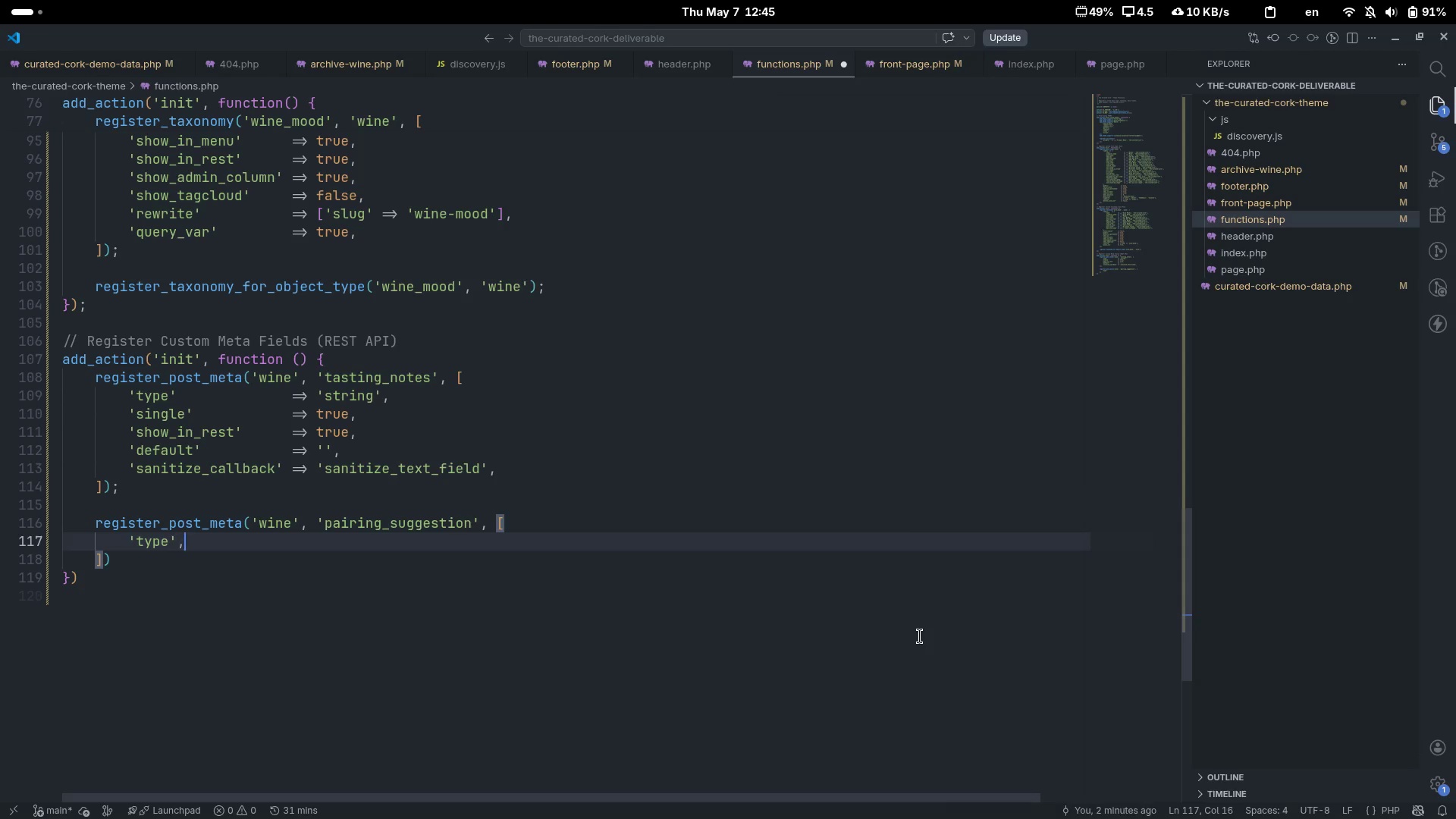 
key(ArrowRight)
 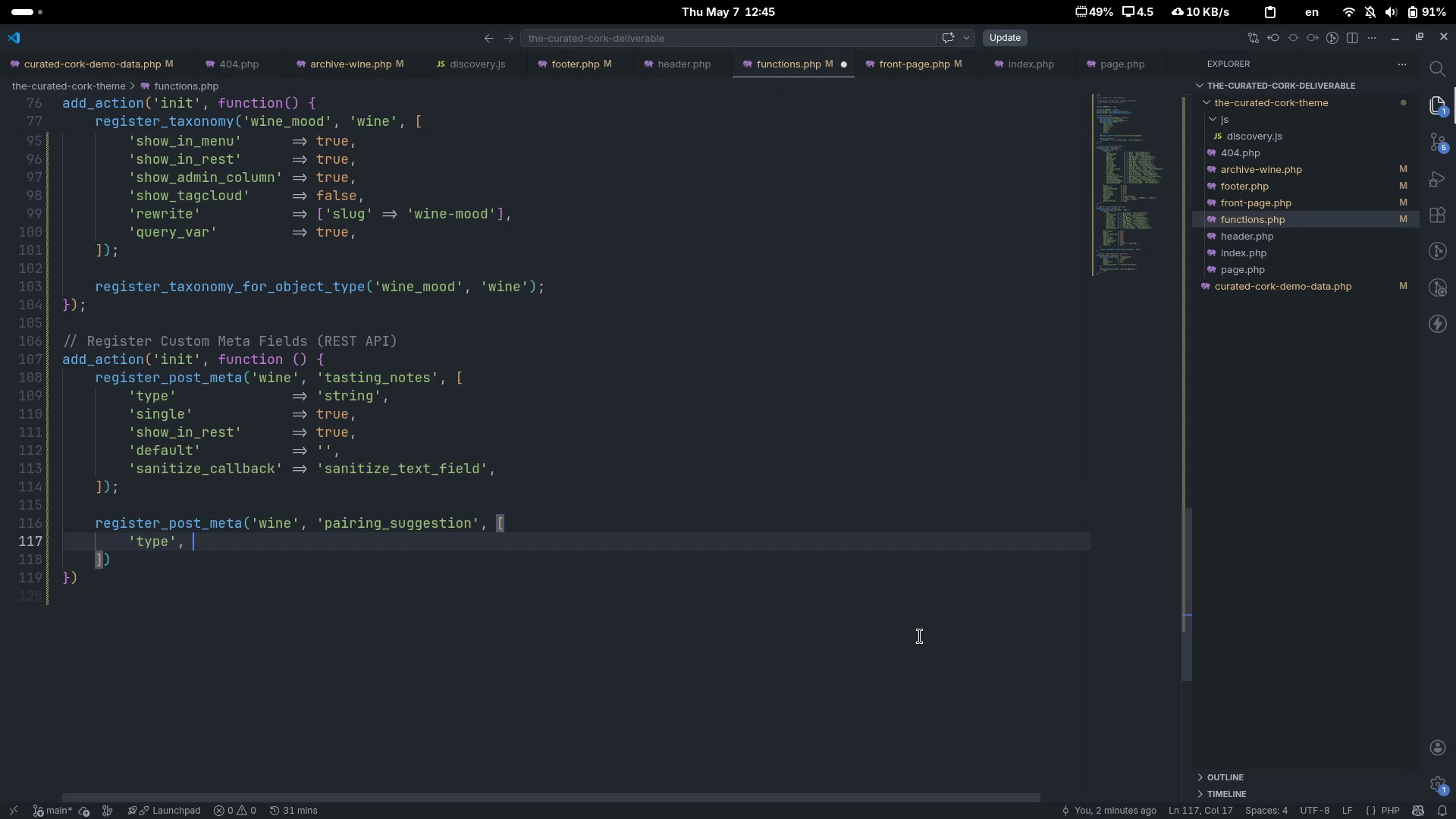 
key(Comma)
 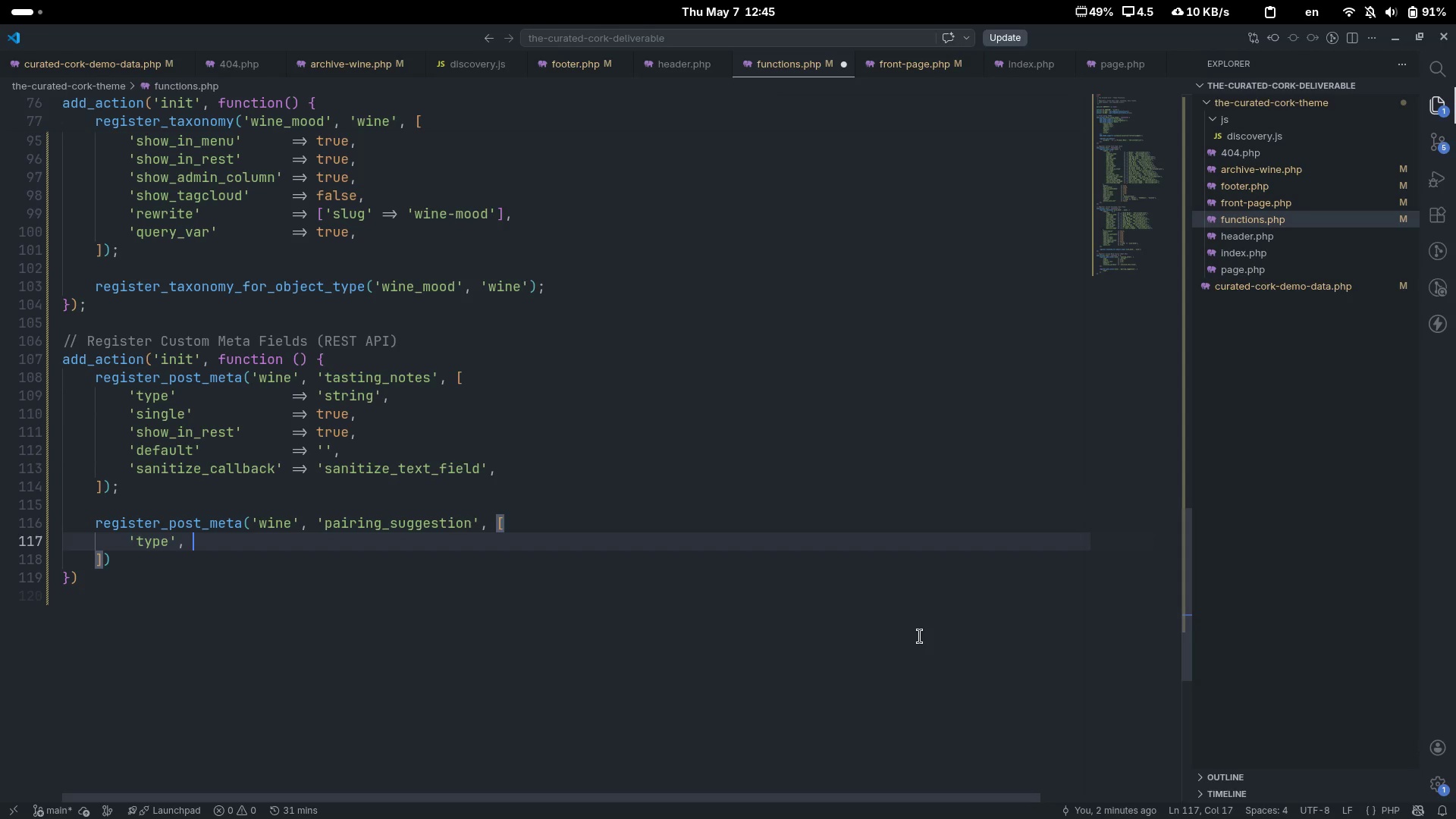 
key(Space)
 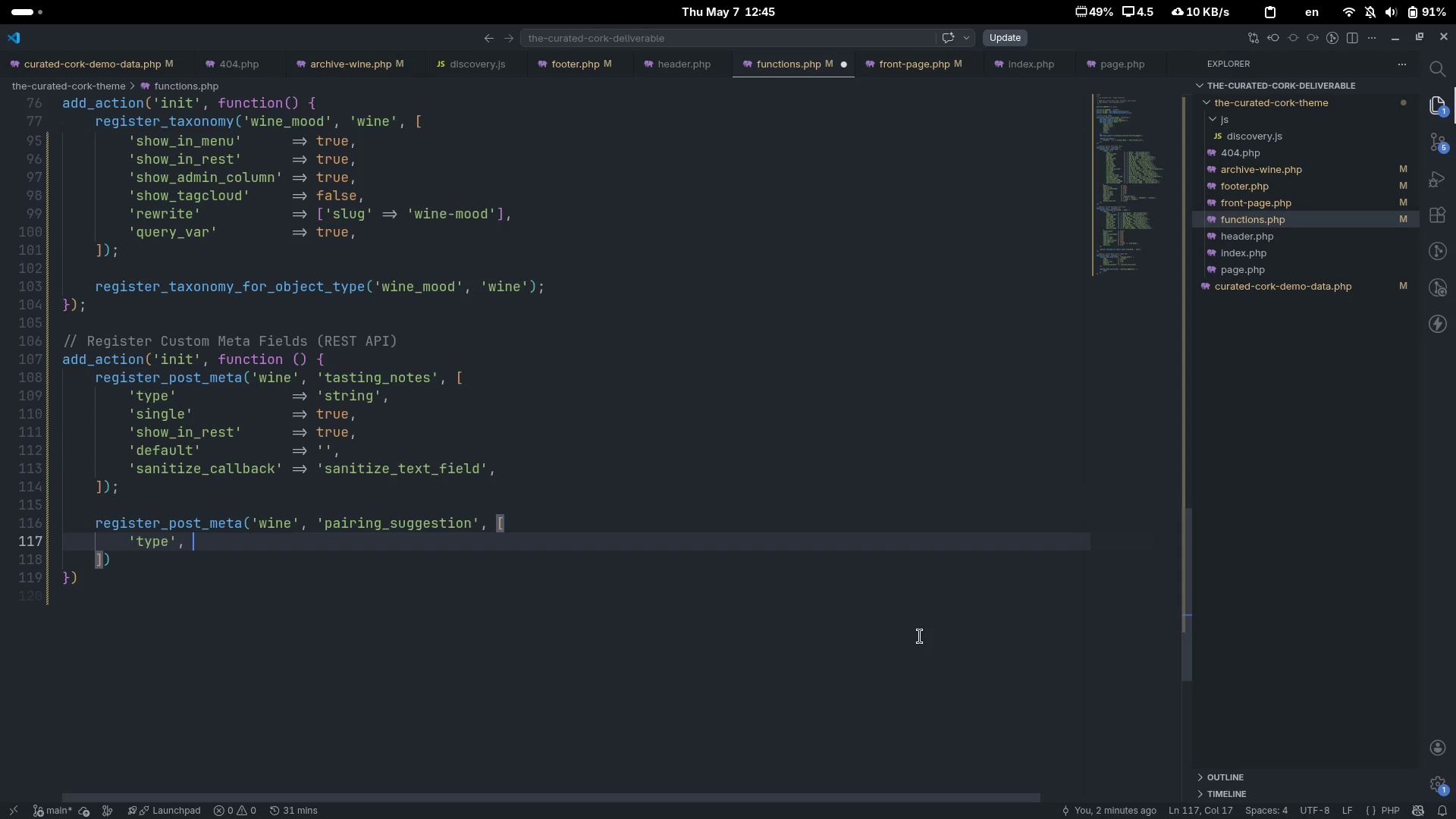 
key(Backspace)
key(Backspace)
key(Tab)
key(Tab)
key(Tab)
key(Tab)
type(=> 'tr)
key(Backspace)
key(Backspace)
type(stin)
 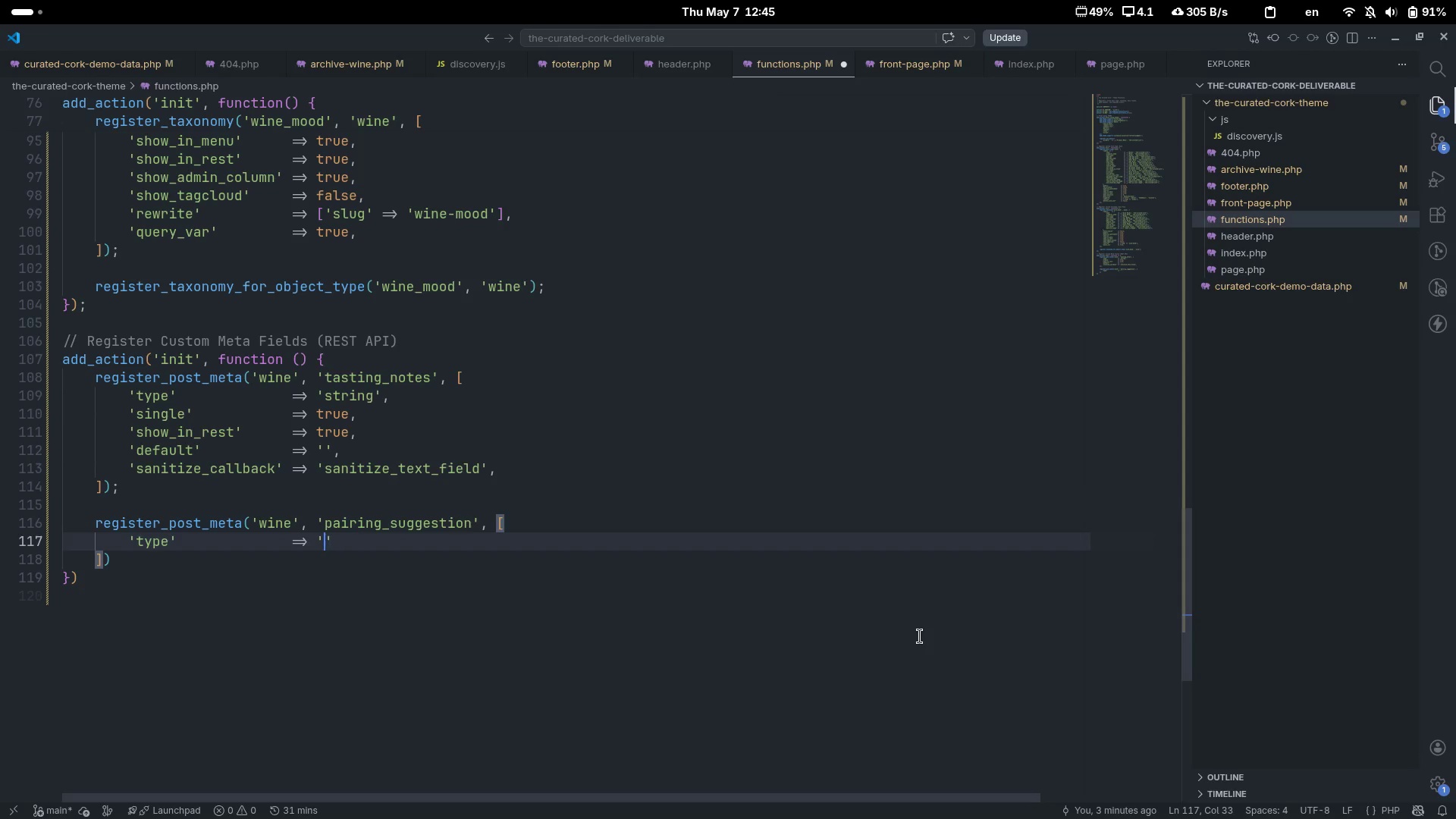 
key(Control+ControlLeft)
 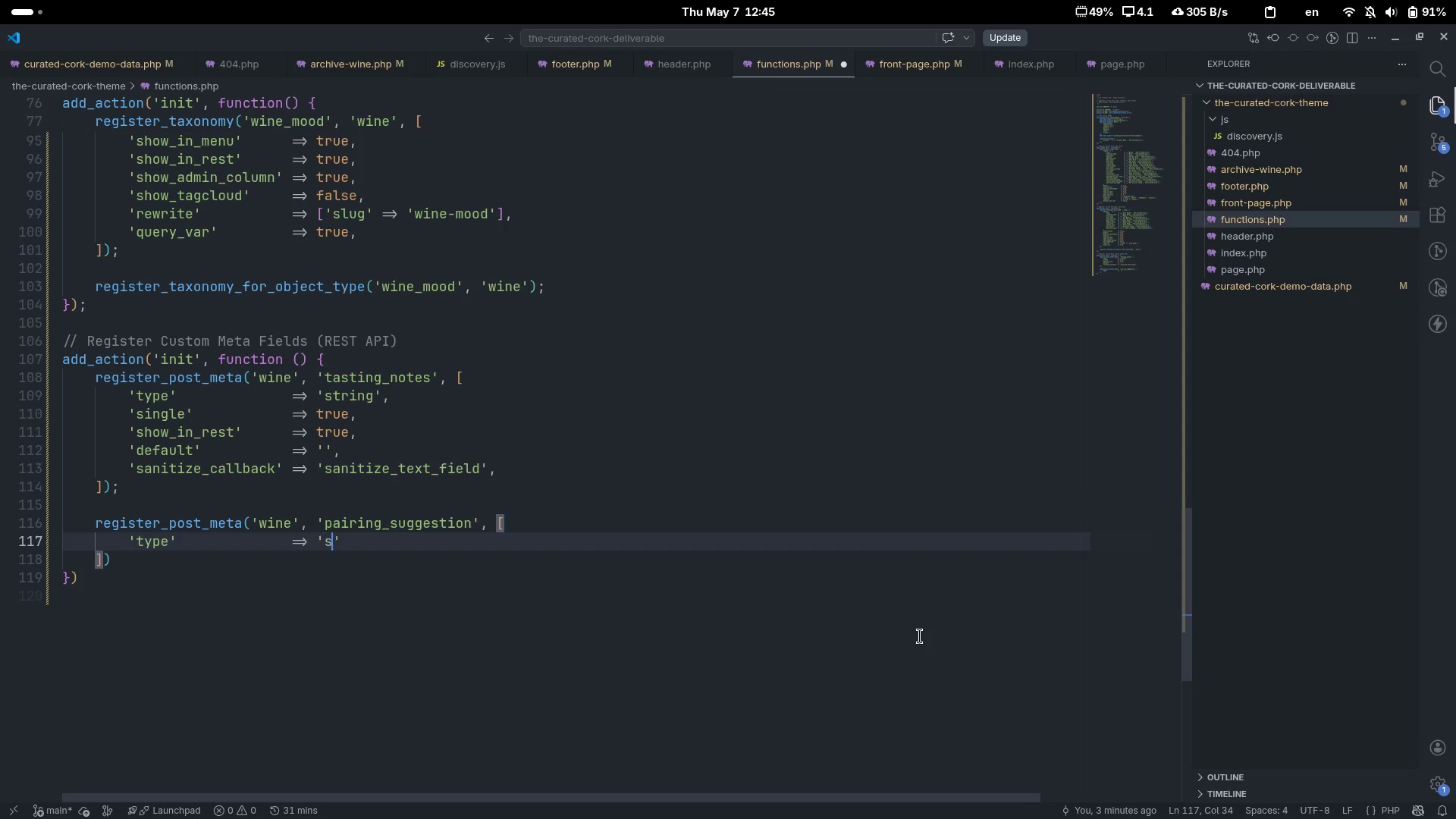 
key(Control+Backspace)
 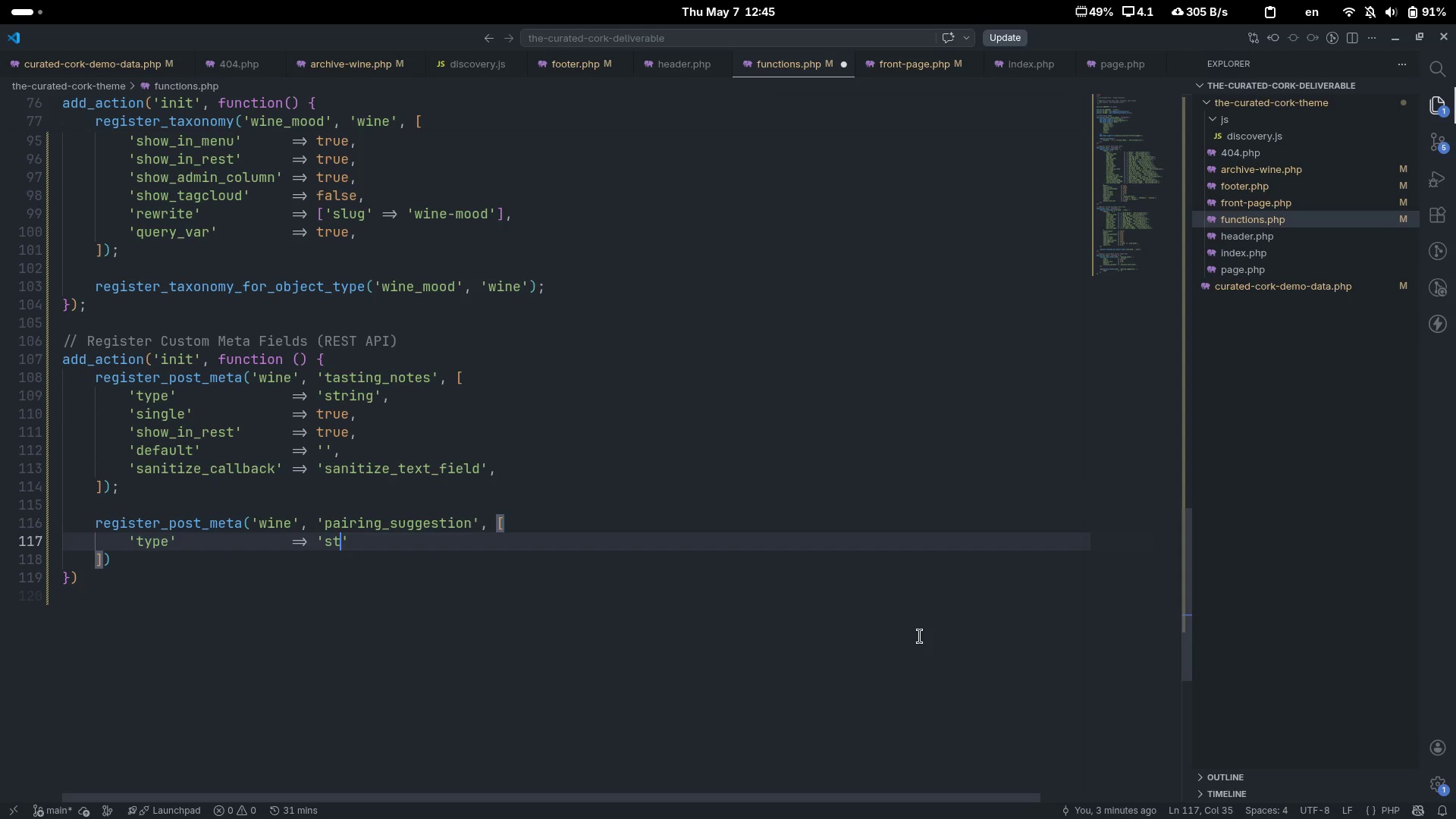 
type(string)
 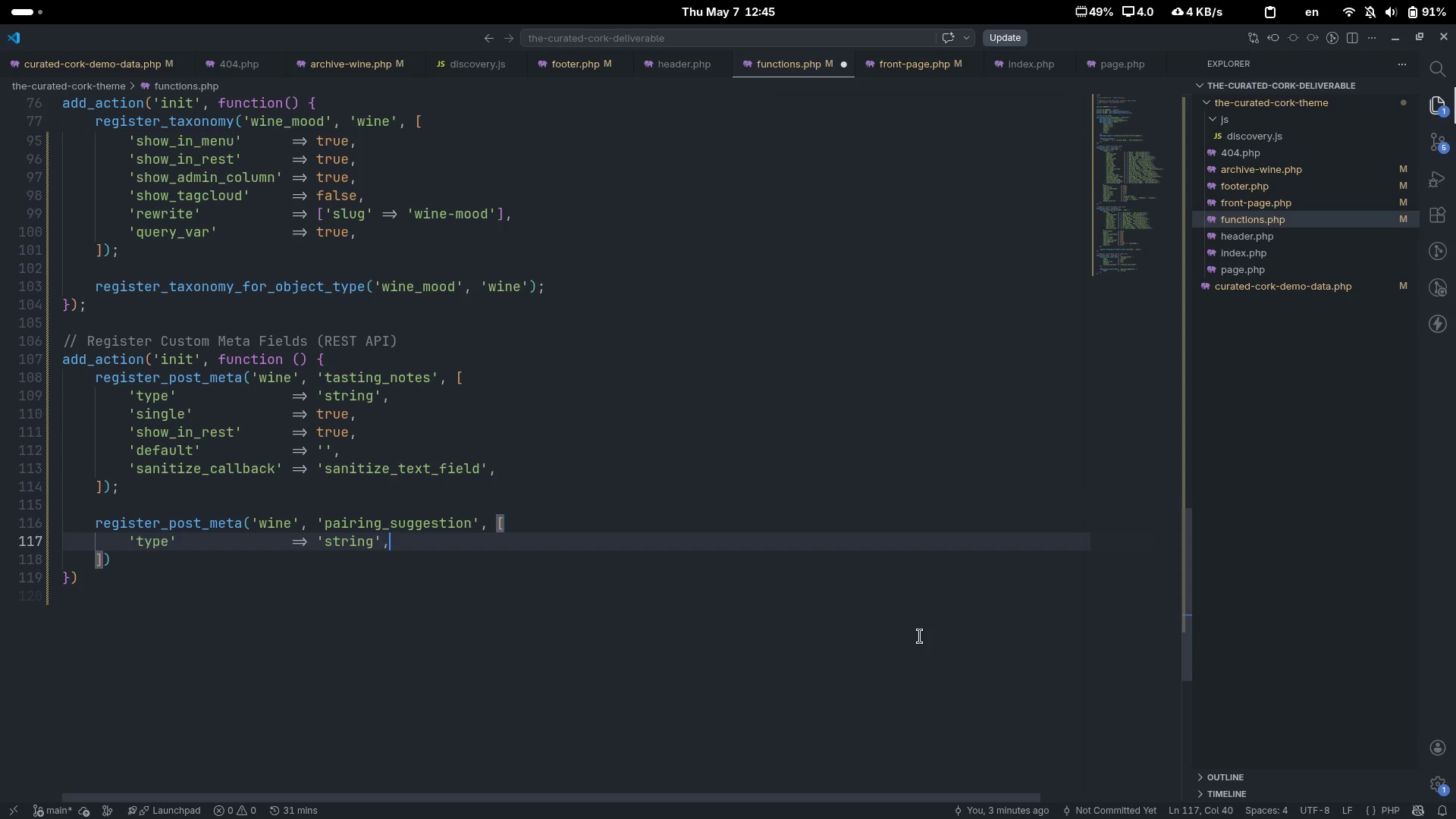 
key(ArrowRight)
 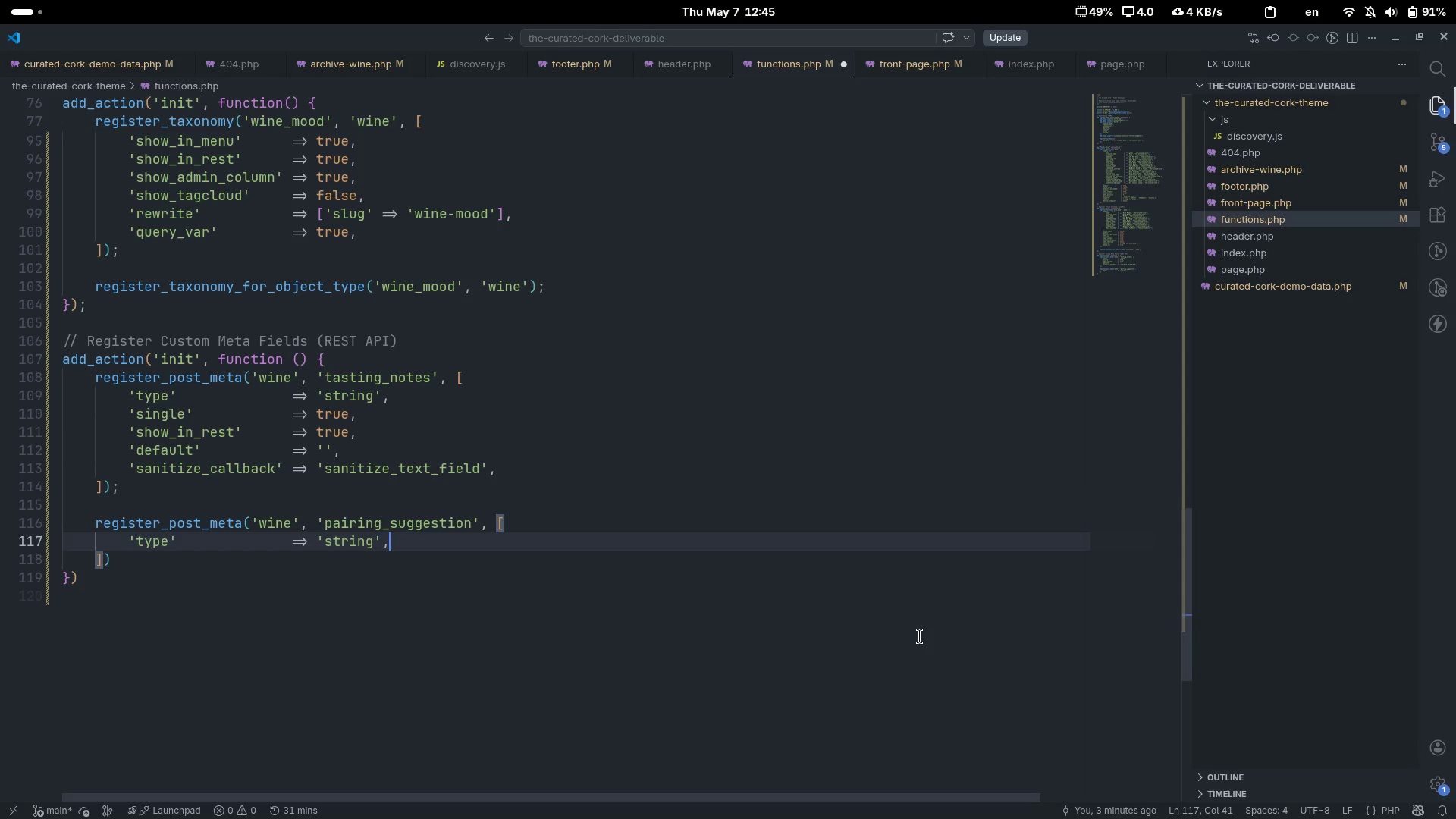 
key(Comma)
 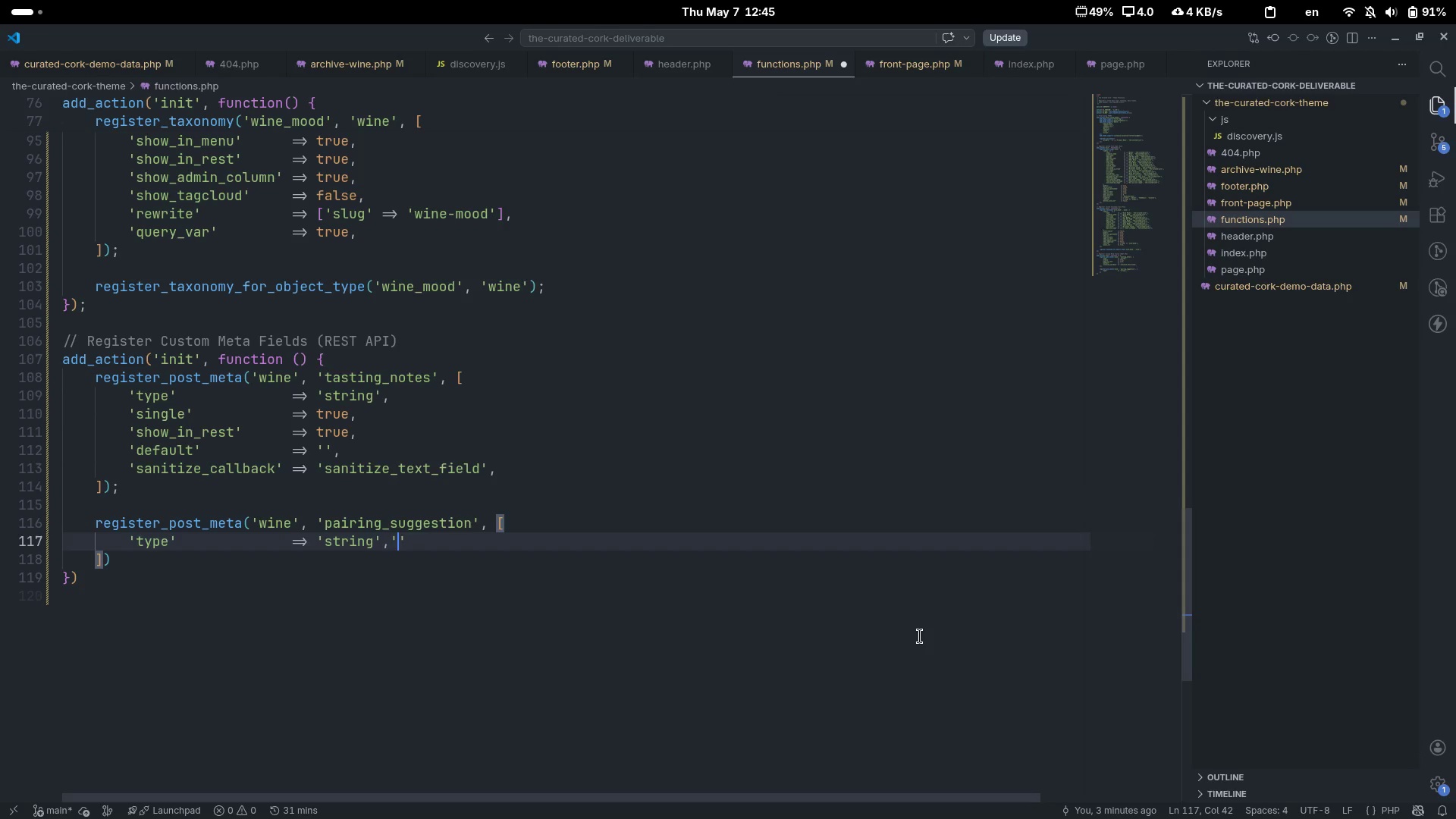 
key(Quote)
 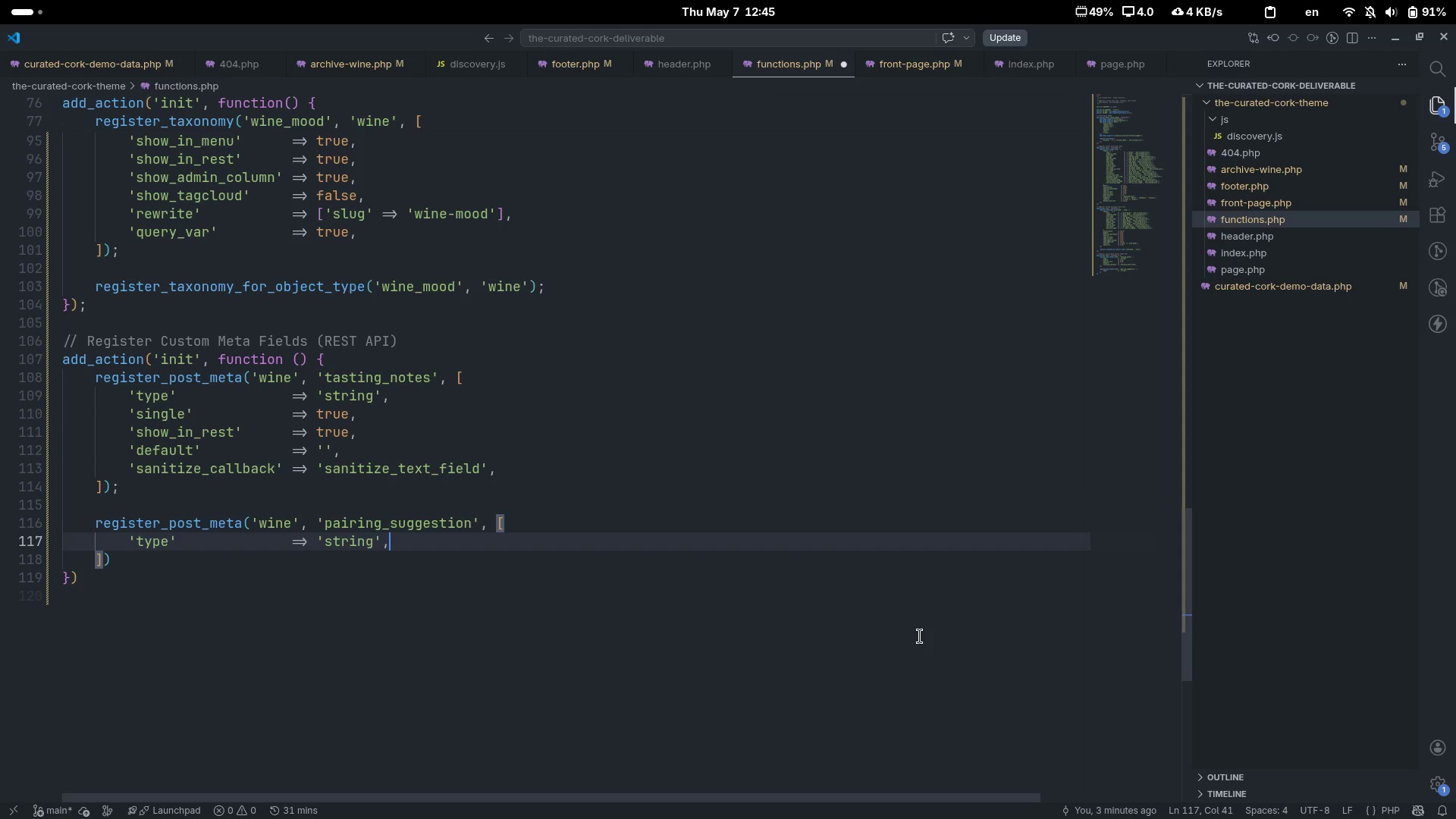 
key(Backspace)
 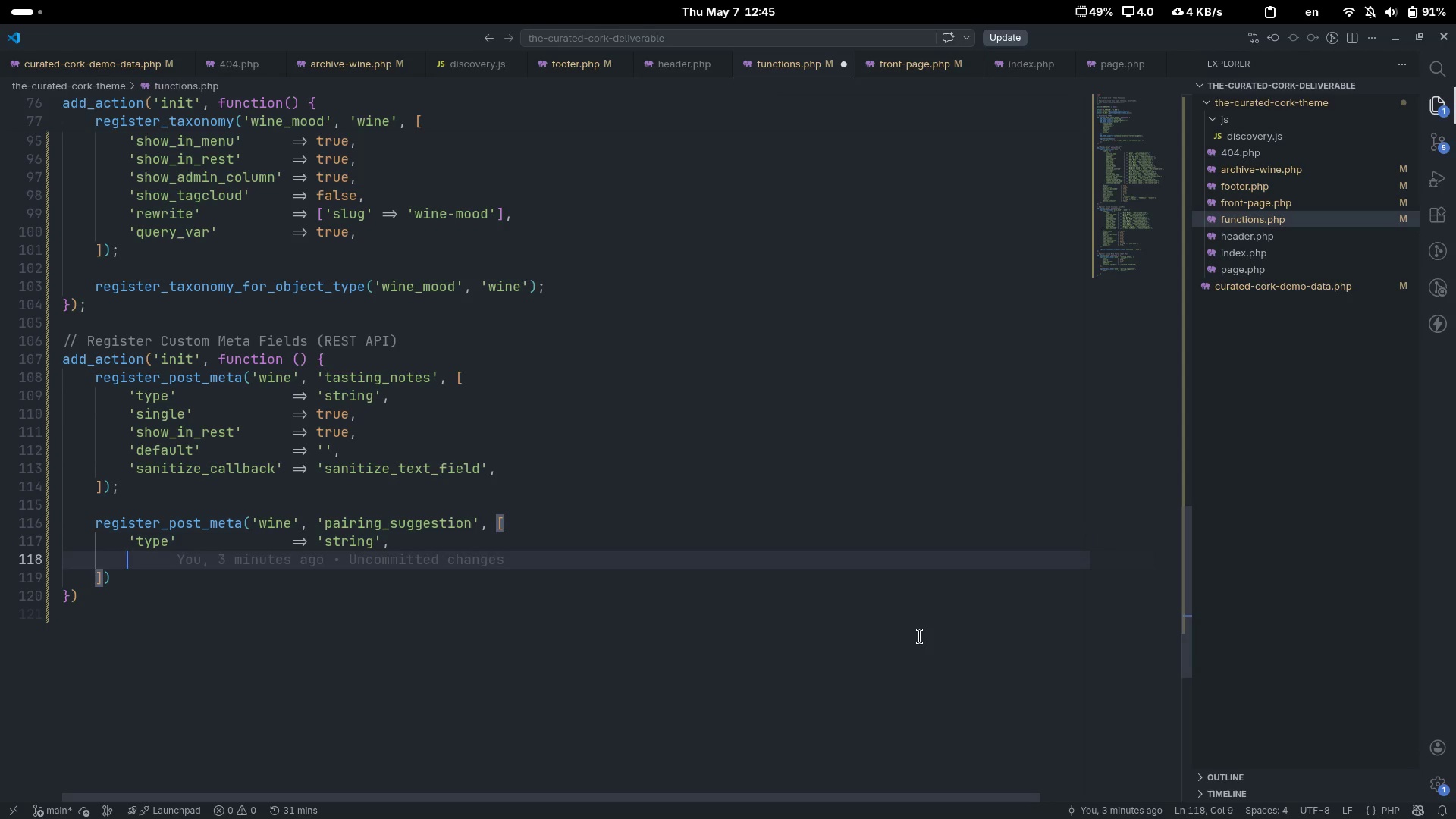 
key(Enter)
 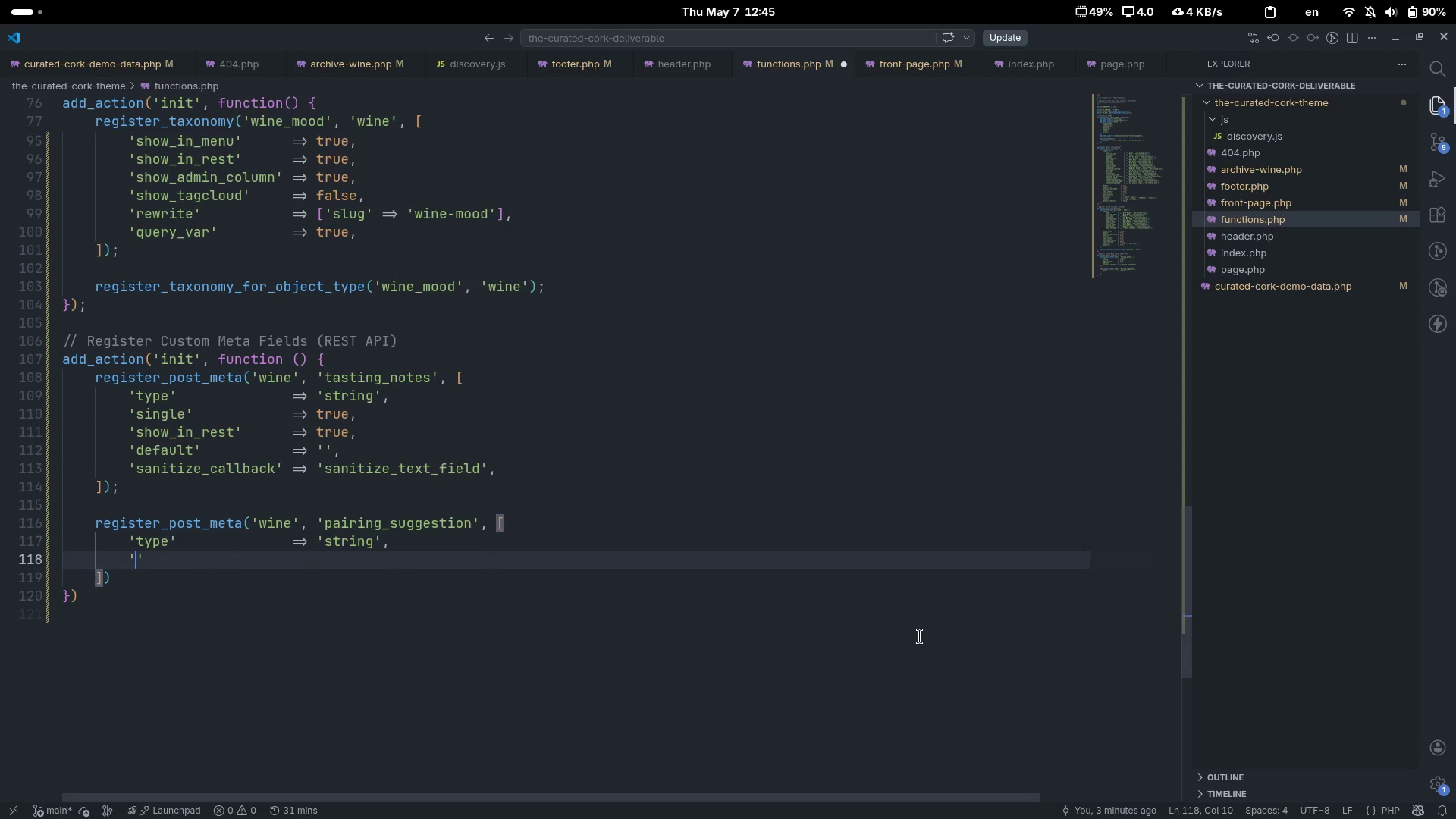 
type('singe)
key(Backspace)
type(le)
 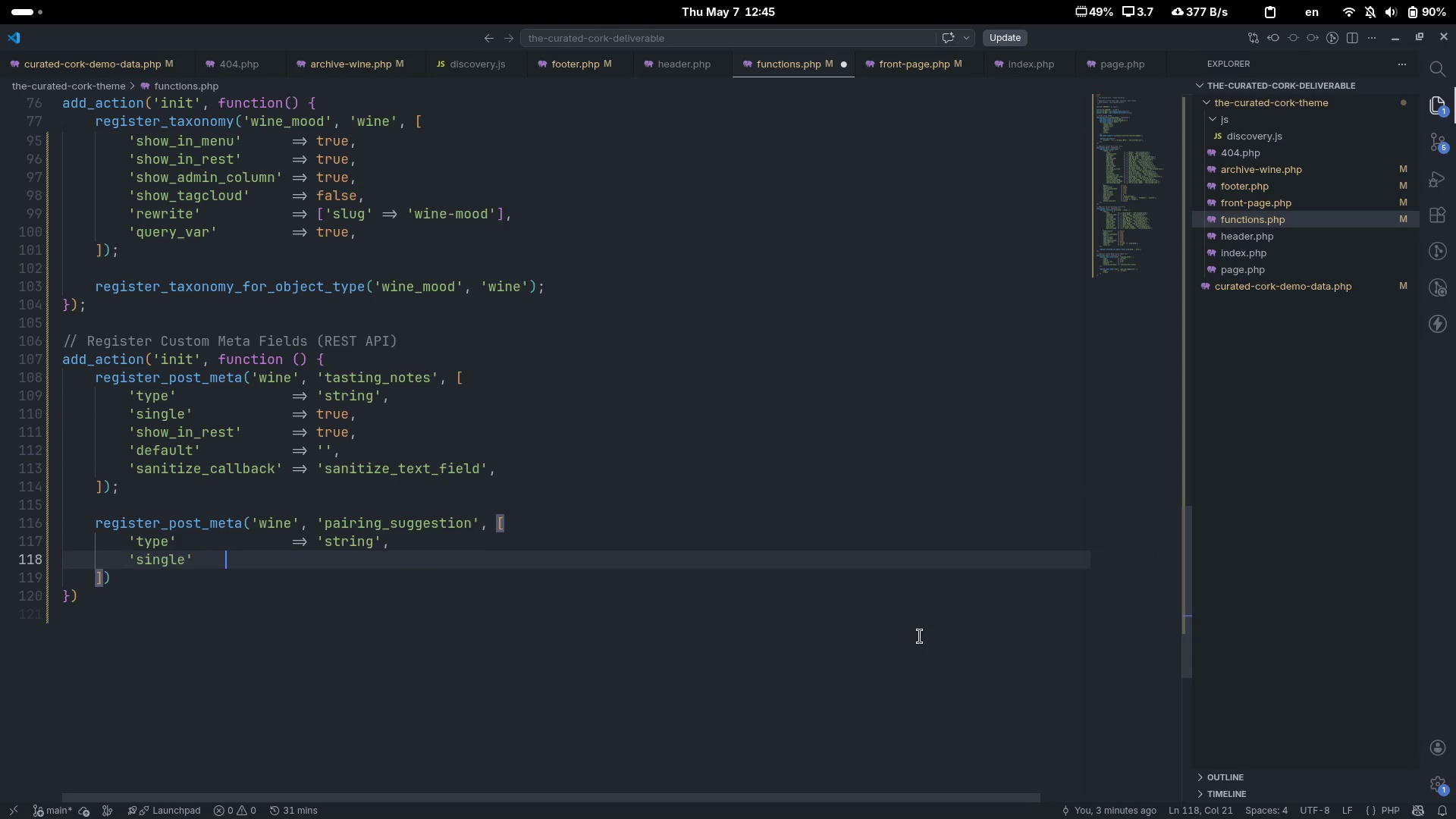 
key(ArrowRight)
 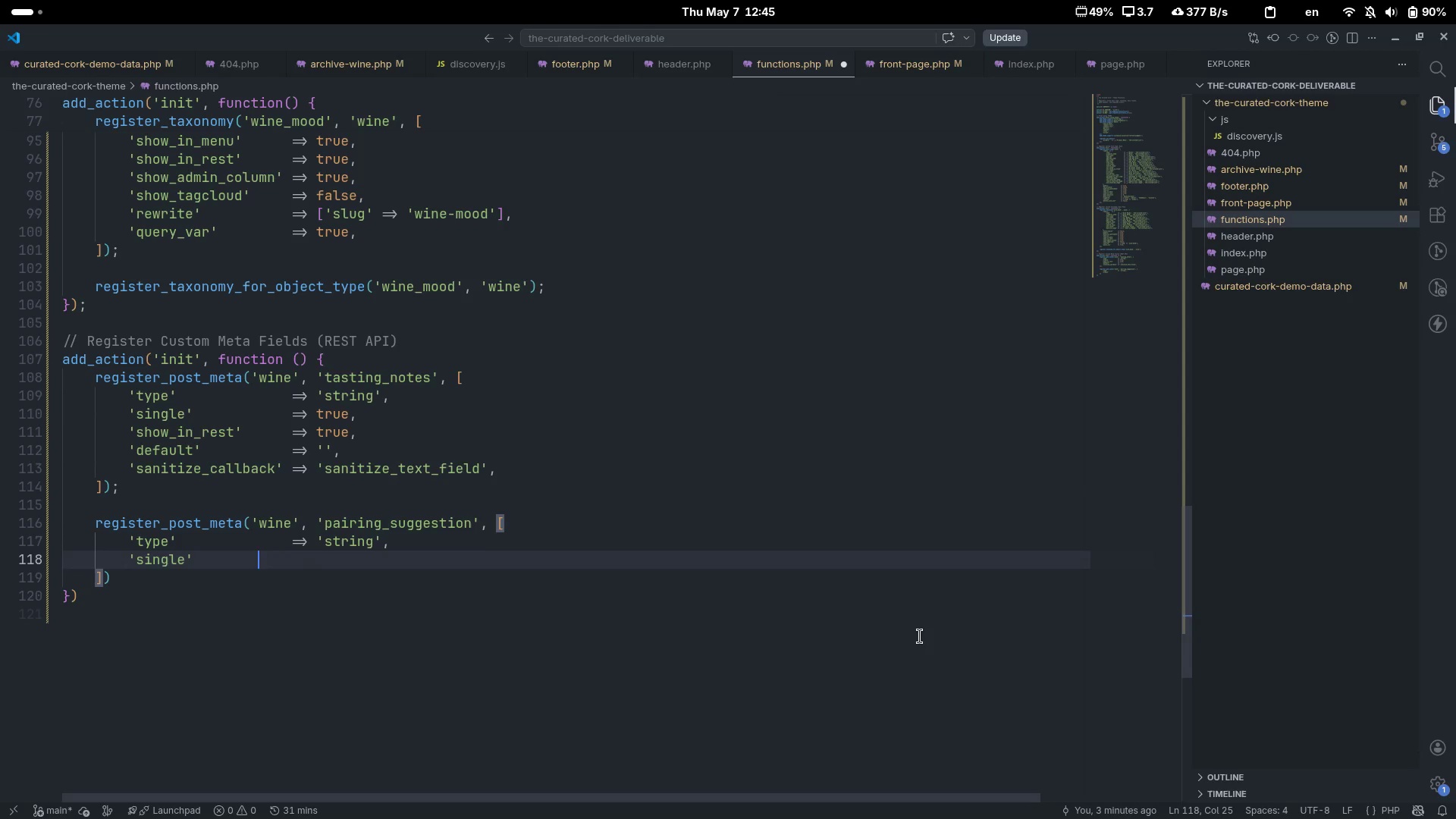 
key(Tab)
key(Tab)
key(Tab)
type(=> ')
key(Backspace)
type(true,)
 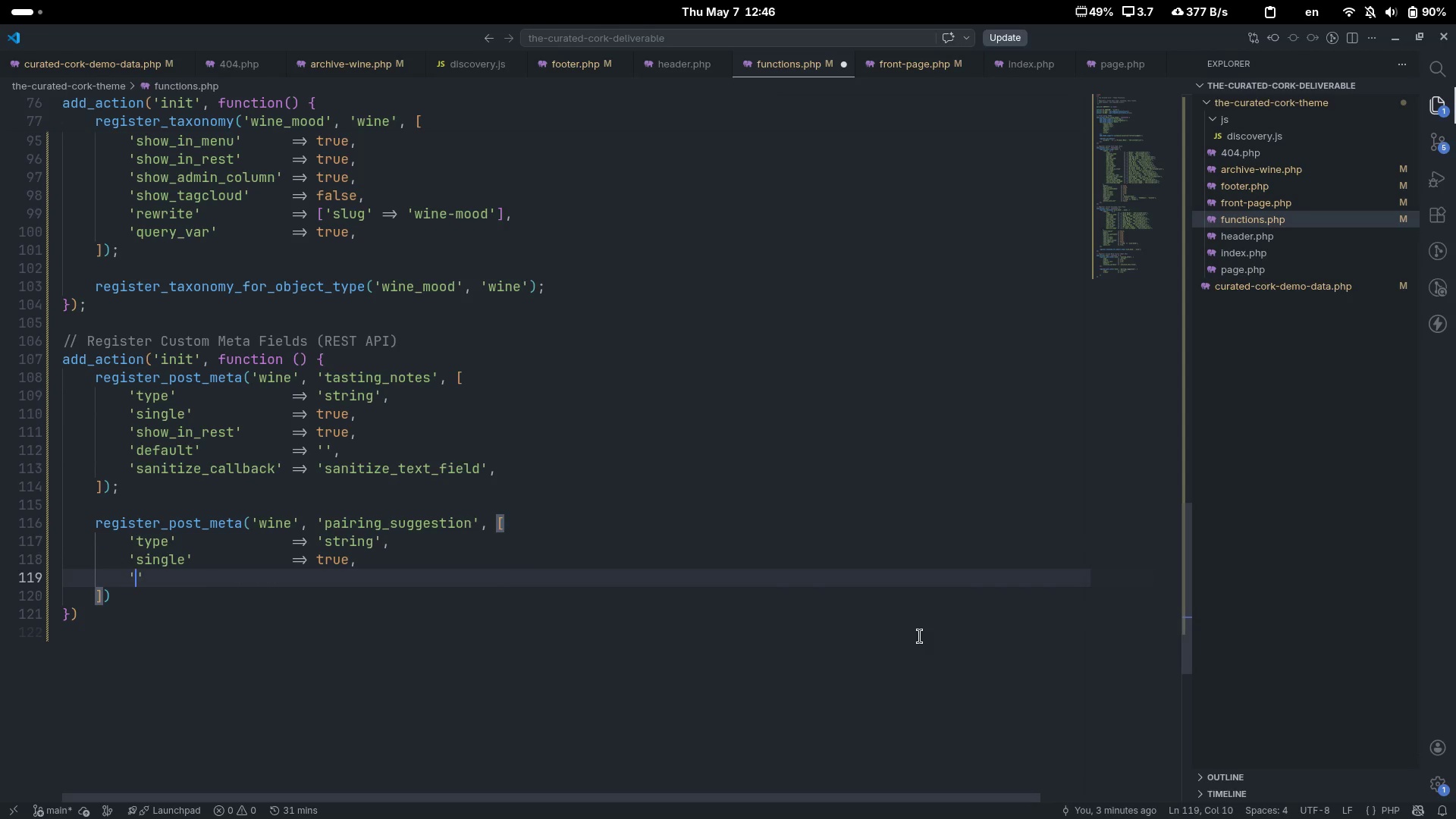 
key(Enter)
 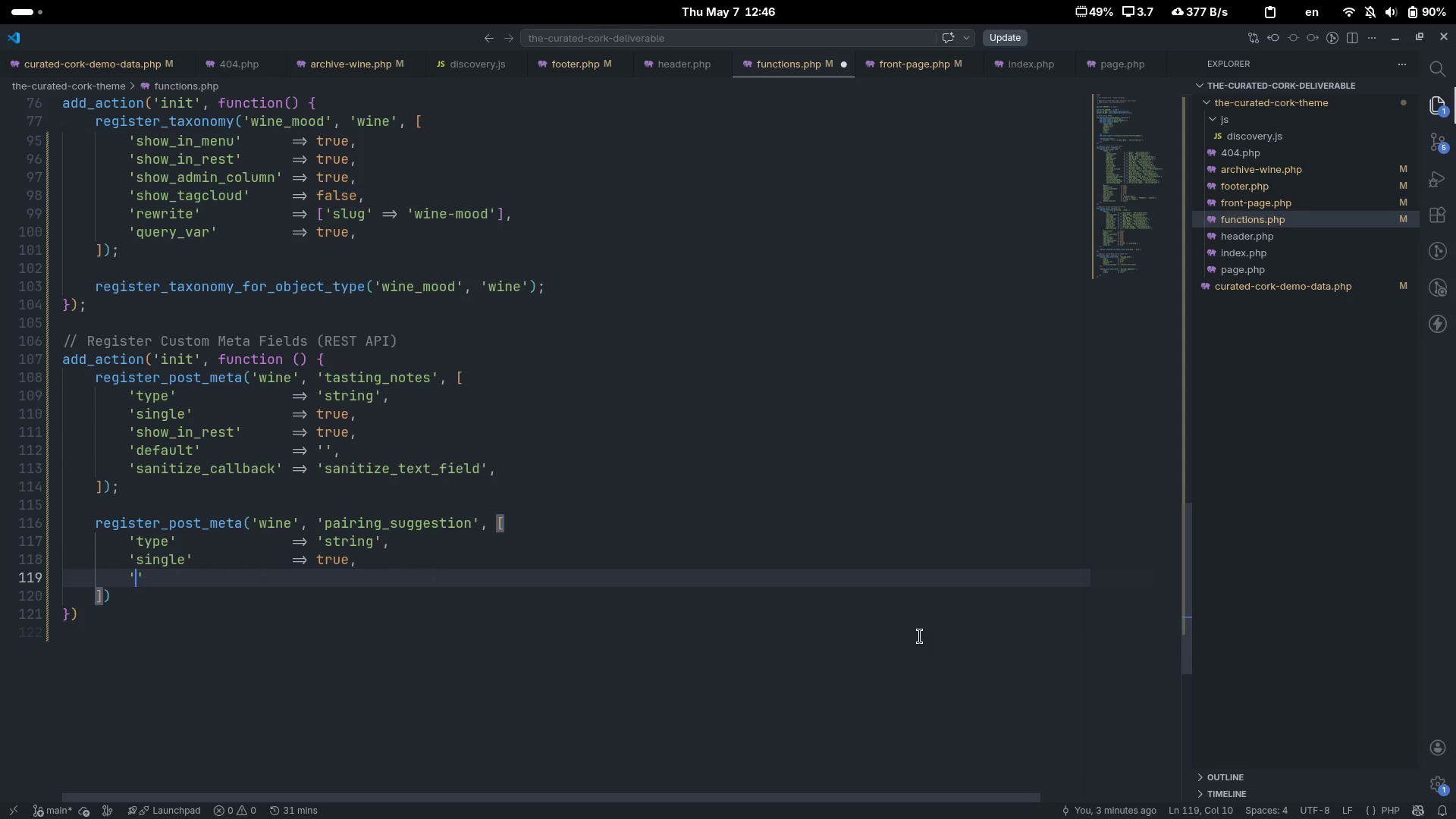 
type('show)i)
key(Backspace)
key(Backspace)
type(0_)
key(Backspace)
key(Backspace)
type(_in_rest)
 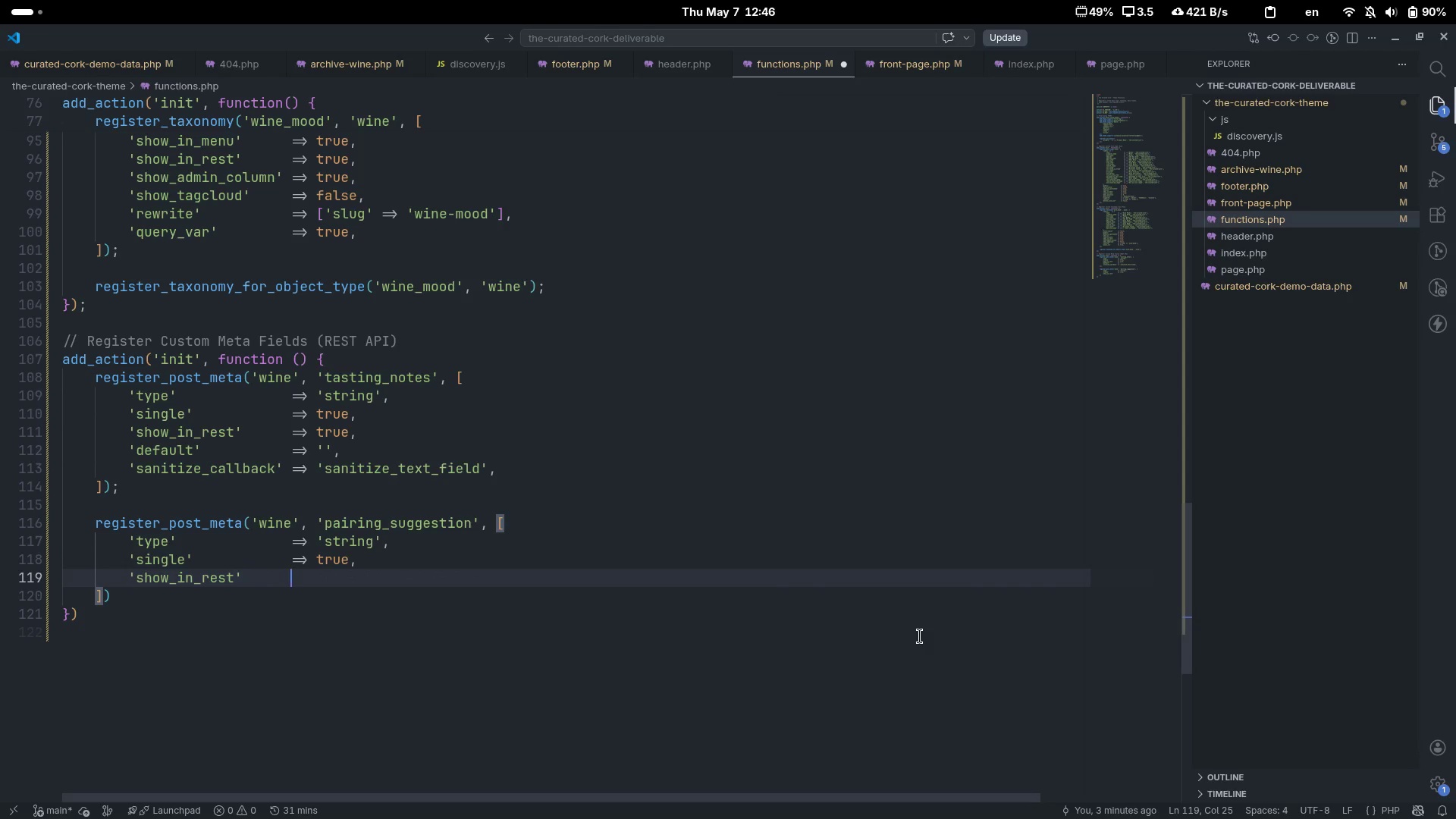 
key(ArrowRight)
 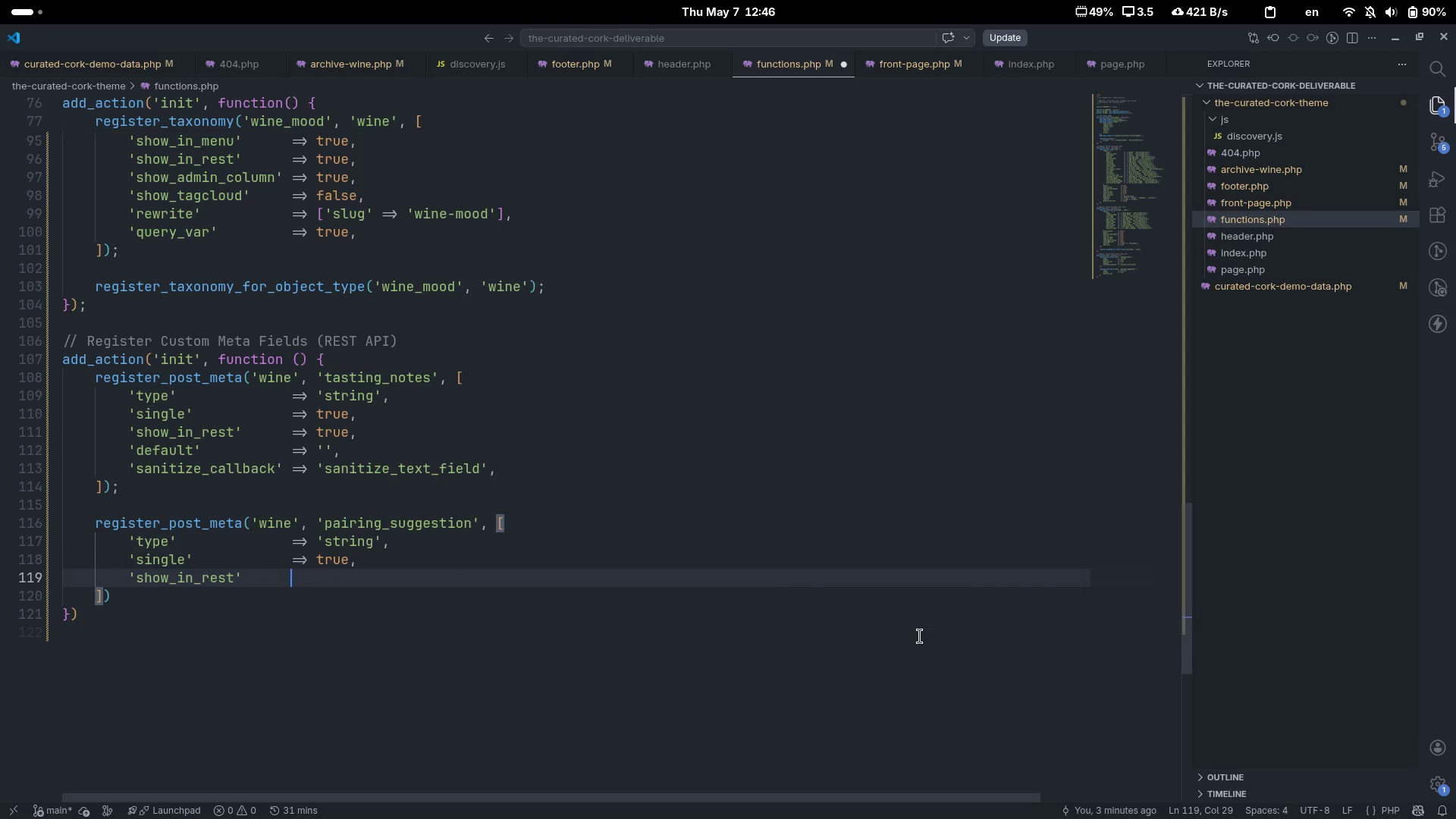 
key(Tab)
key(Tab)
type(=> r)
key(Backspace)
type(true,)
 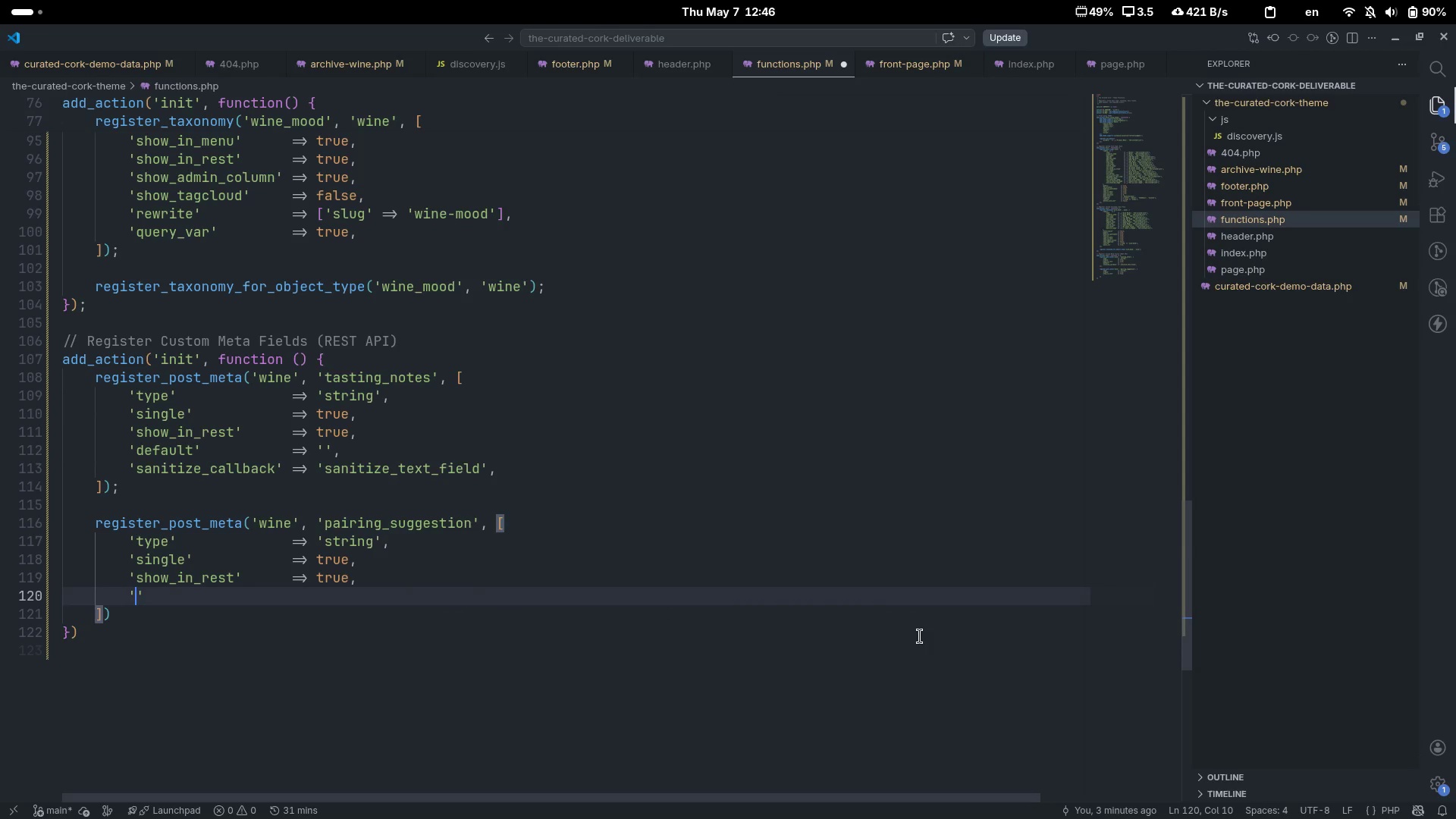 
key(Enter)
 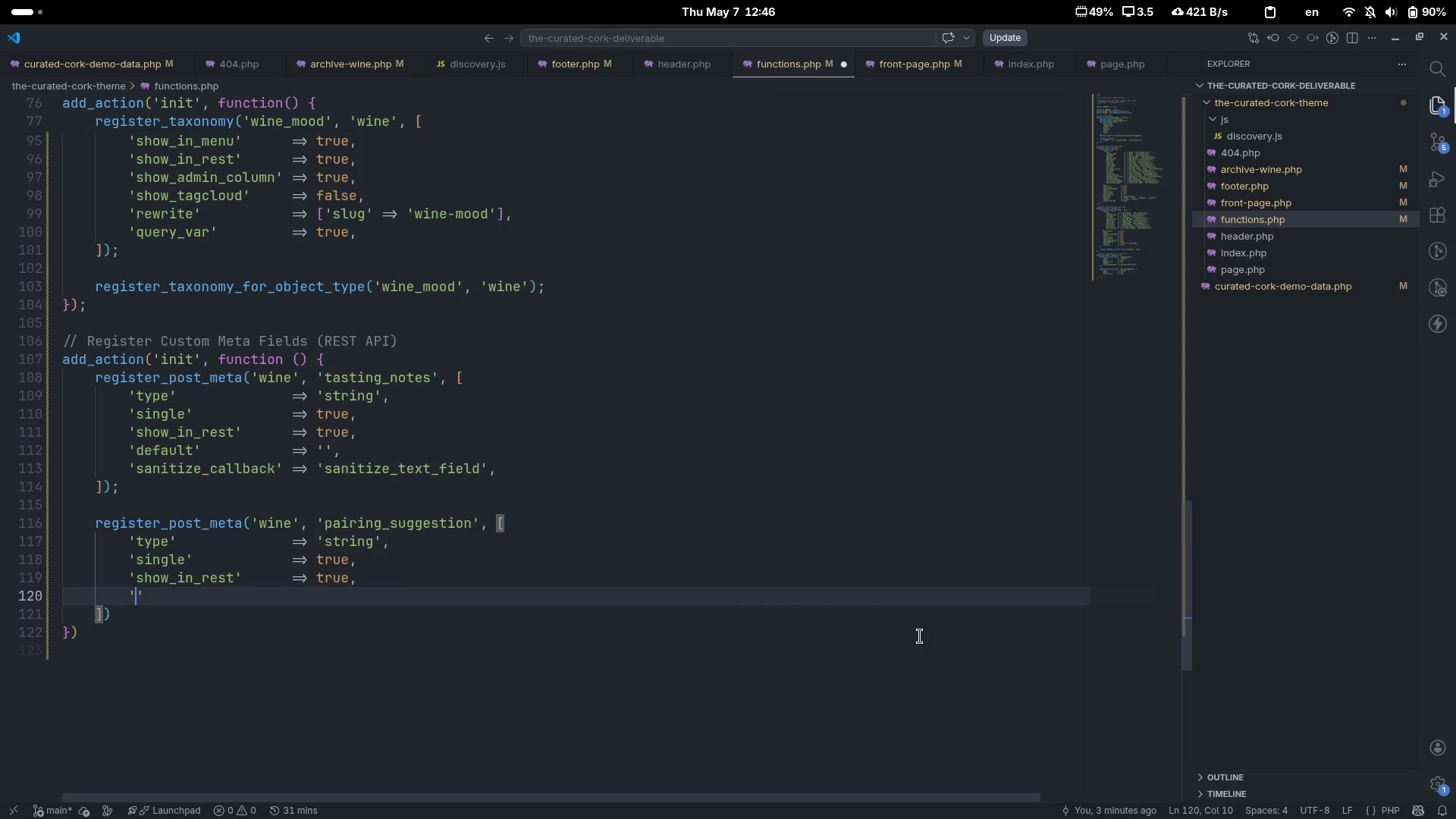 
type('default)
 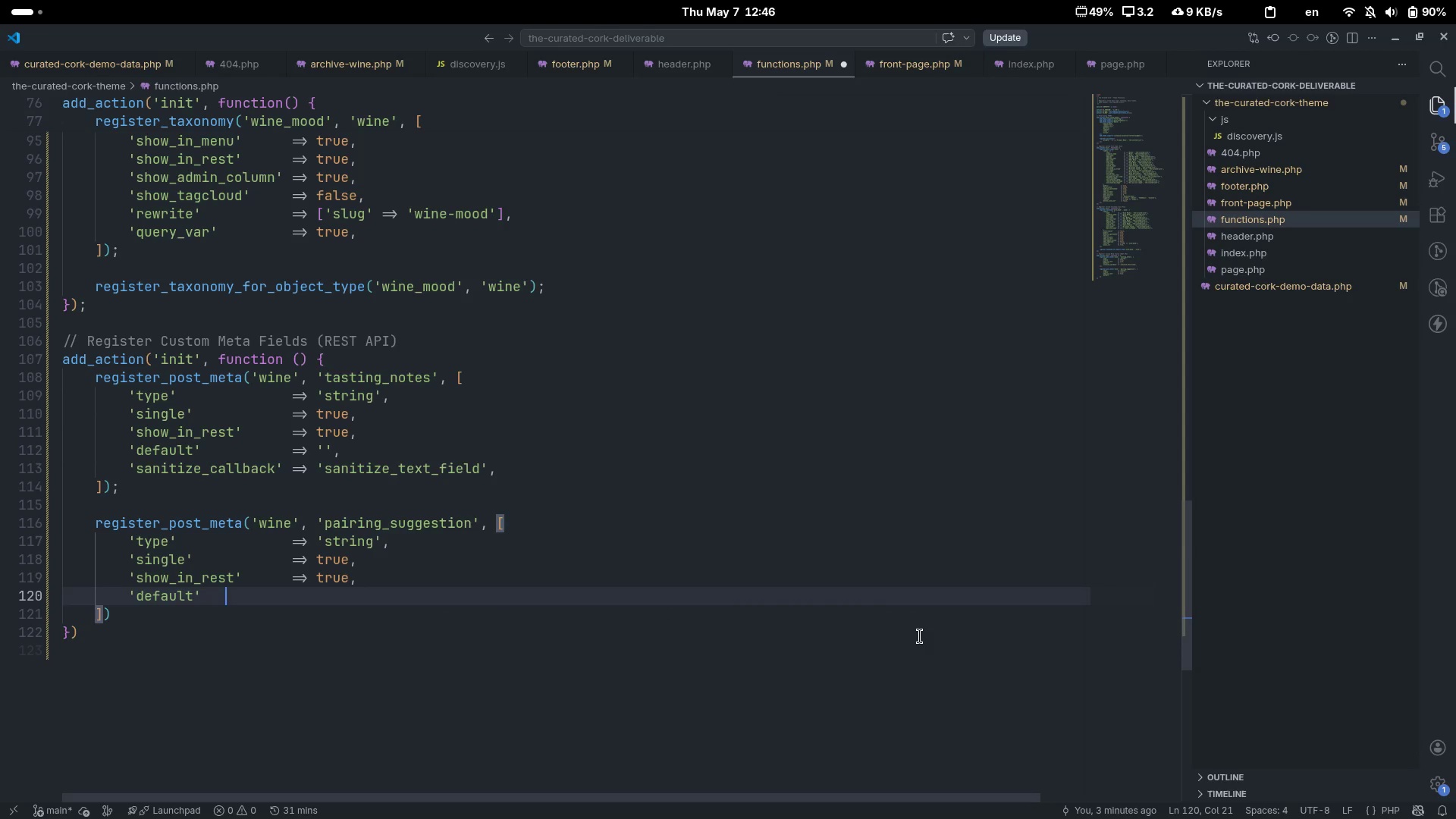 
key(ArrowRight)
 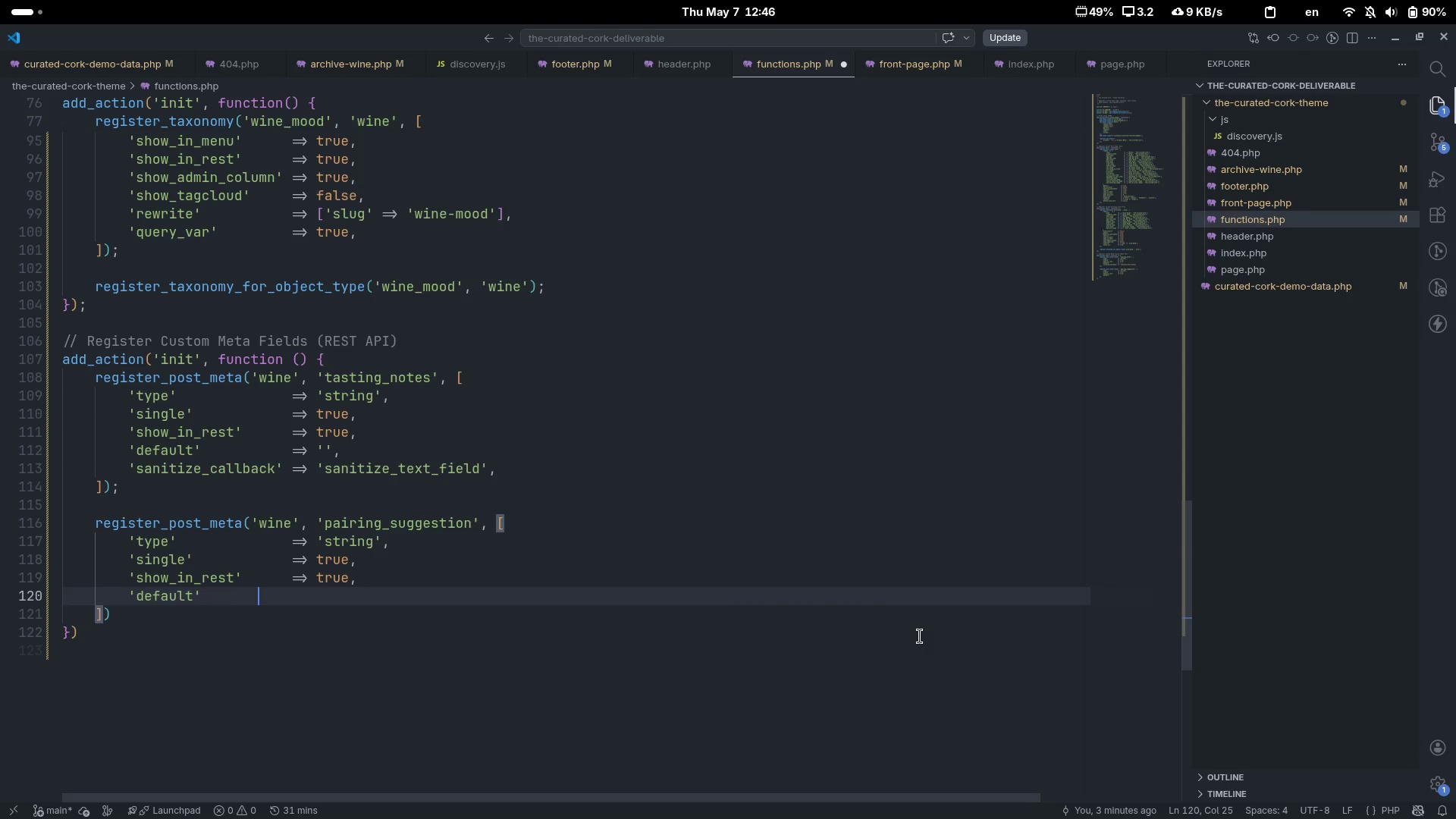 
key(Tab)
 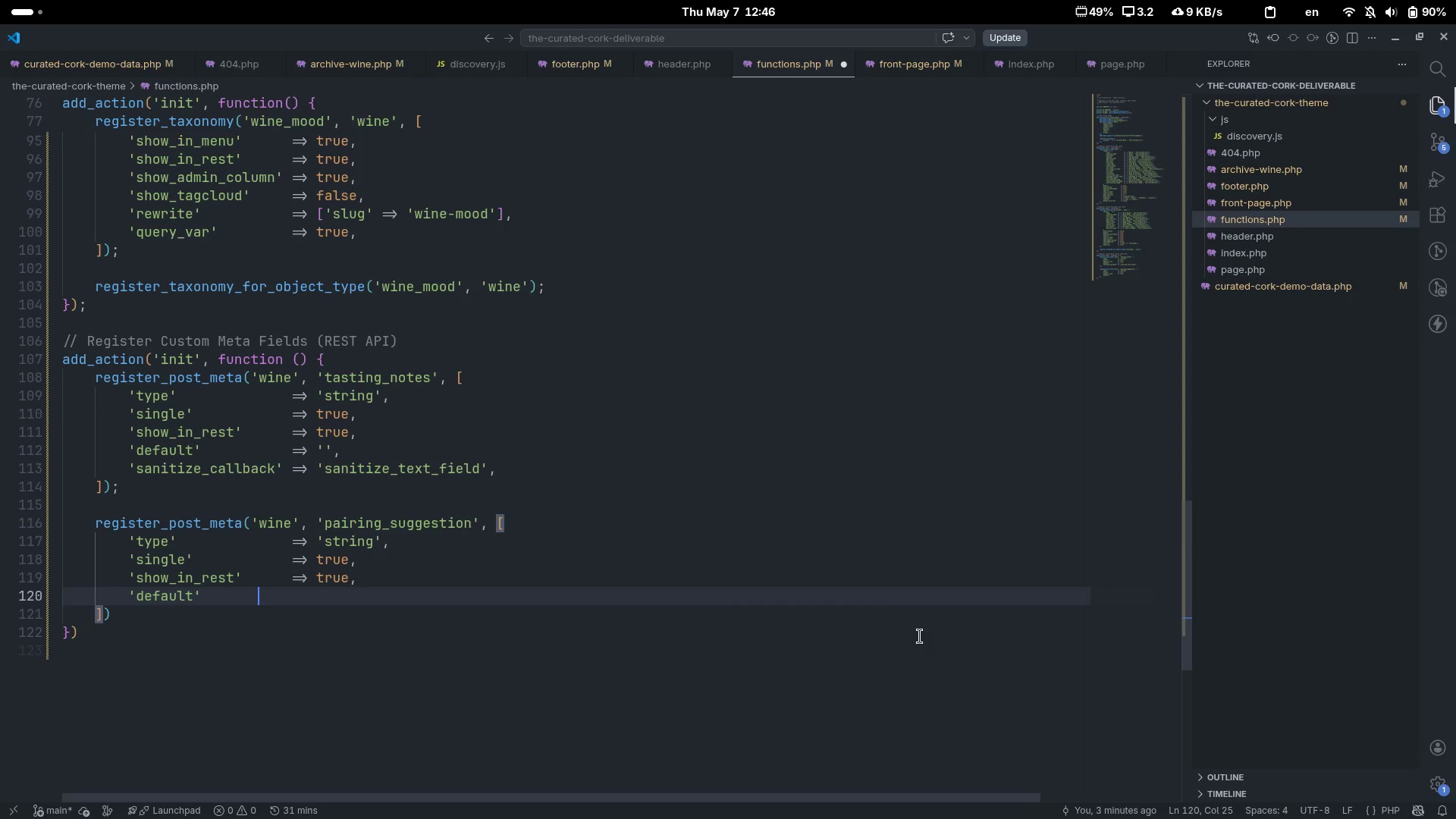 
key(Tab)
 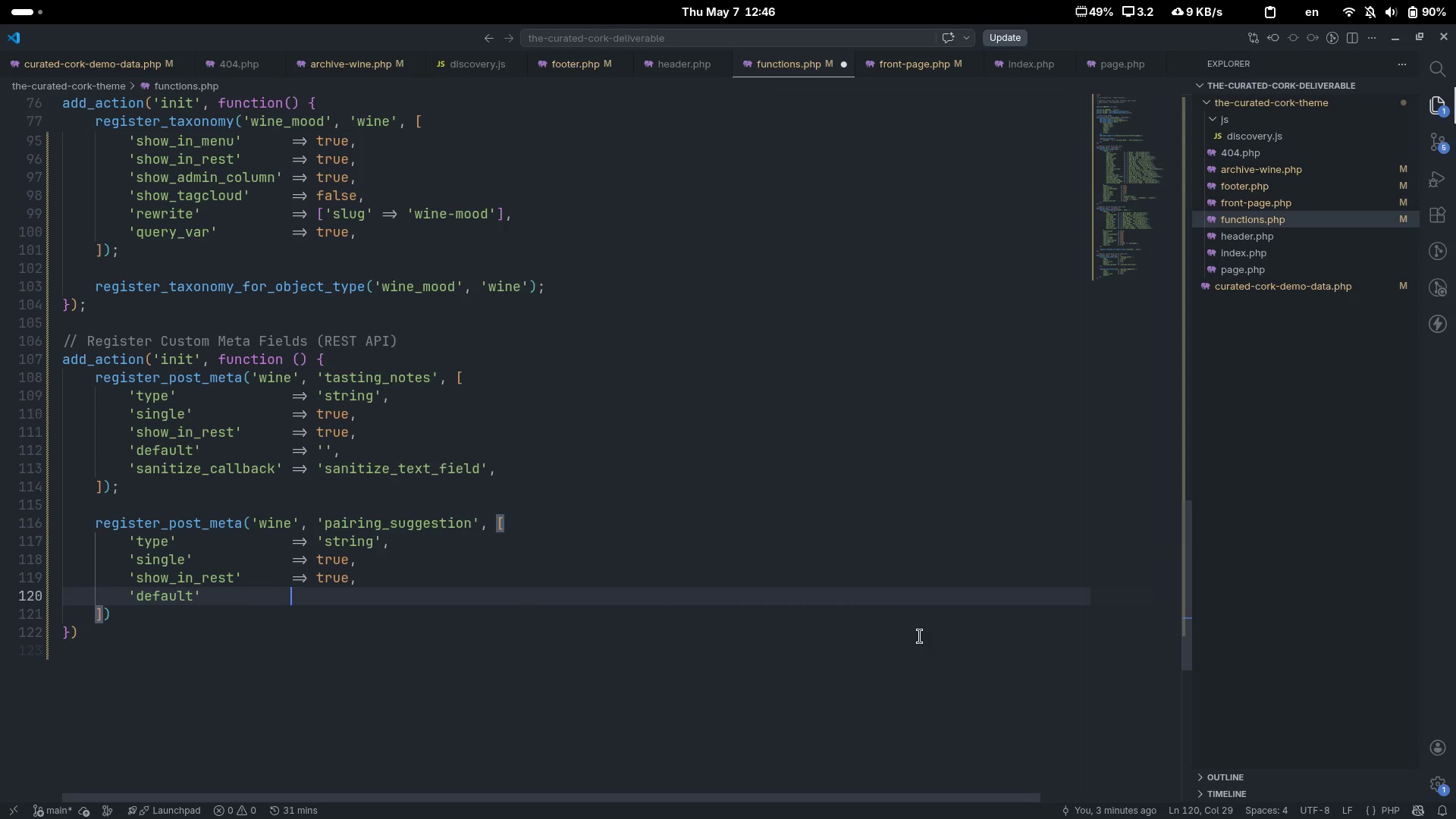 
key(Tab)
 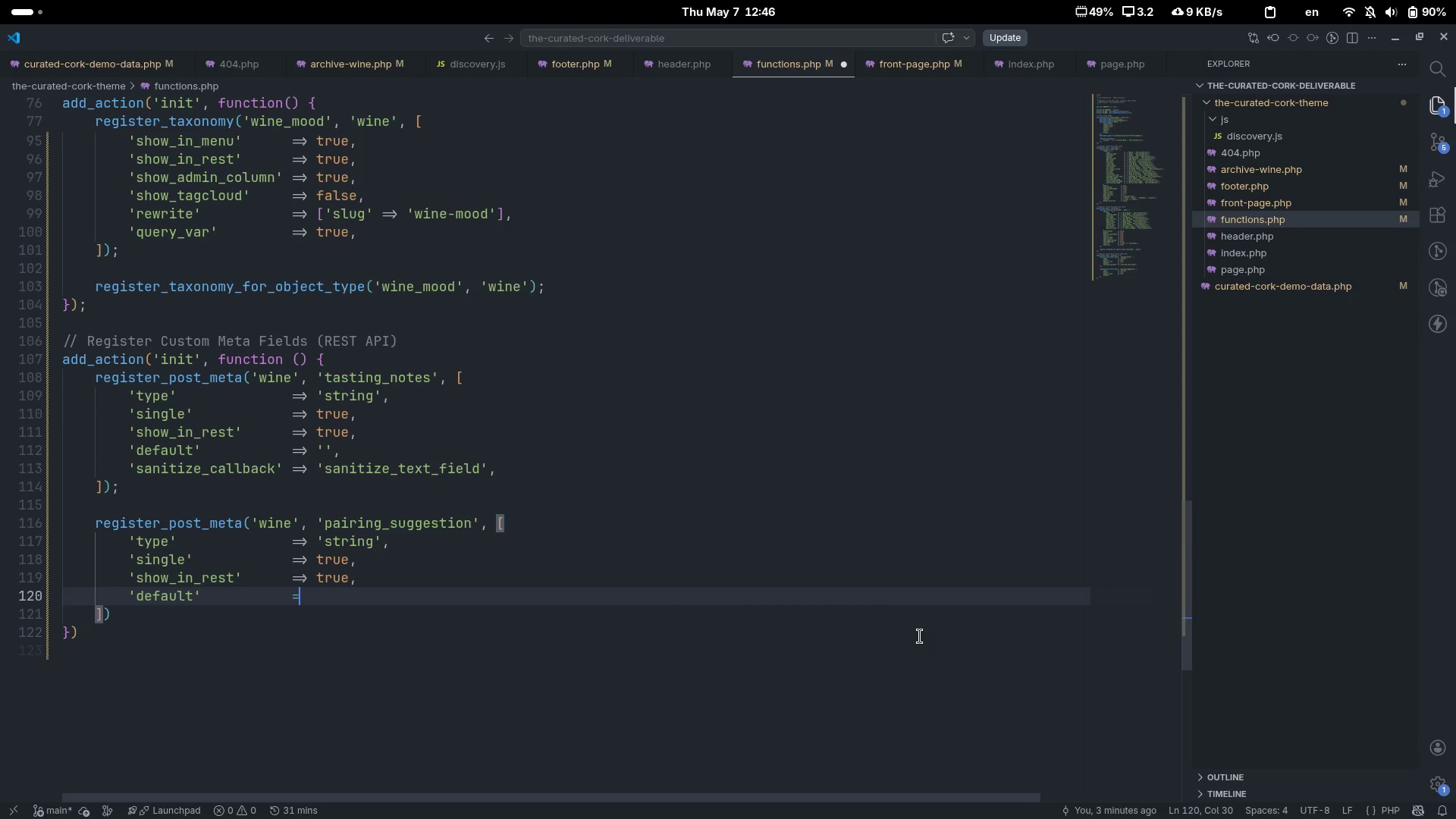 
key(Equal)
 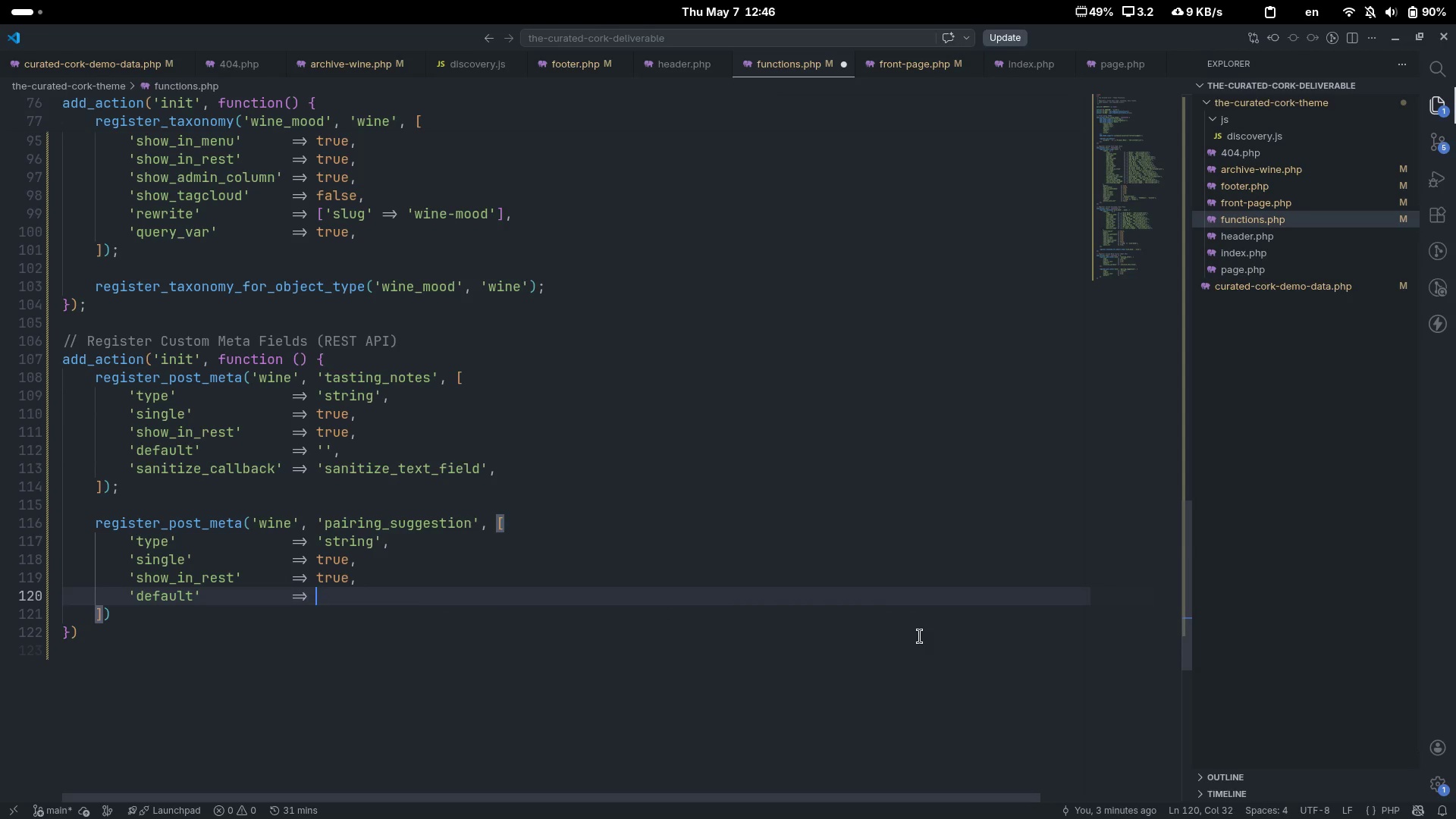 
key(Shift+ShiftLeft)
 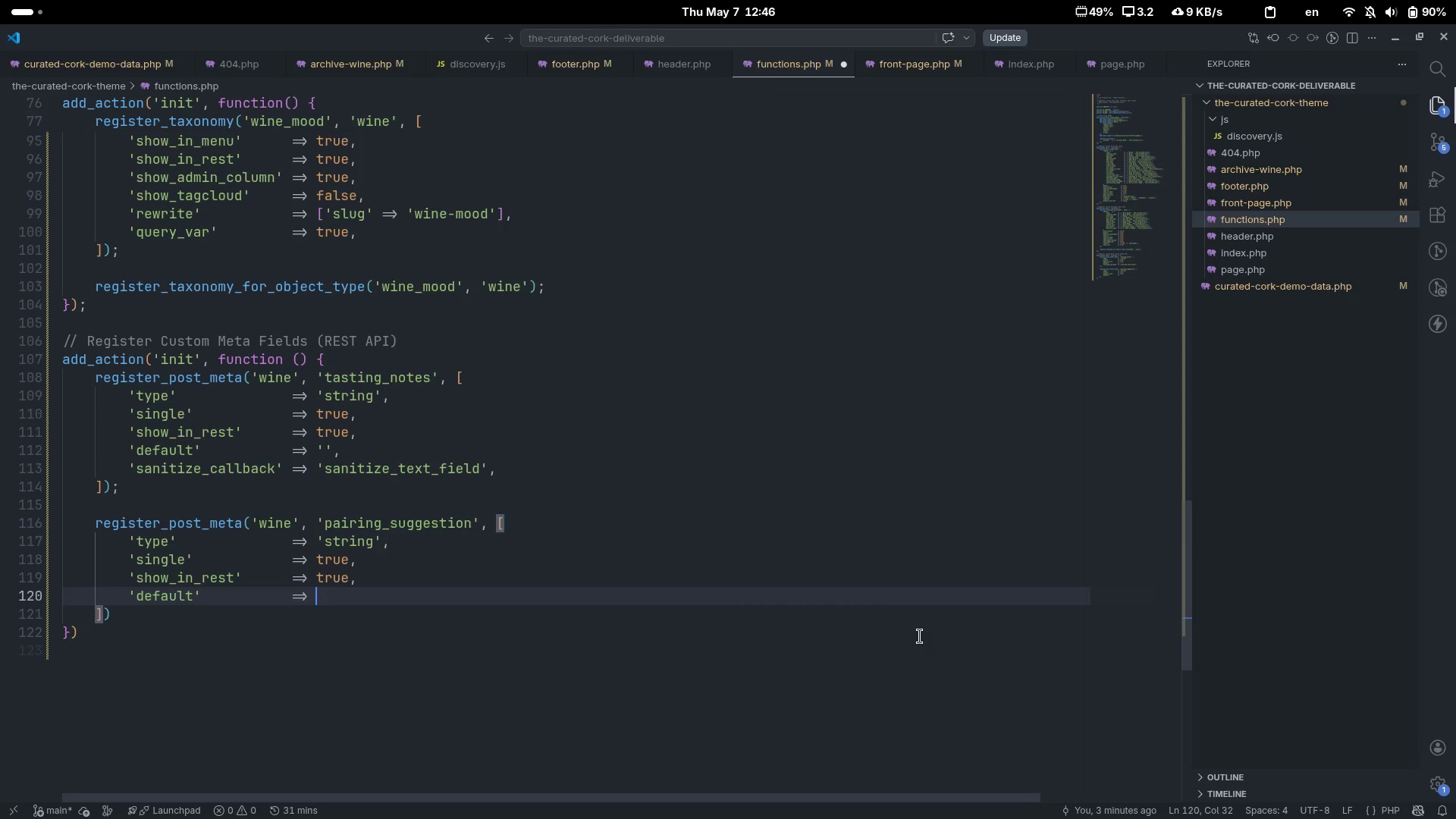 
key(Shift+Period)
 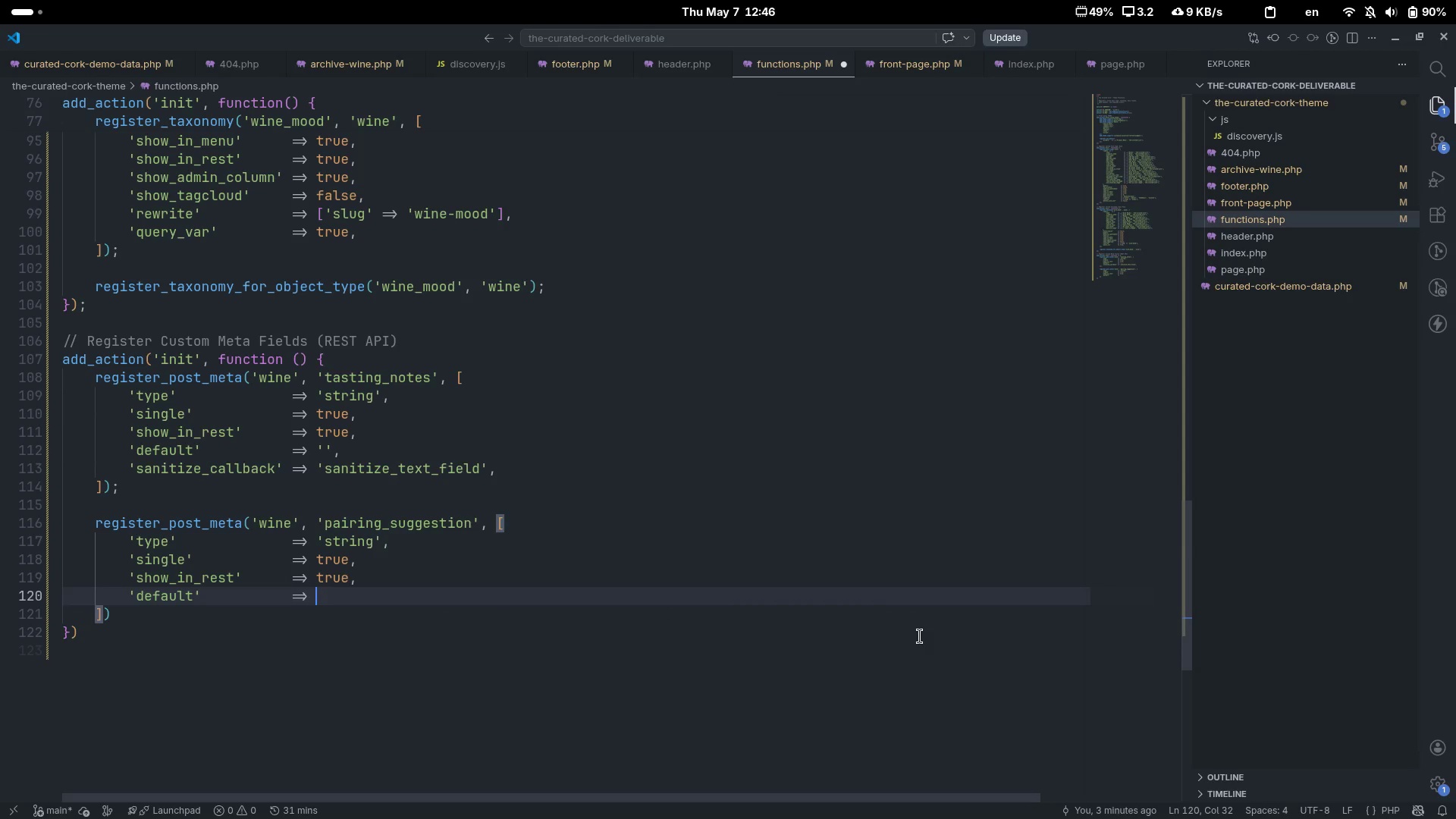 
key(Shift+Space)
 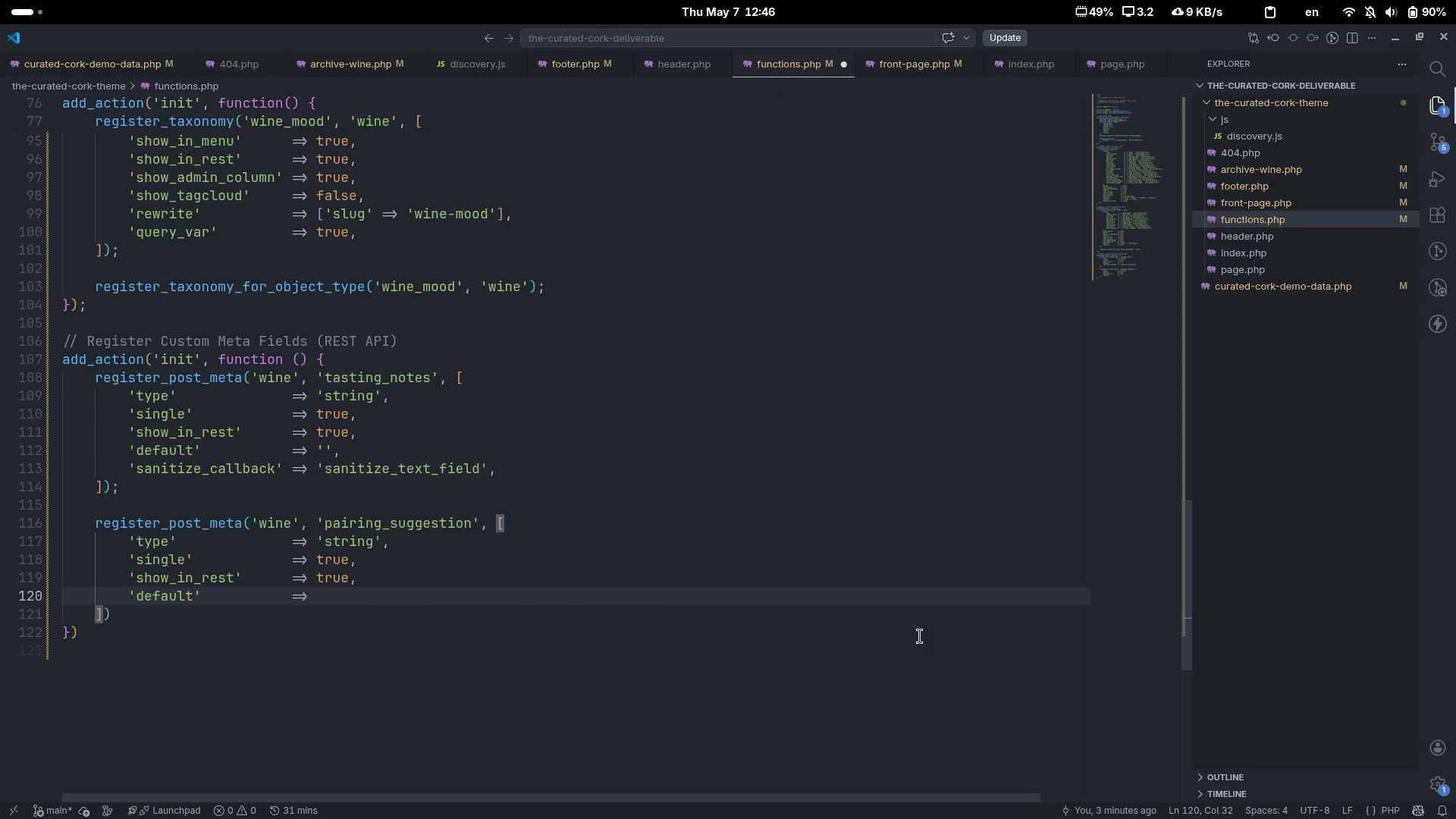 
key(Quote)
 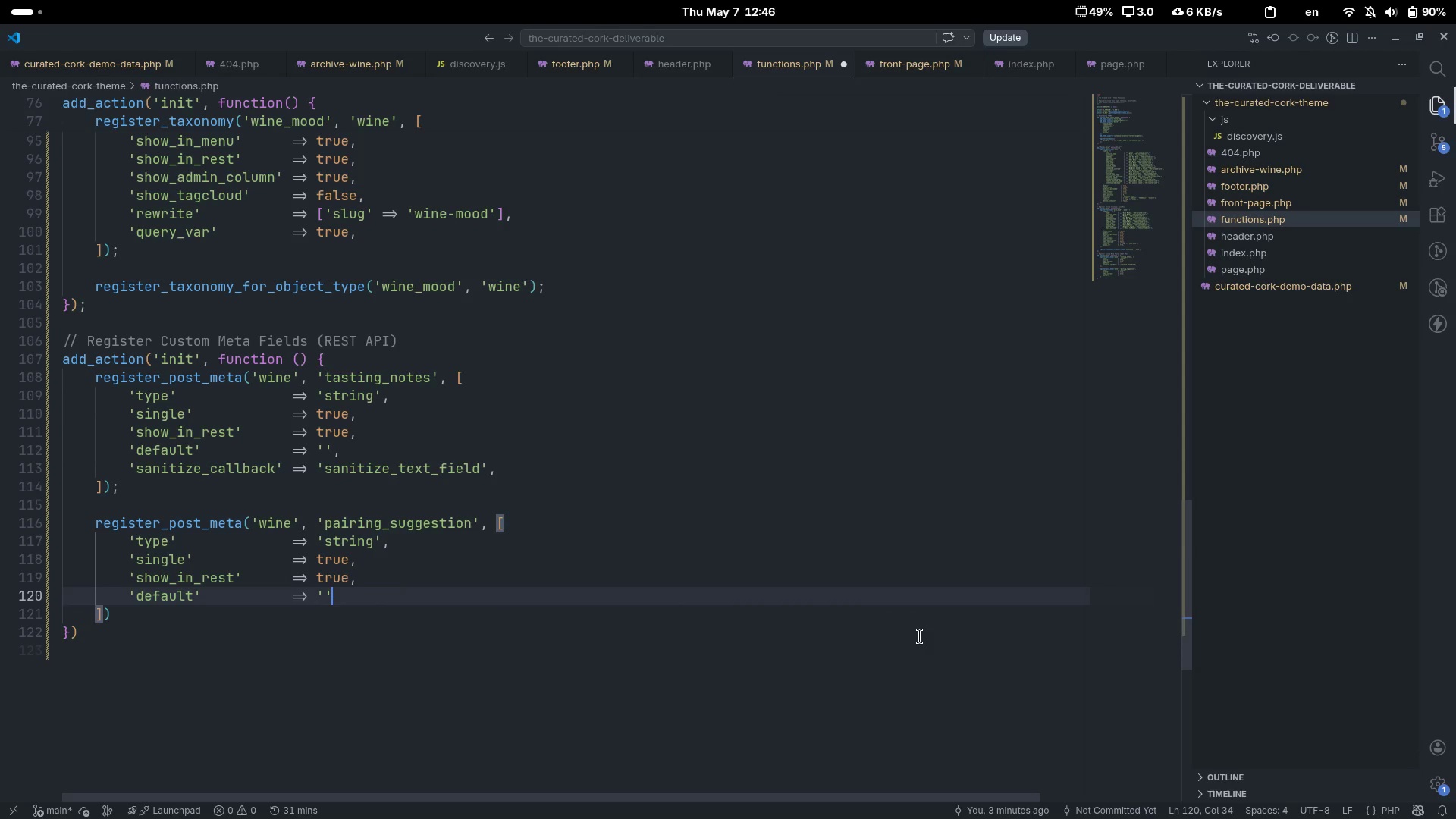 
key(ArrowRight)
 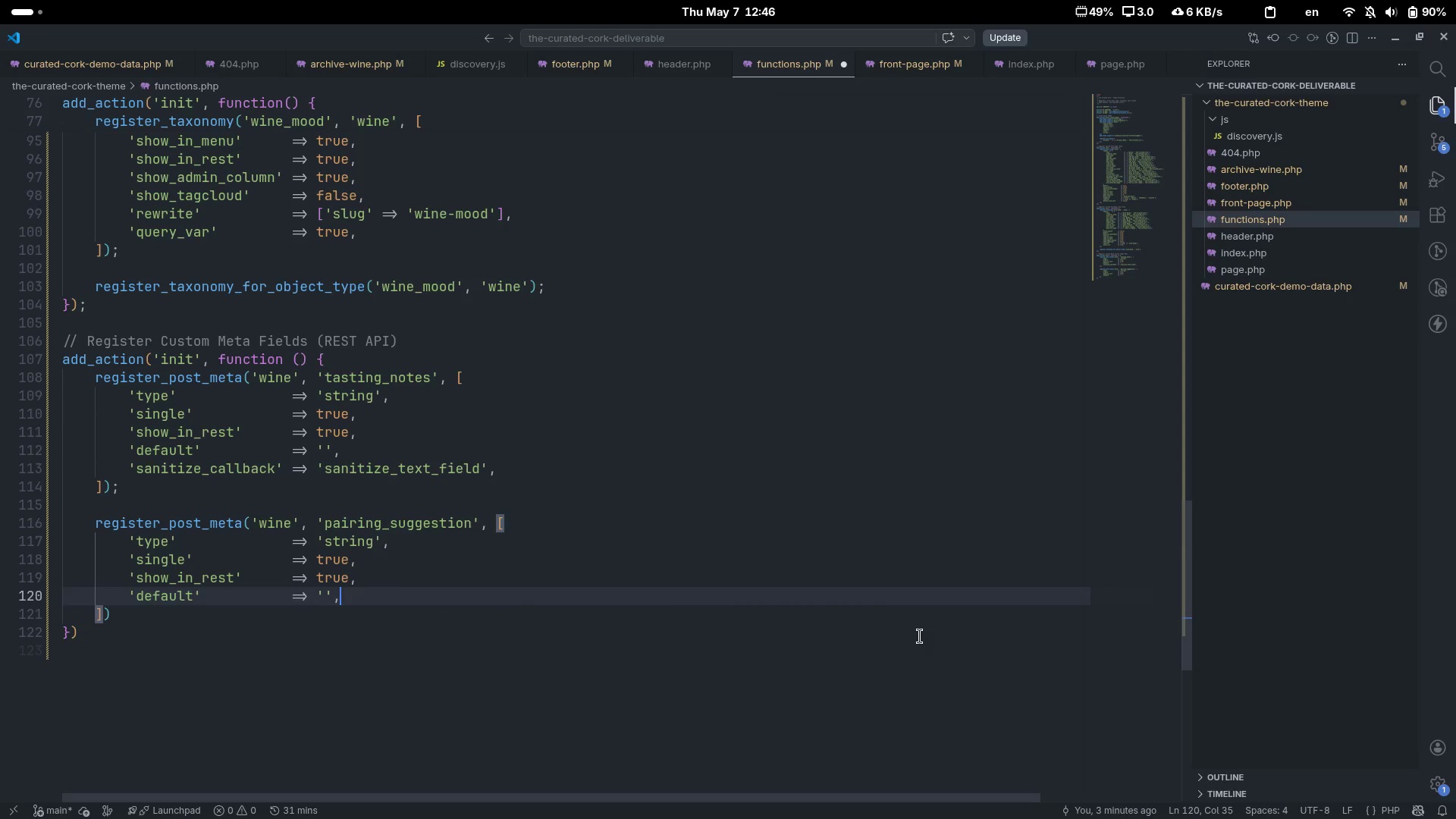 
key(Comma)
 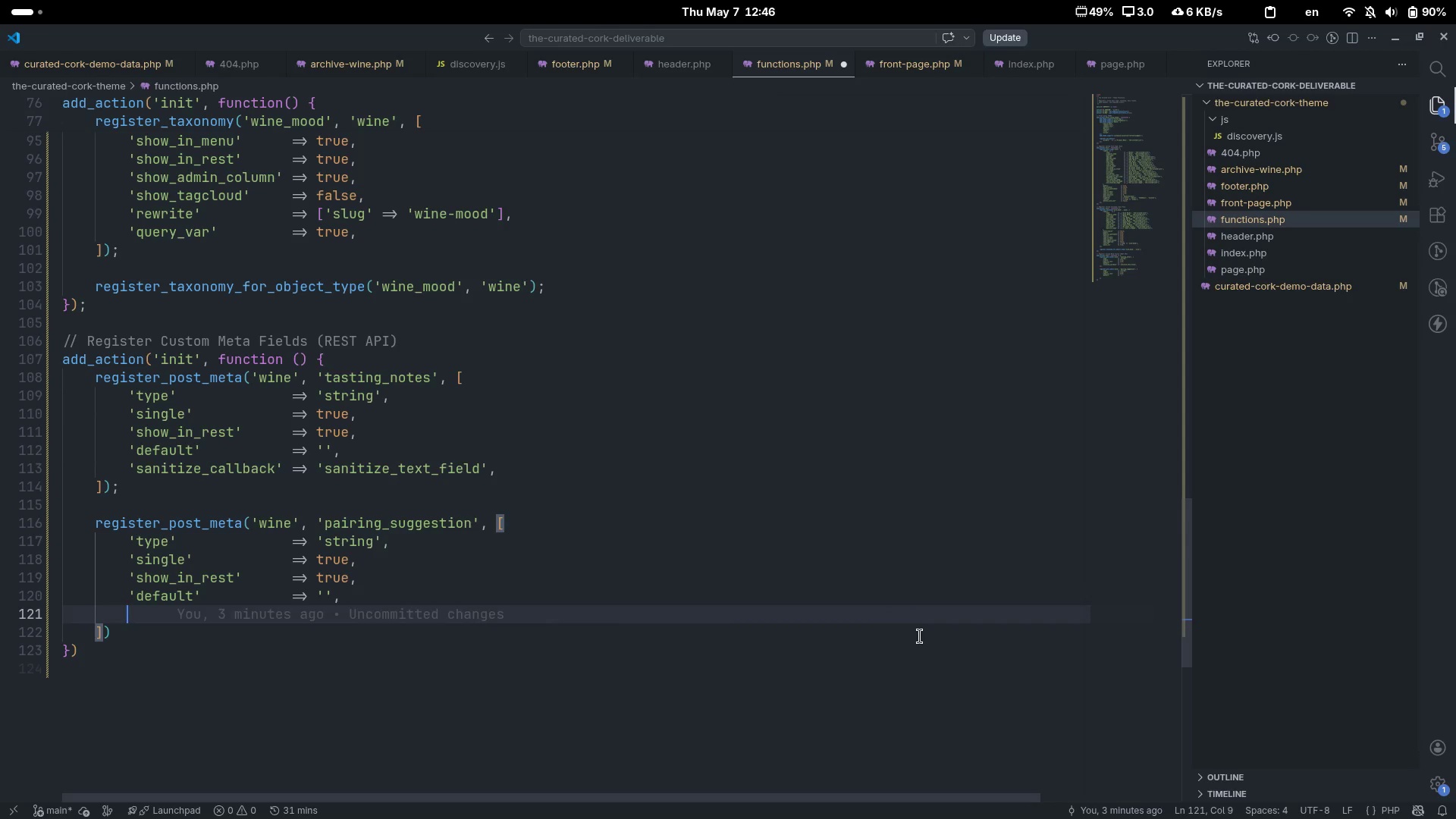 
key(Enter)
 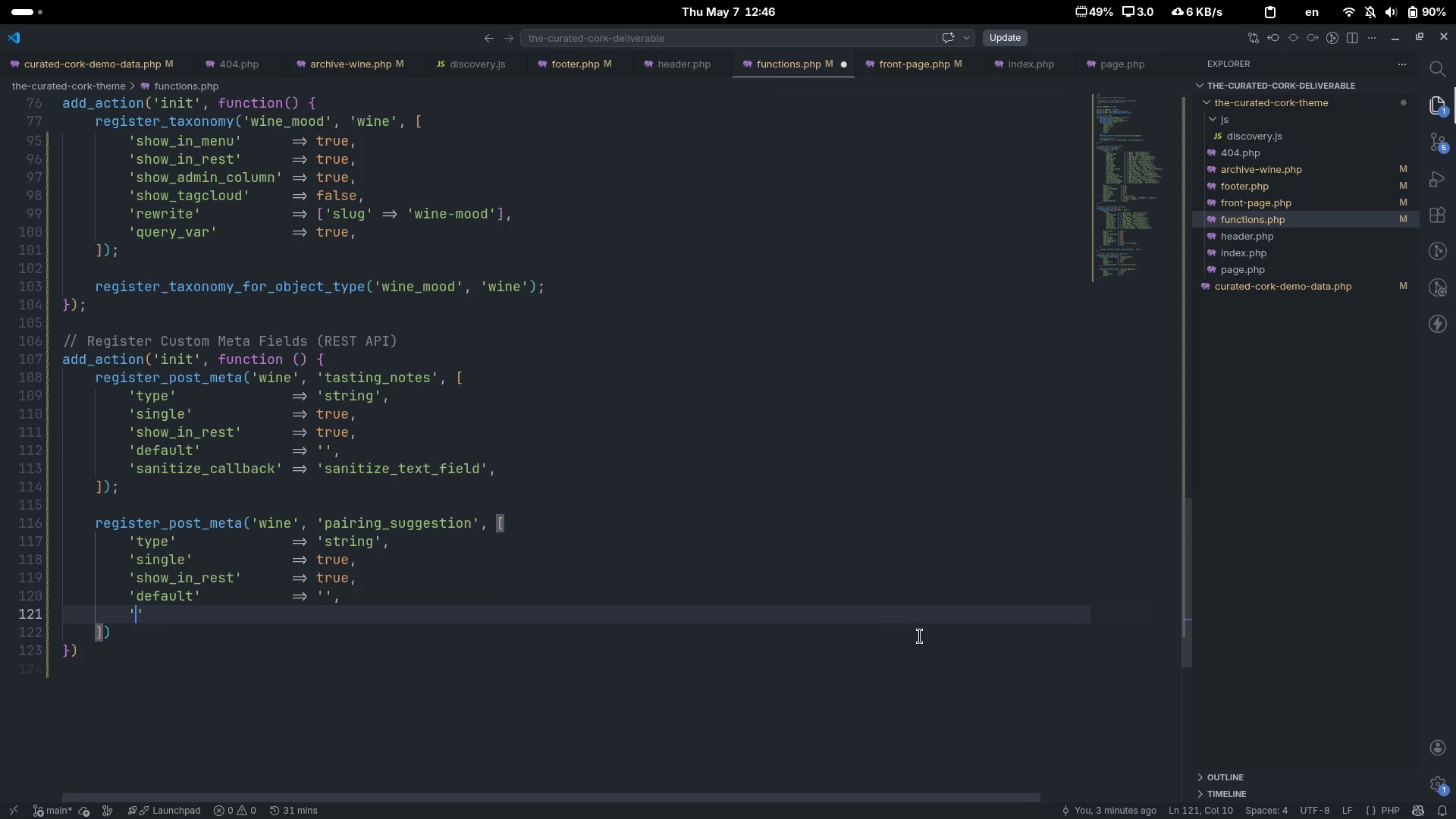 
type('sanitize_callback)
 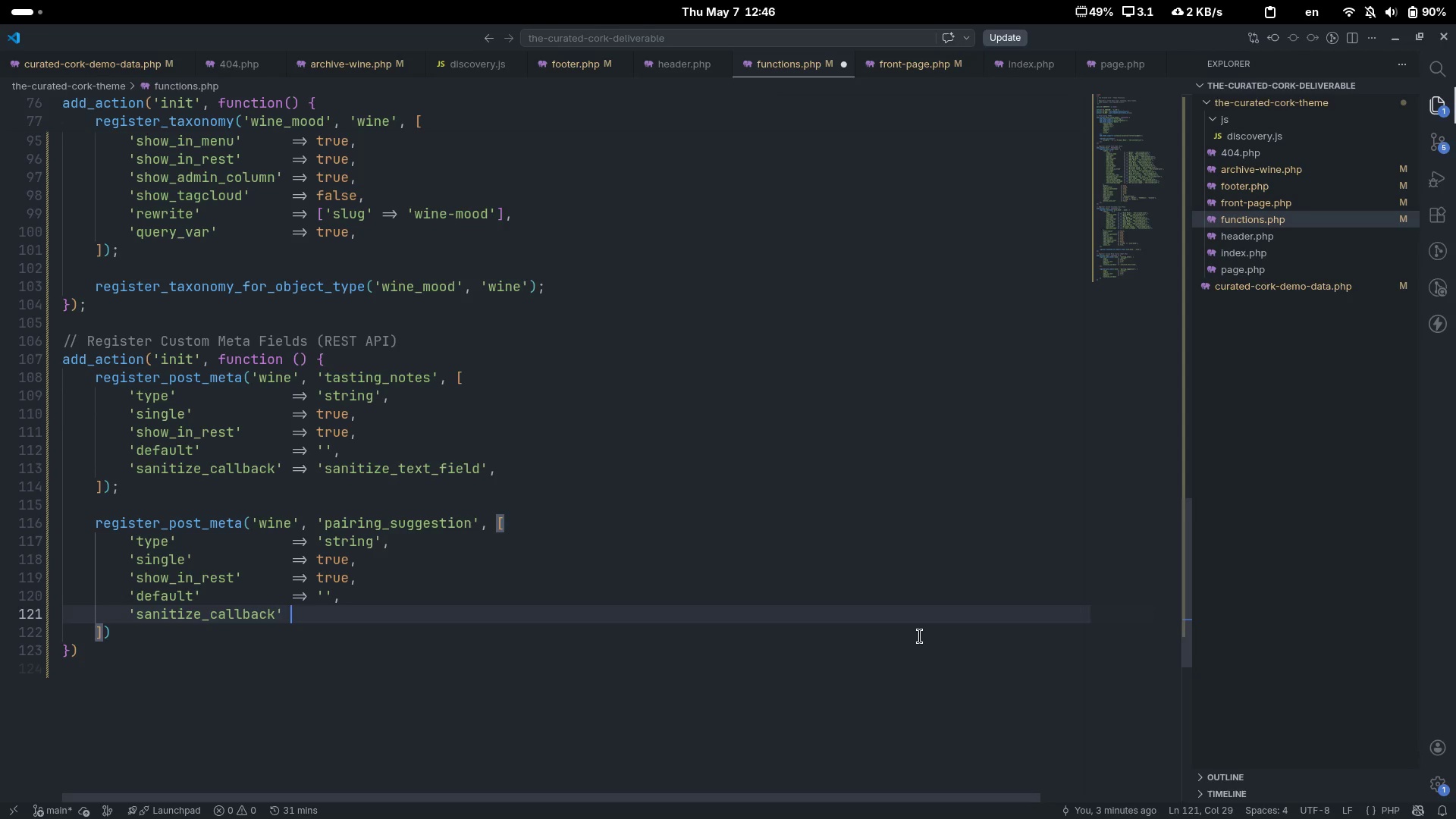 
key(ArrowRight)
 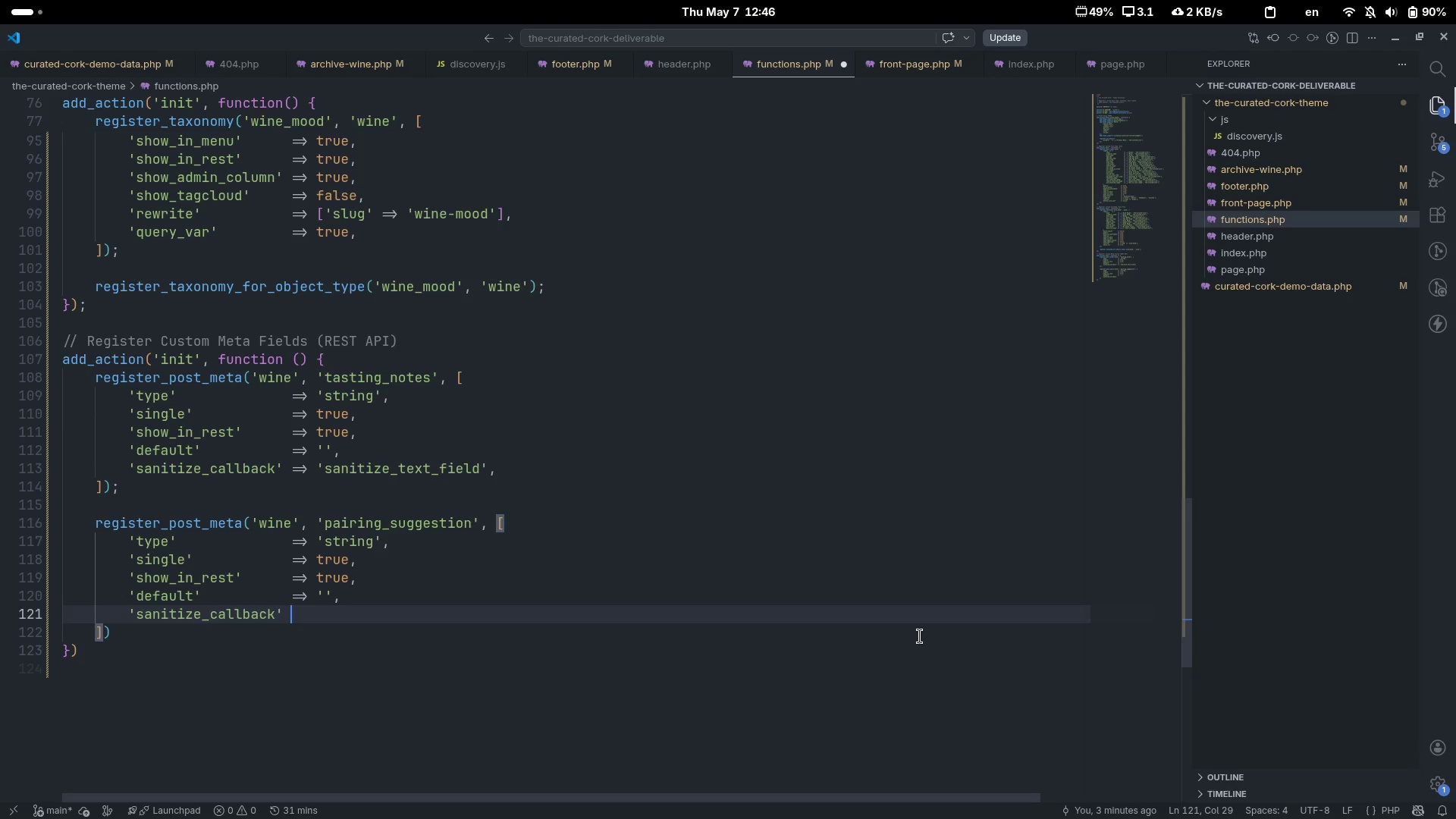 
key(Tab)
type(=> 'sant)
key(Backspace)
type(itize_text_field)
 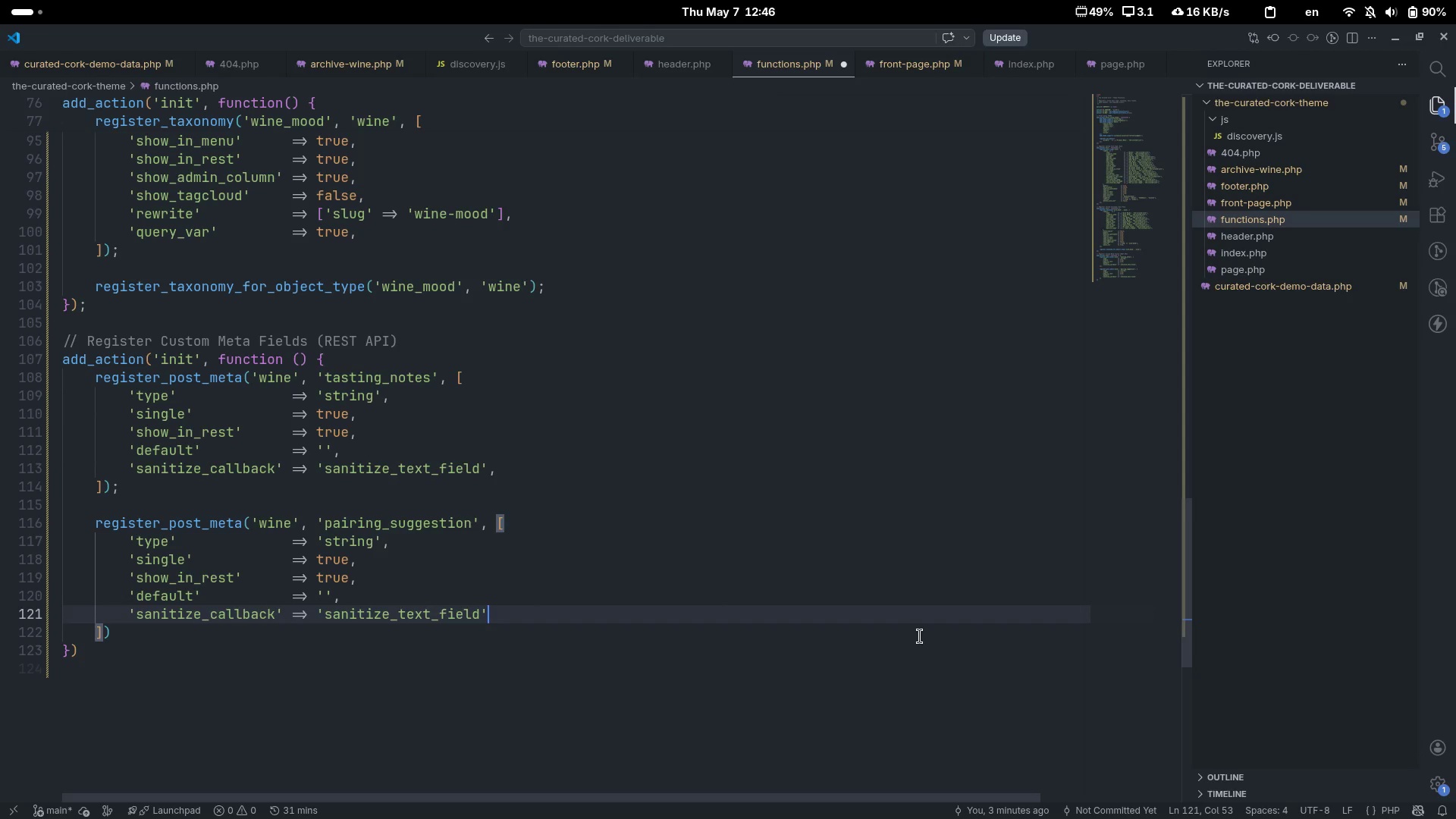 
key(ArrowRight)
 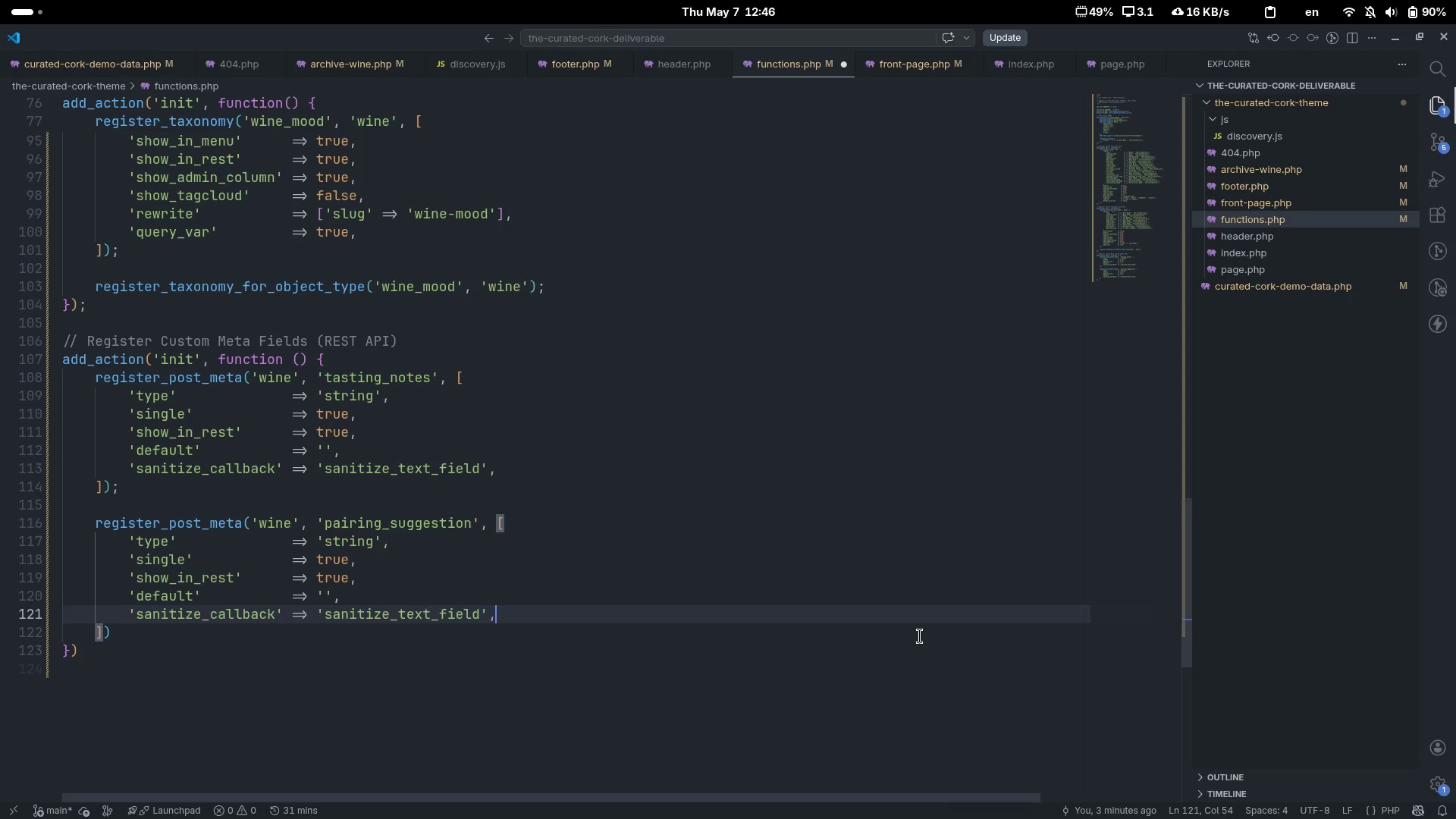 
key(Comma)
 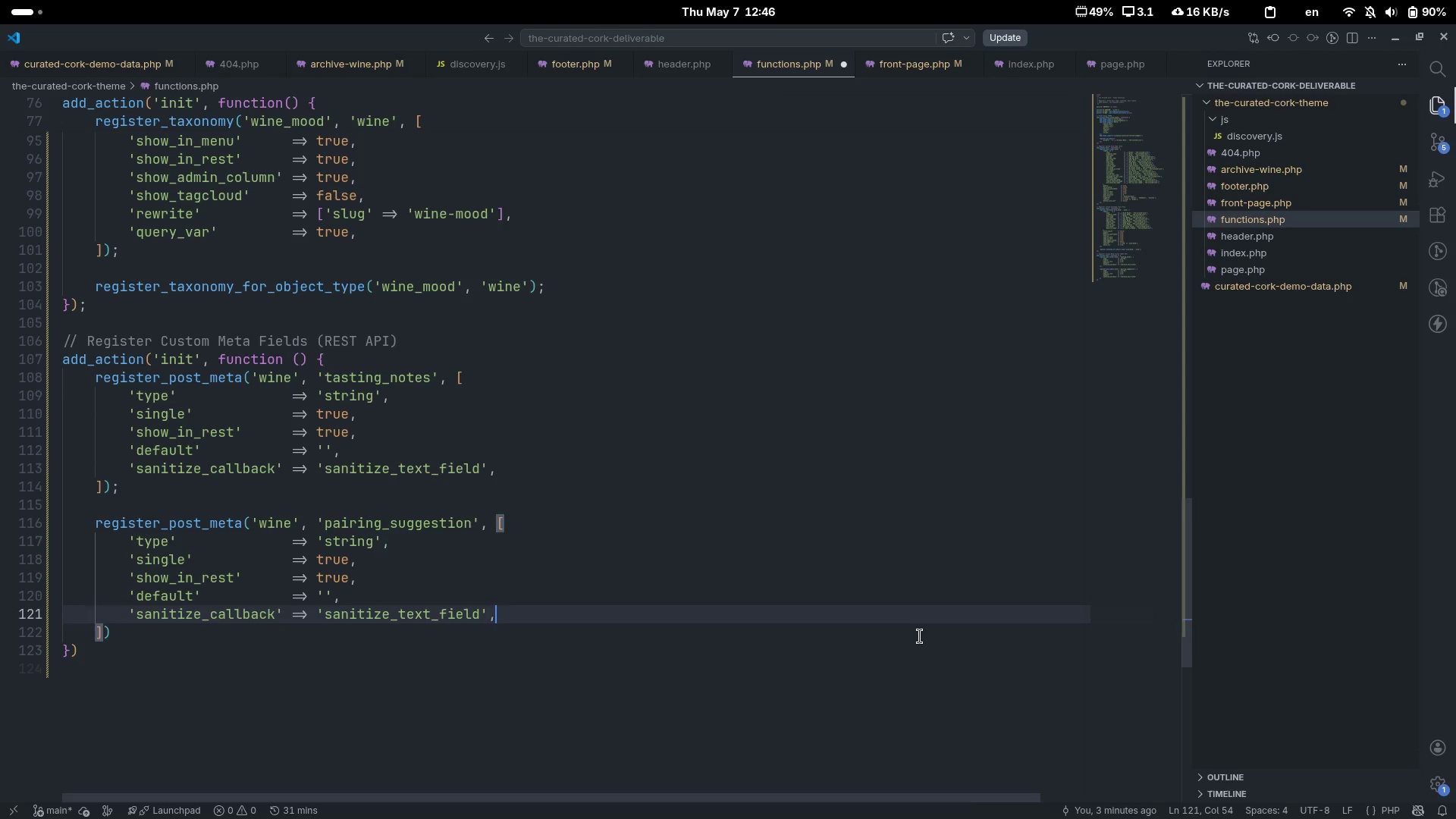 
key(ArrowDown)
 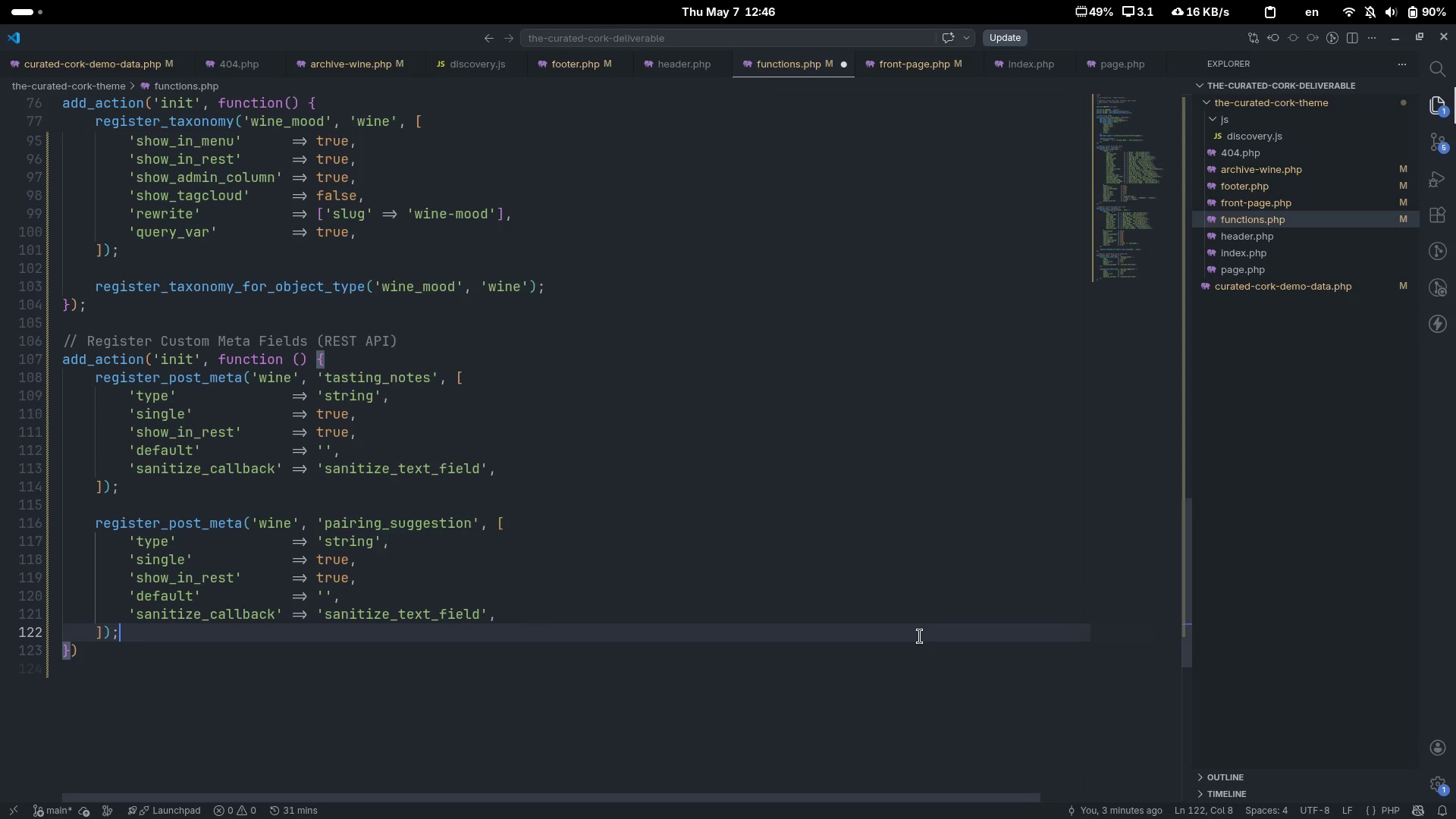 
key(Semicolon)
 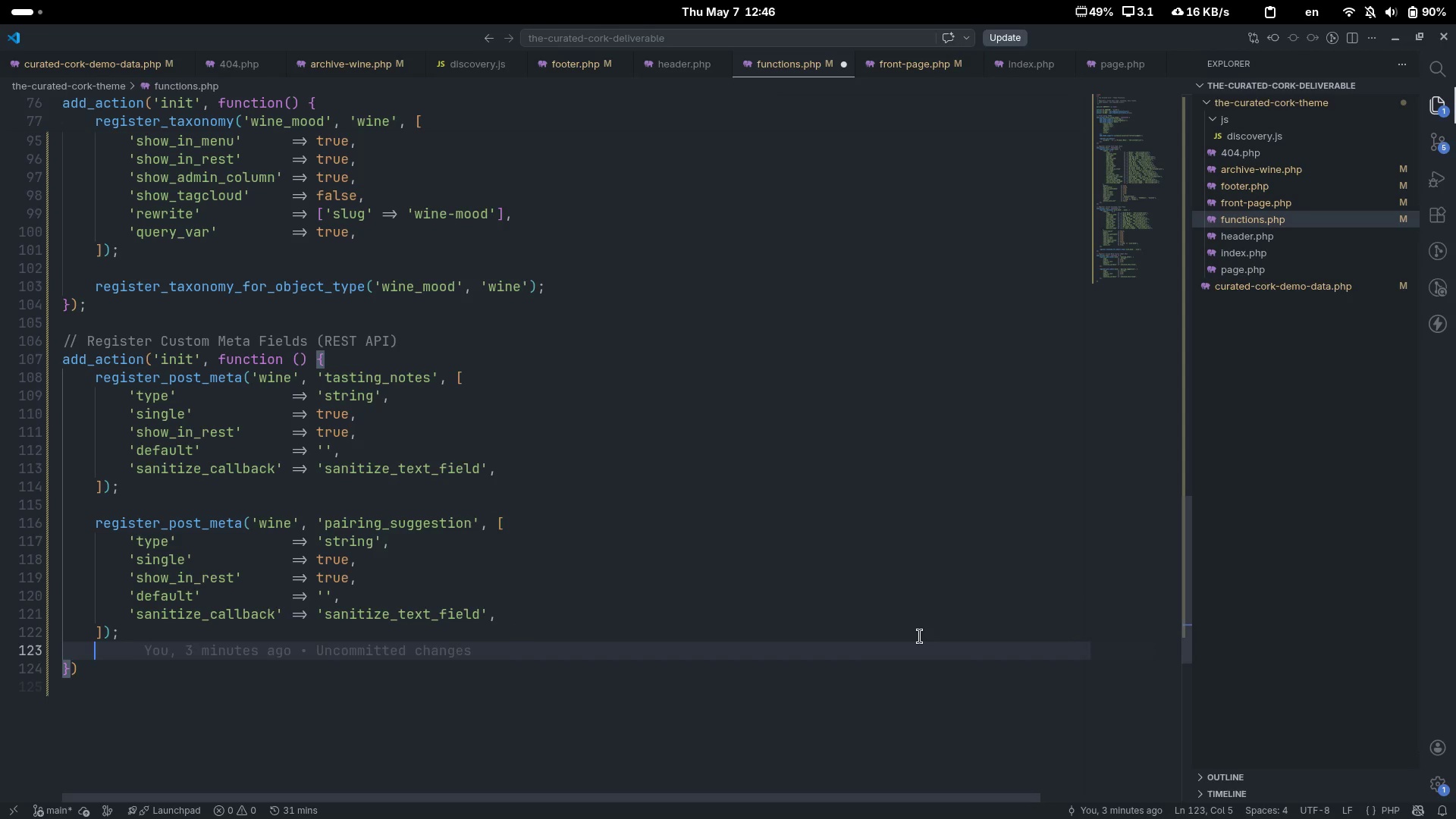 
key(Enter)
 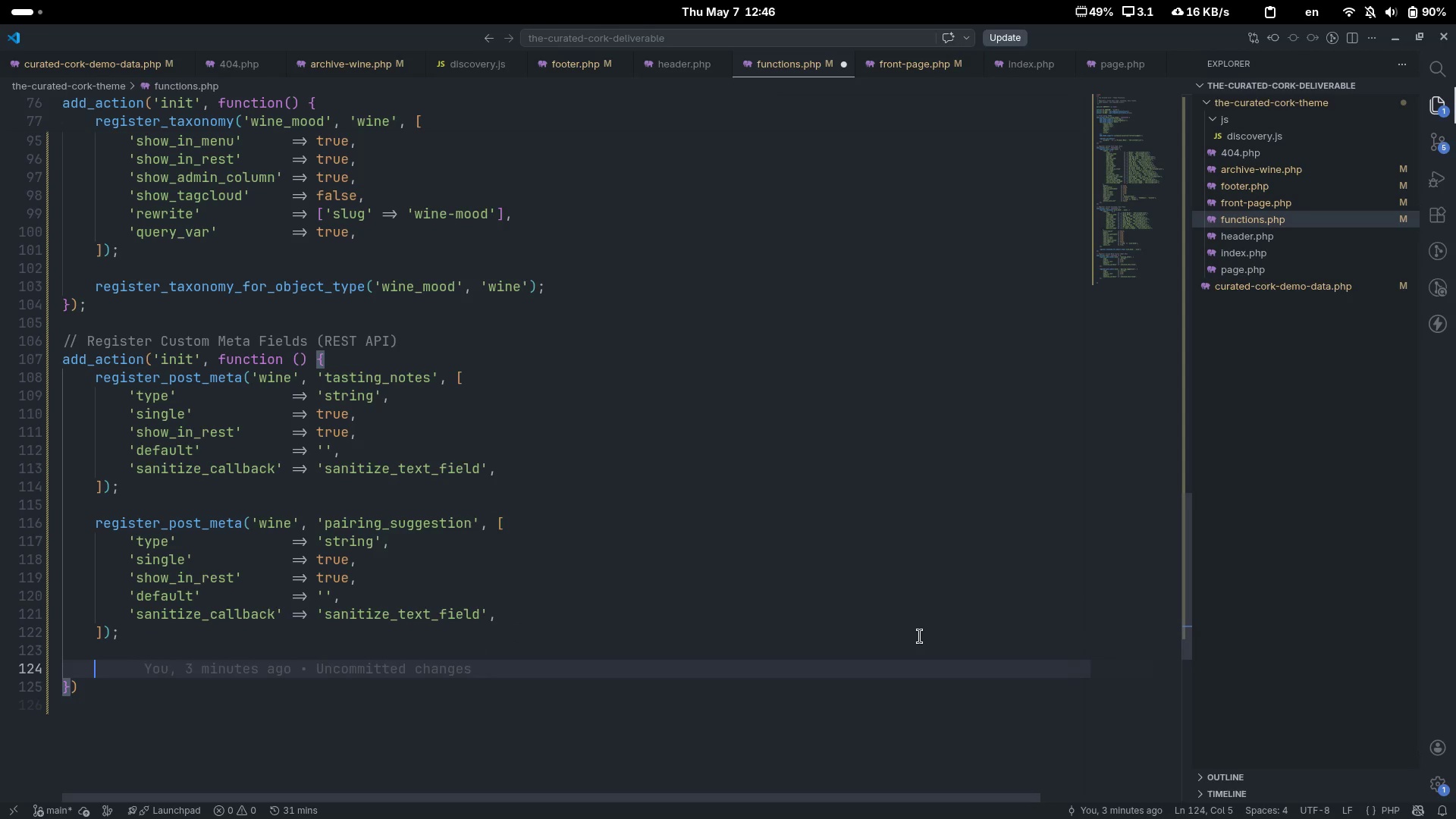 
key(Enter)
 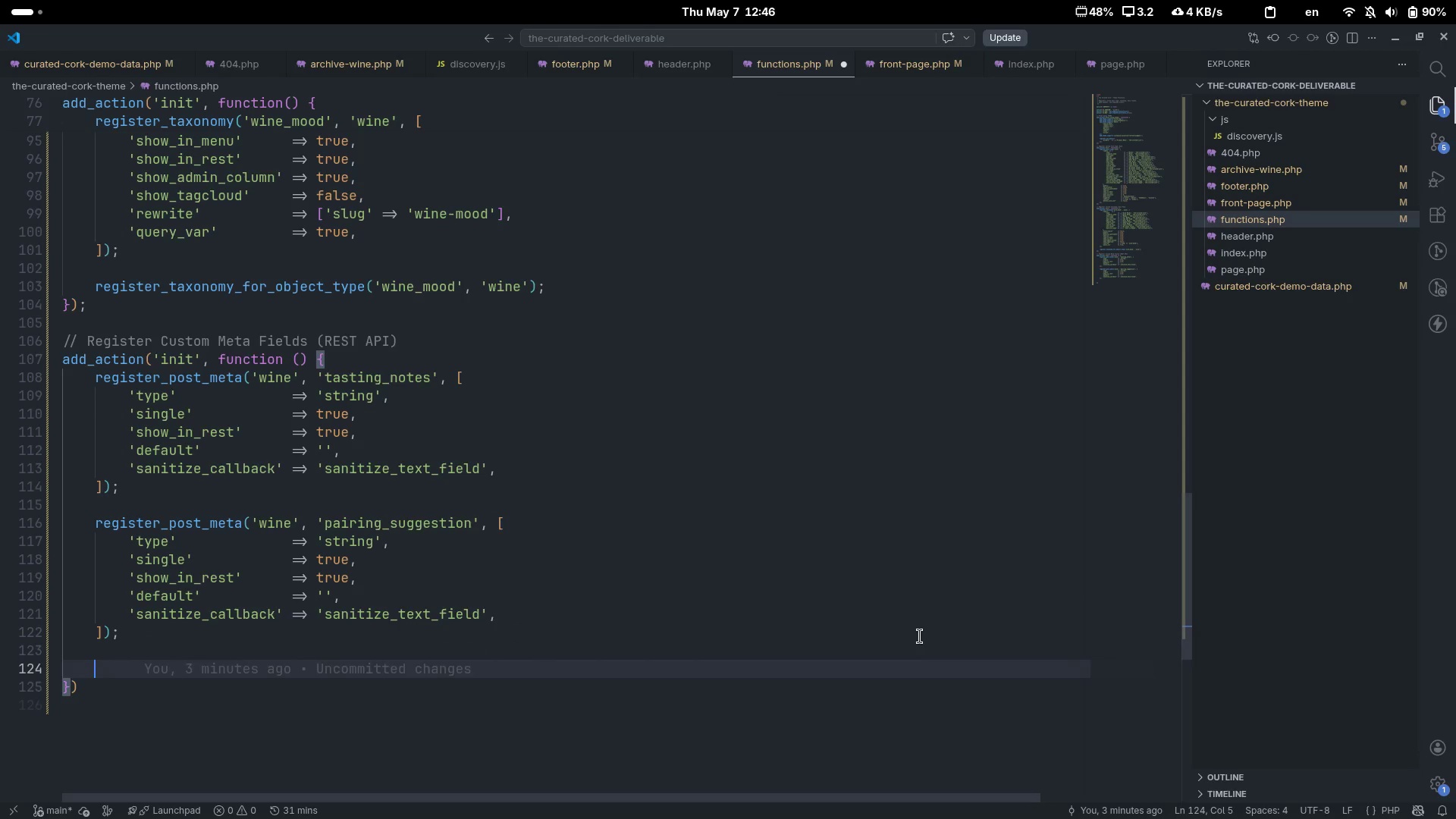 
scroll: coordinate [920, 636], scroll_direction: down, amount: 5.0
 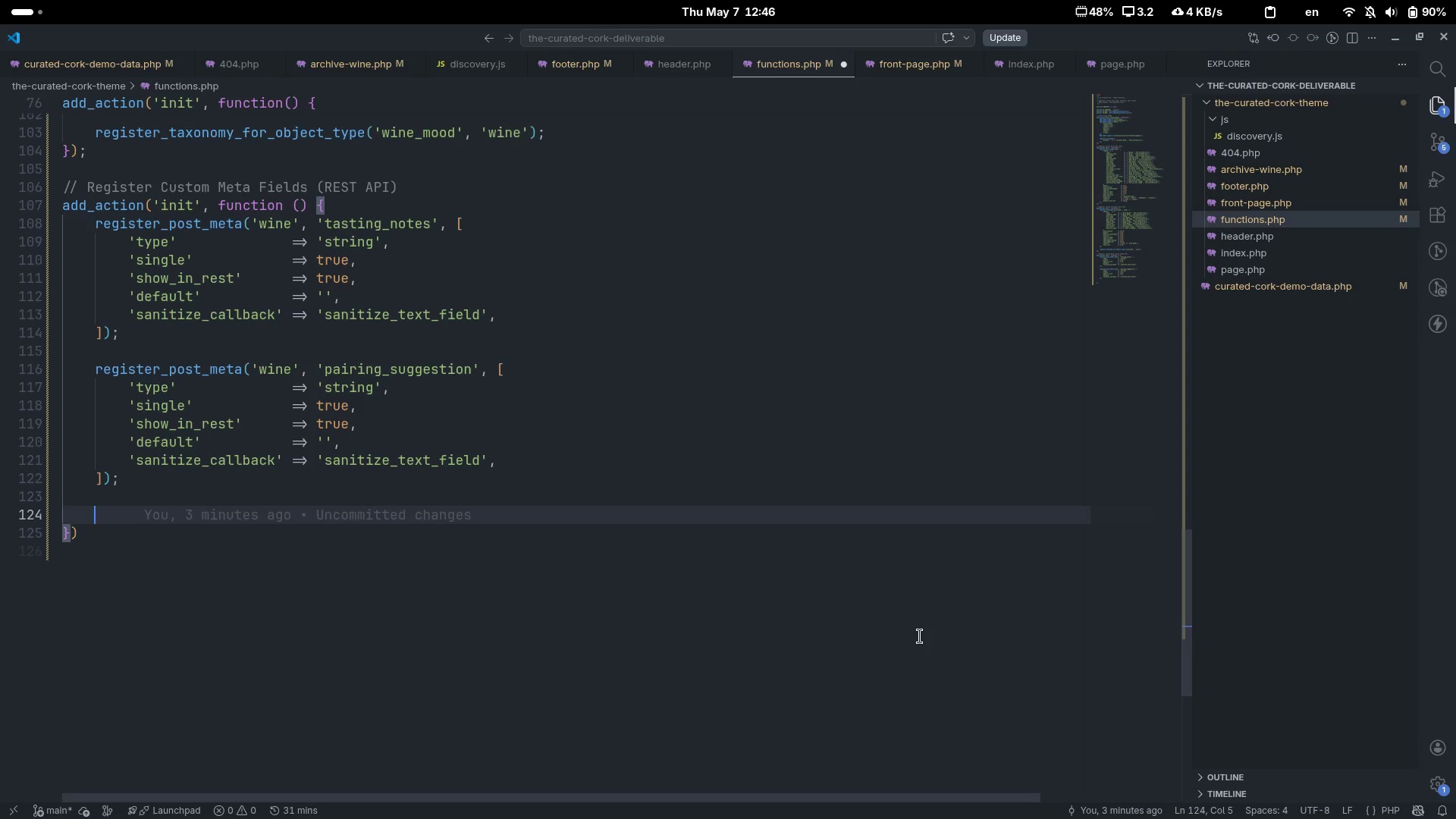 
wait(8.23)
 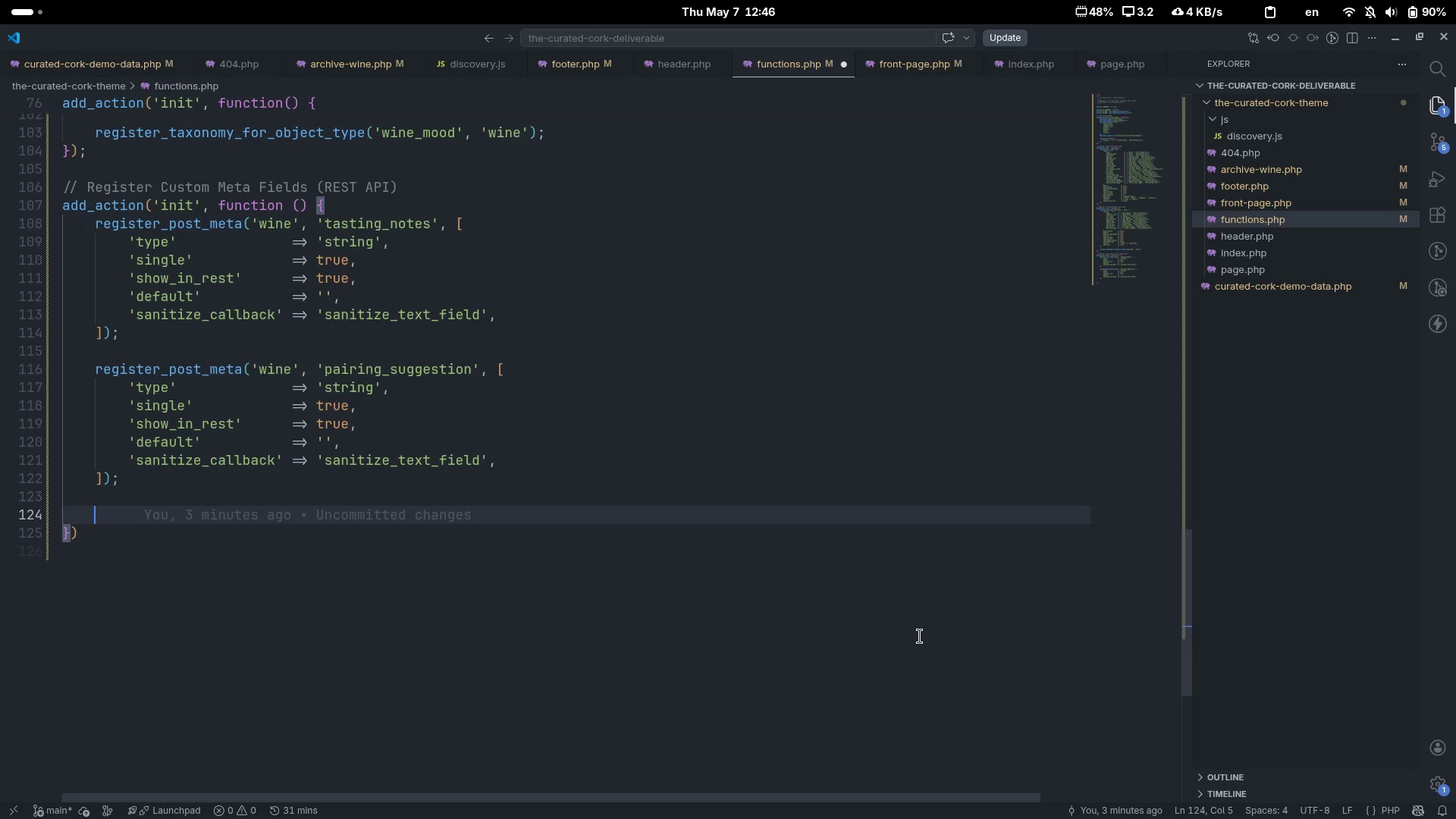 
type(register)
 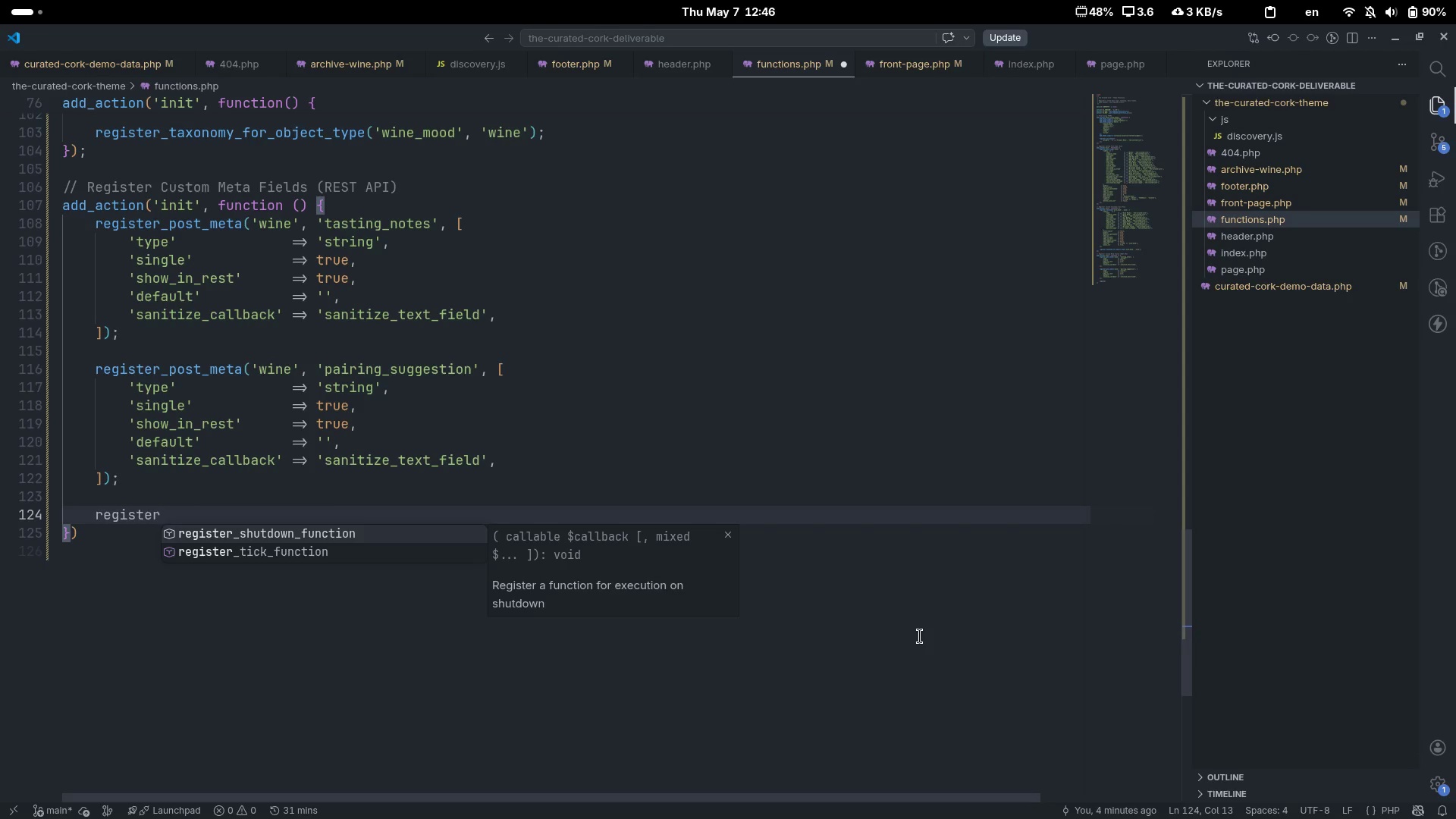 
key(Control+ControlLeft)
 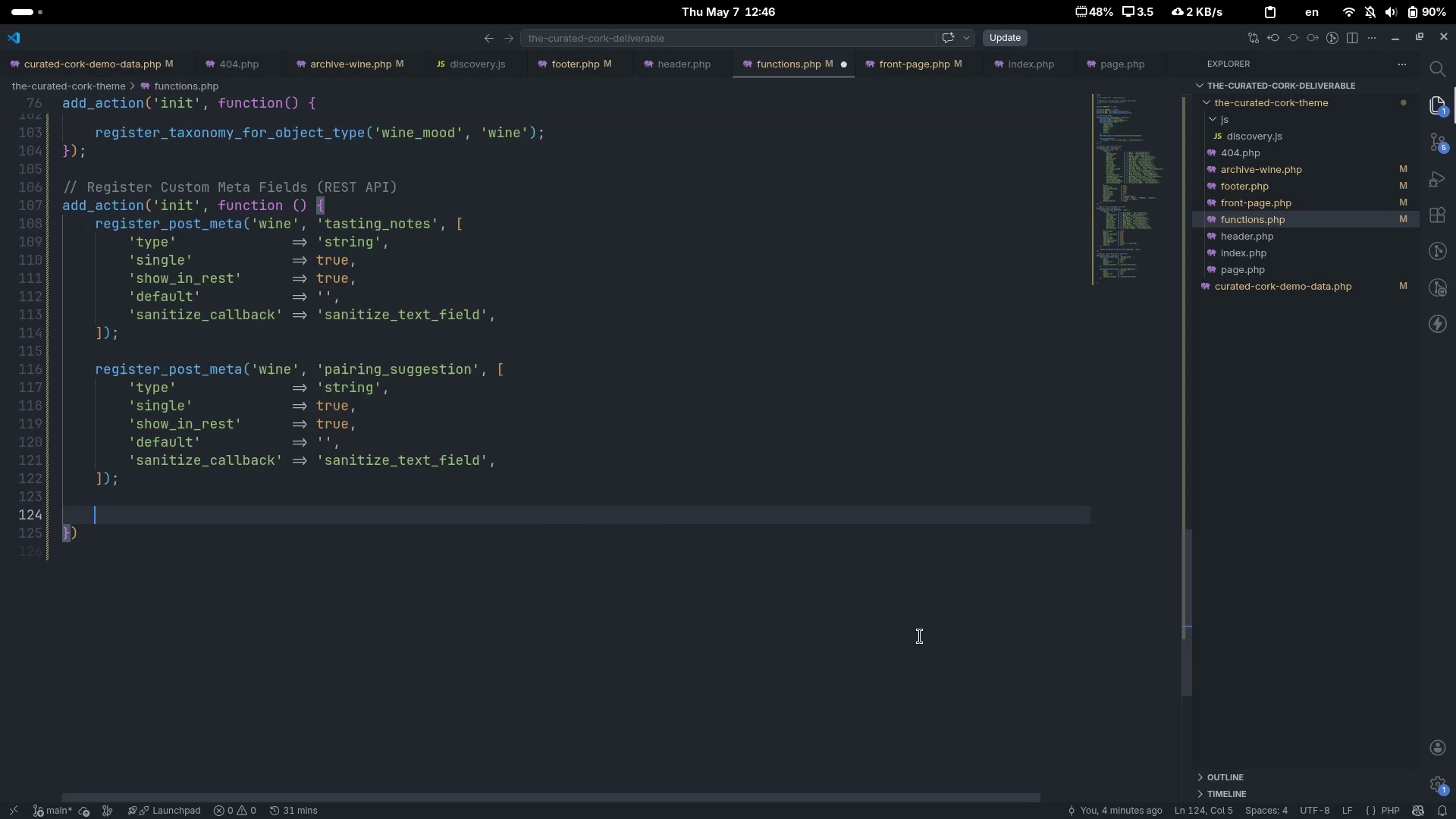 
key(Control+Backspace)
 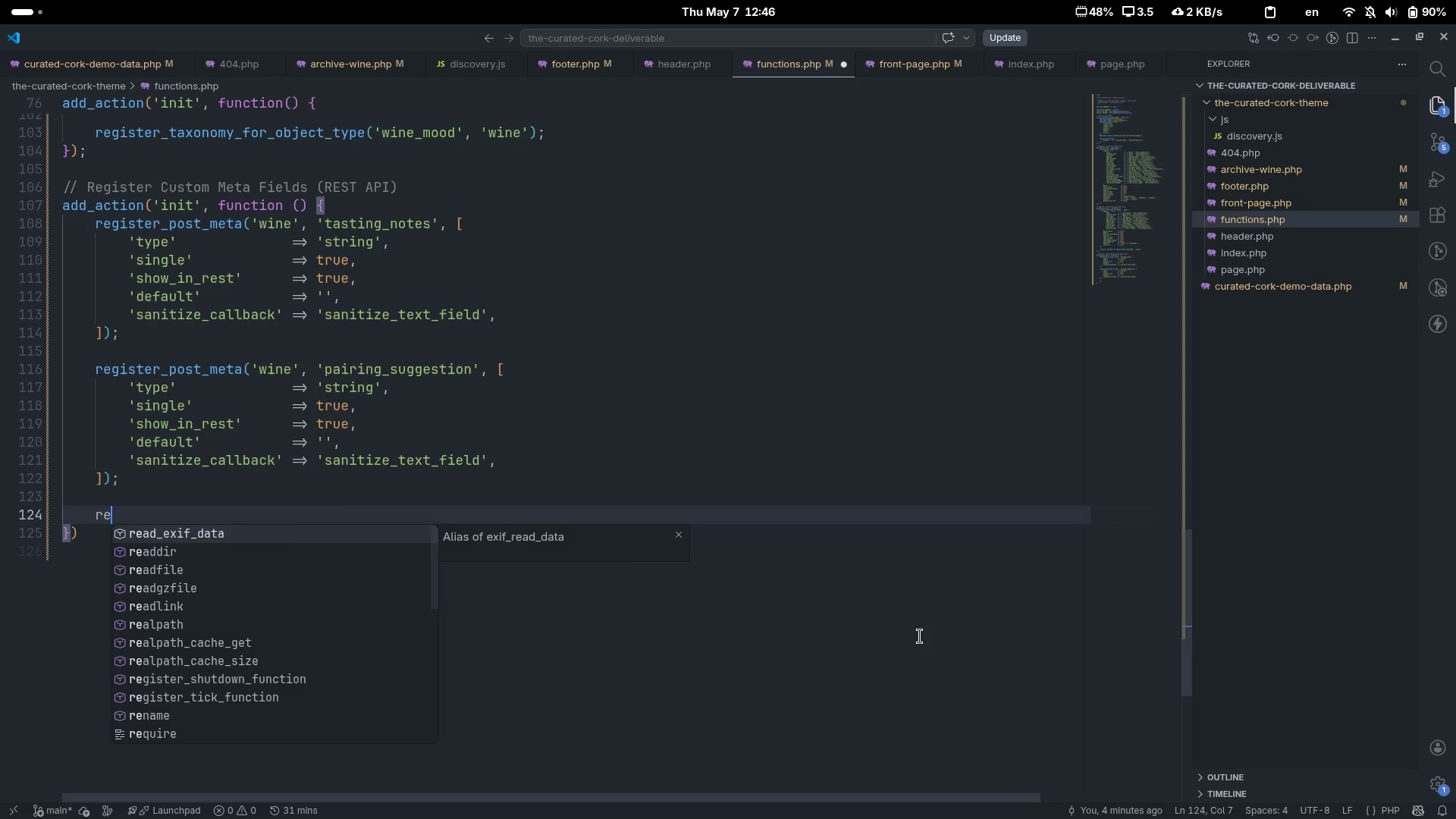 
type(register_por)
key(Backspace)
type(st_meta('in)
key(Backspace)
key(Backspace)
type(wine)
 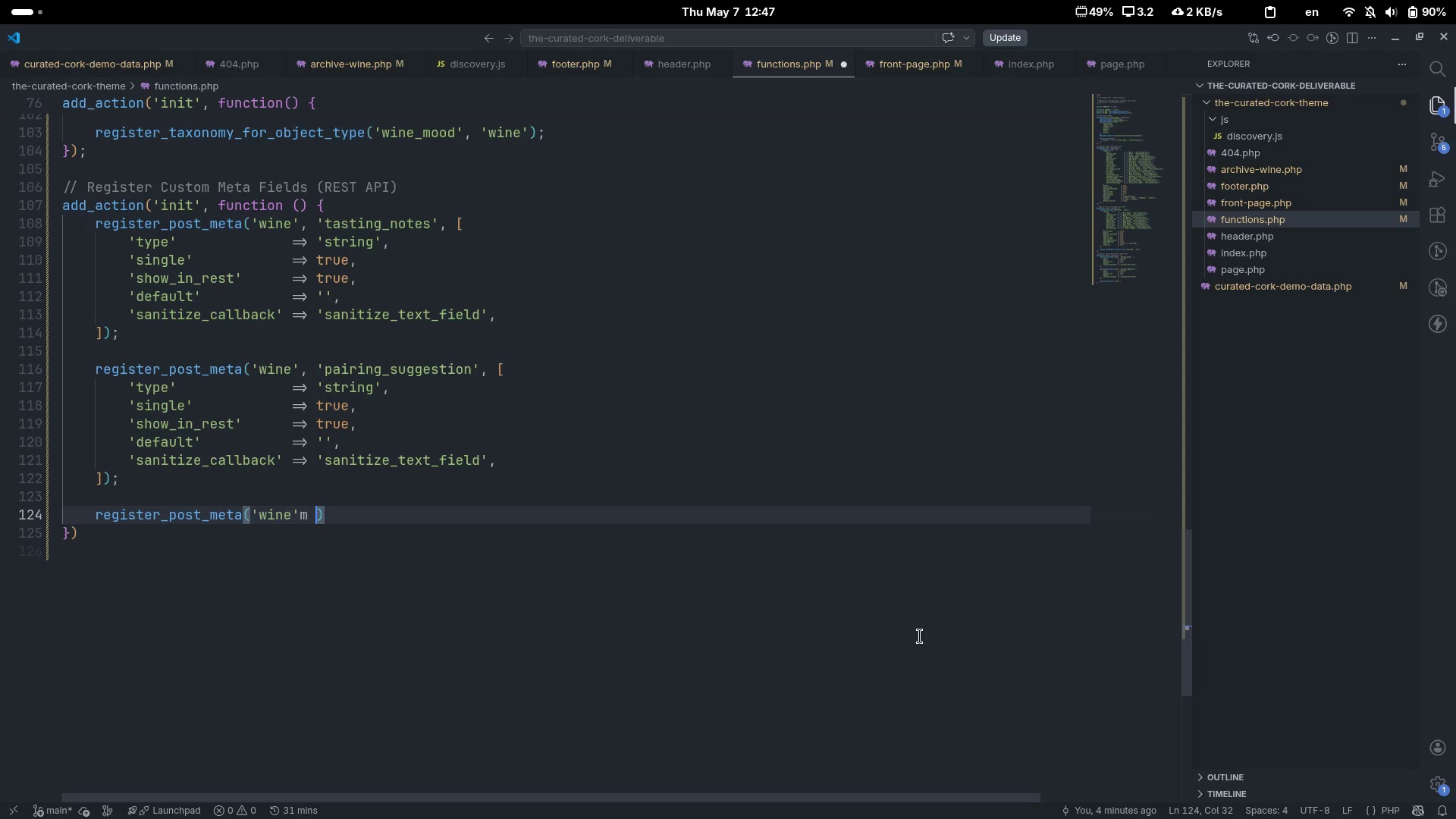 
 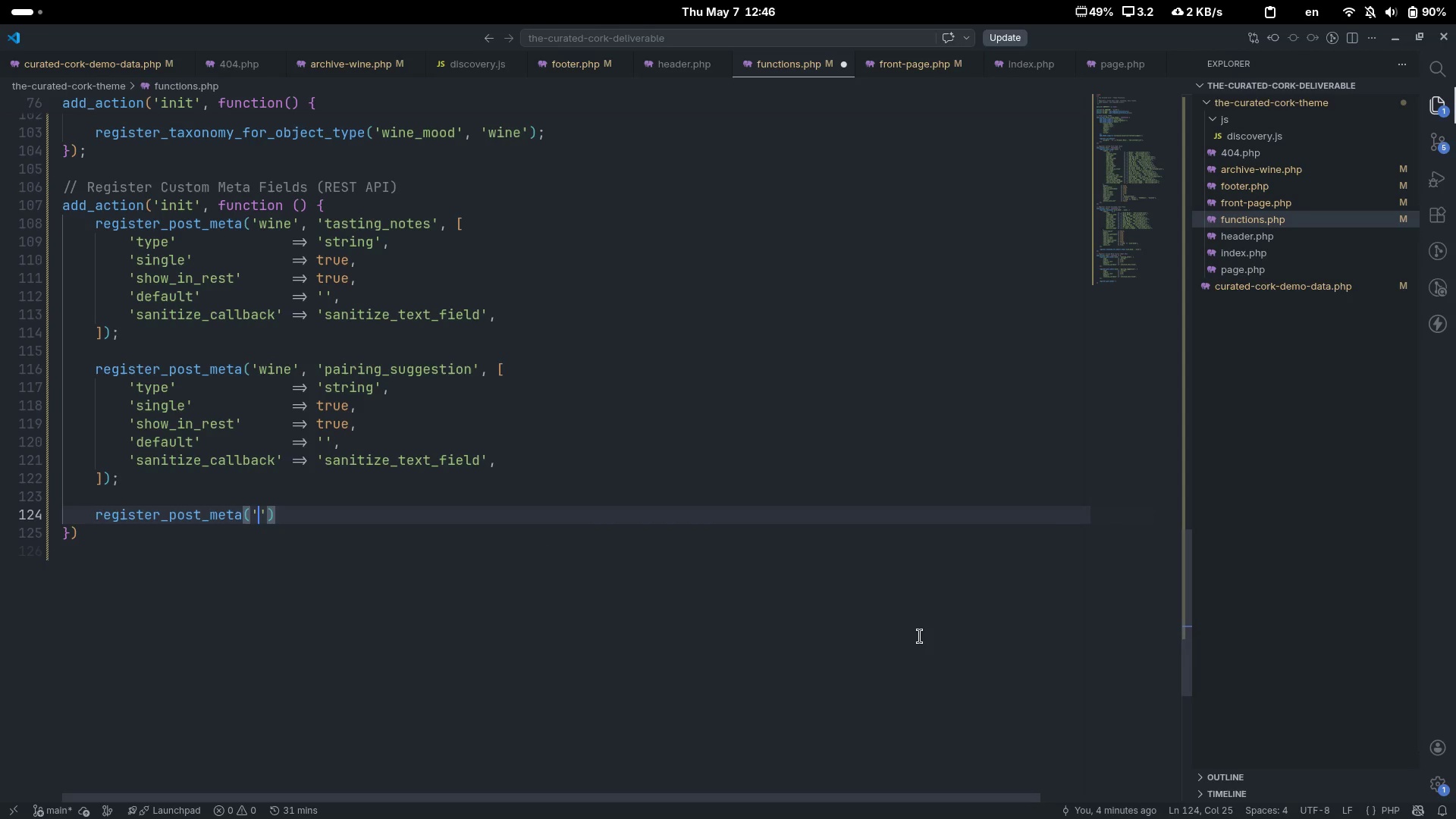 
key(ArrowRight)
 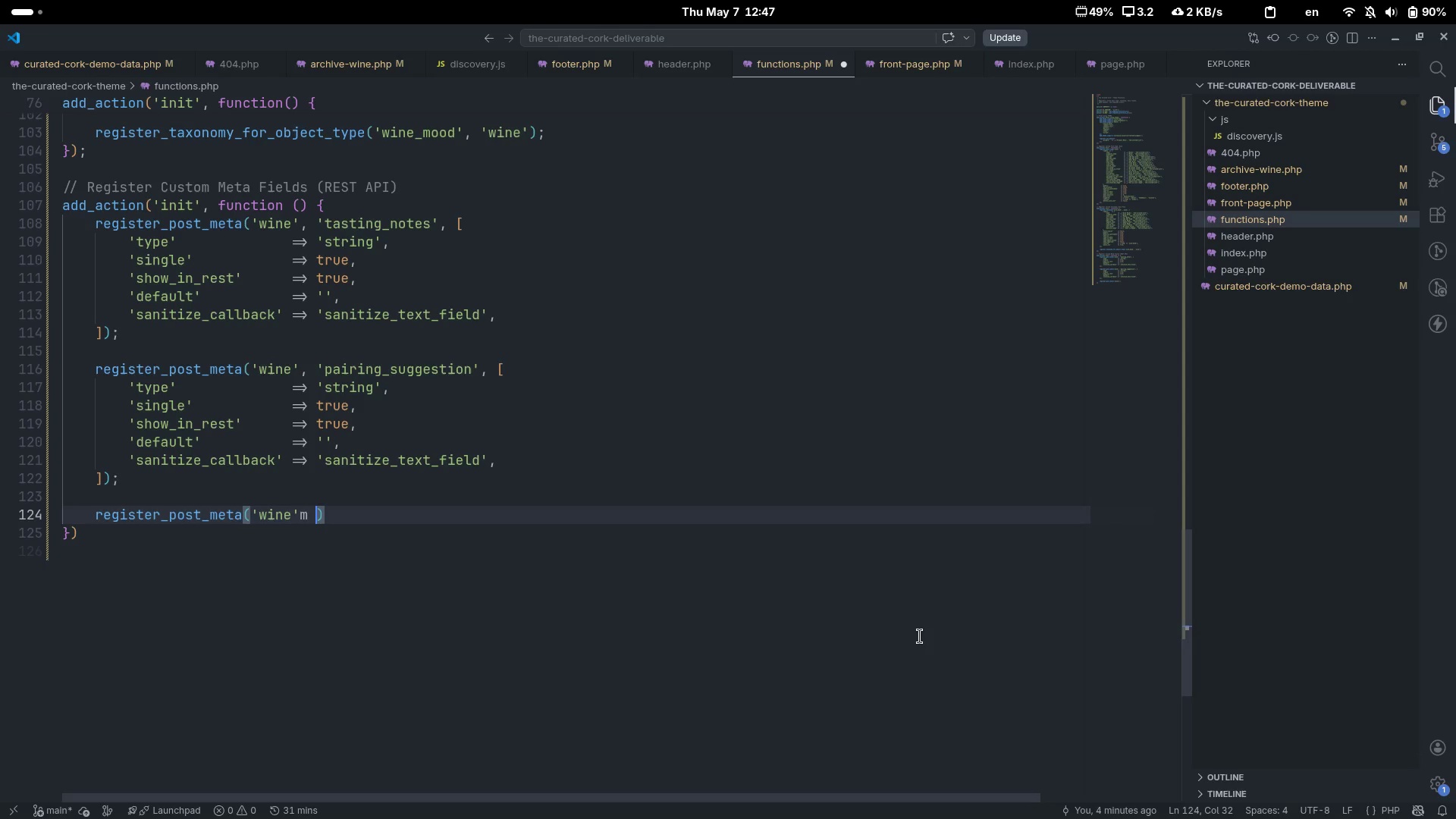 
key(M)
 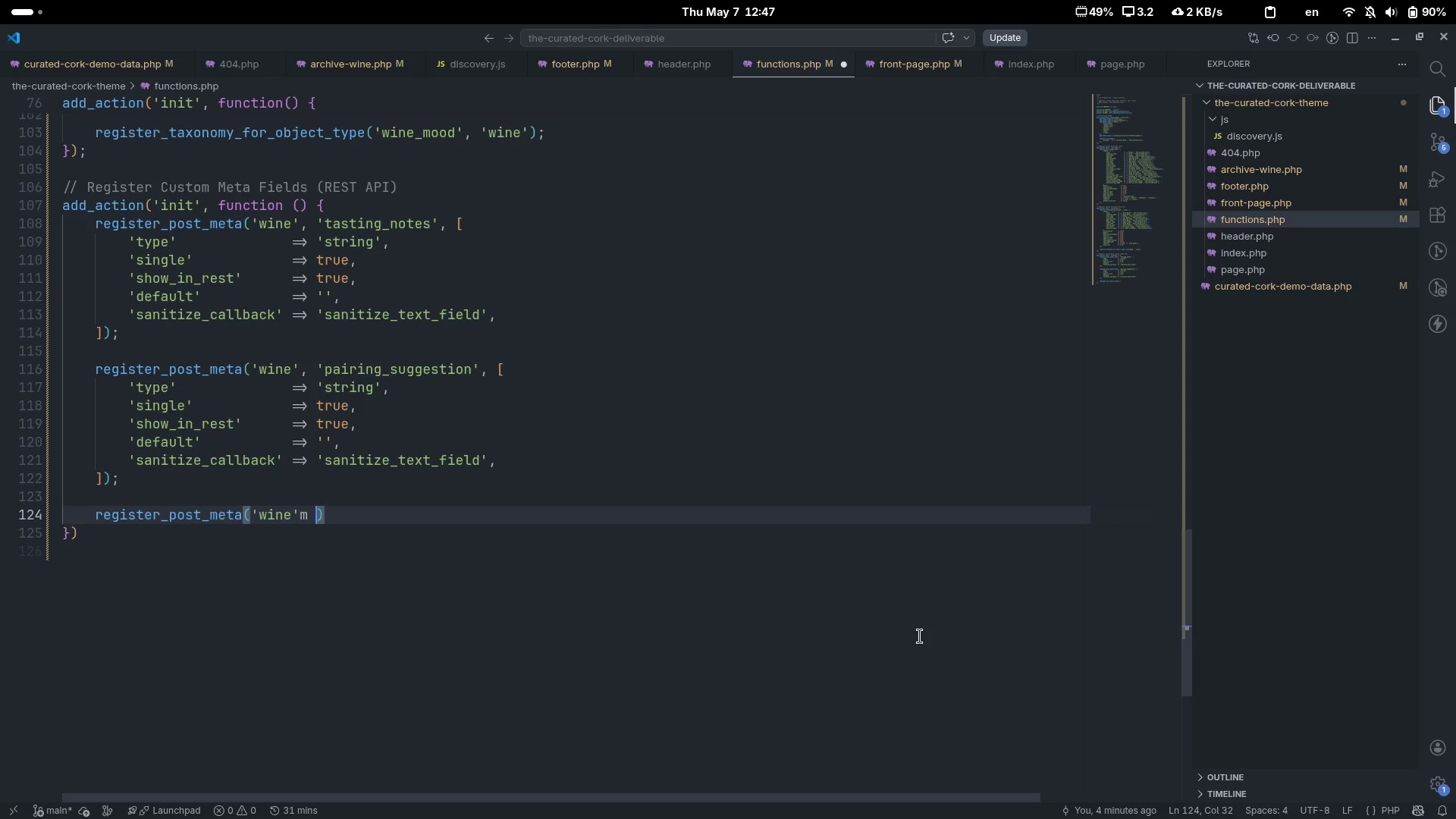 
key(Space)
 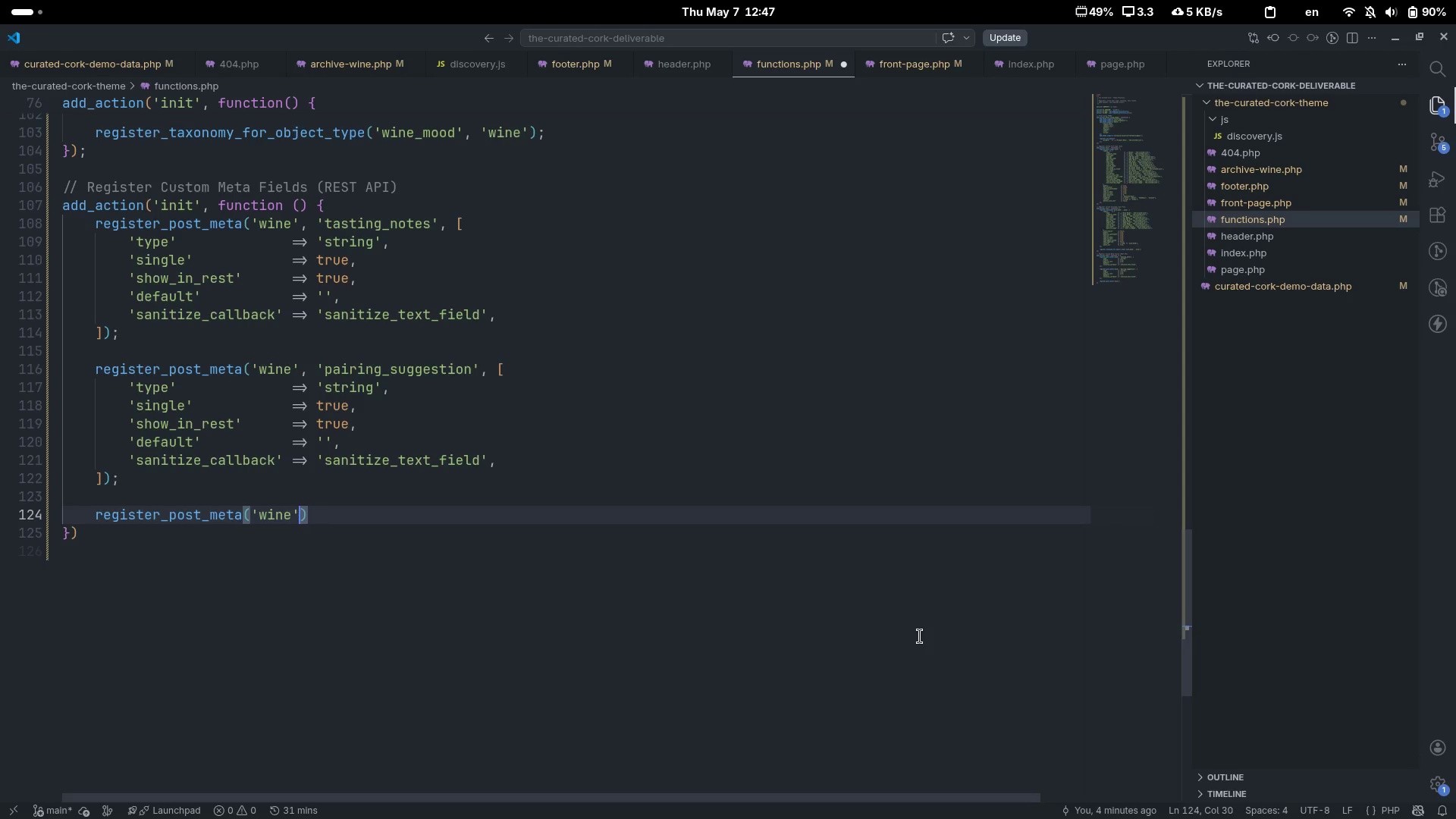 
key(Backspace)
 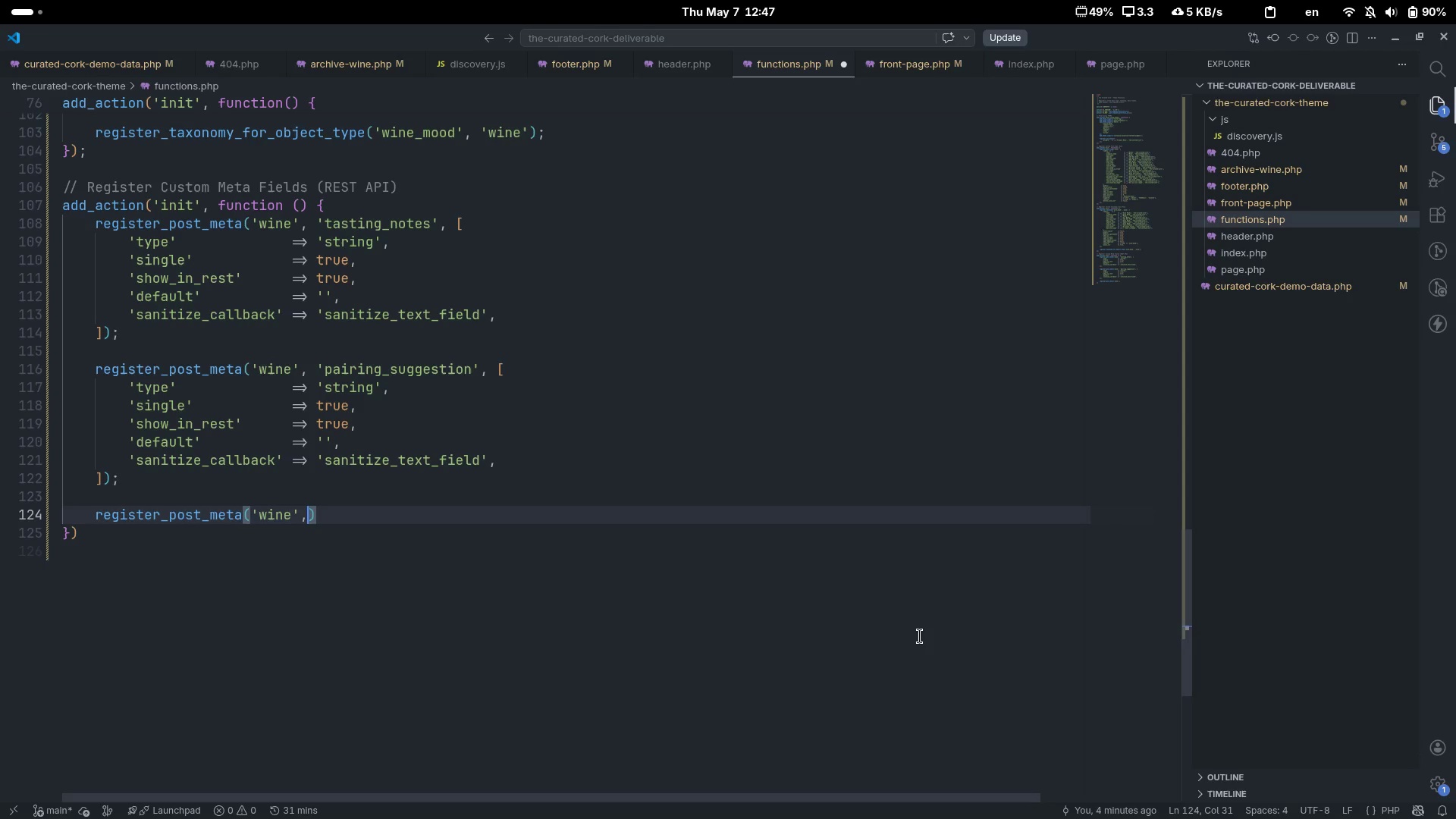 
key(Backspace)
 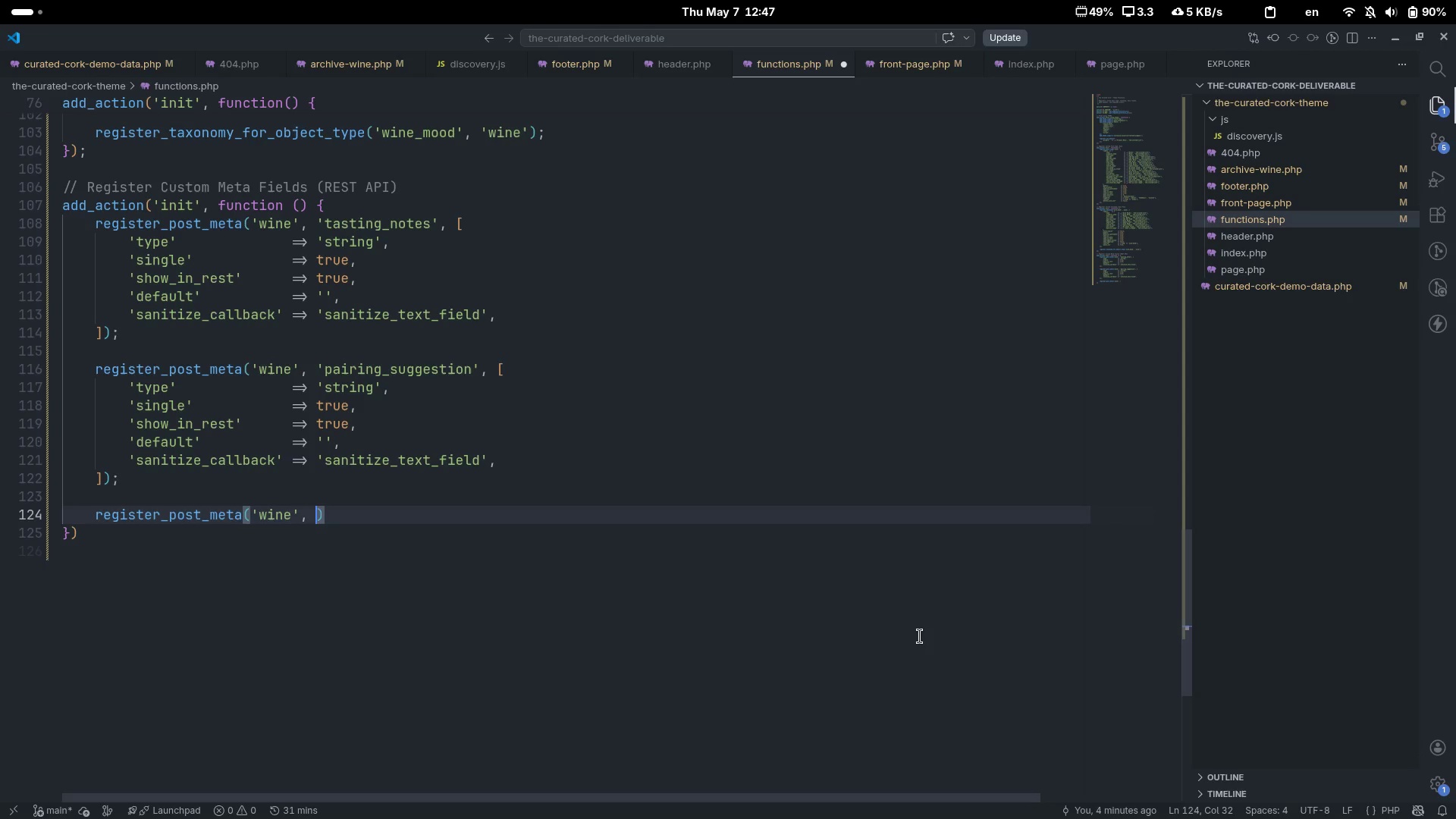 
key(Comma)
 